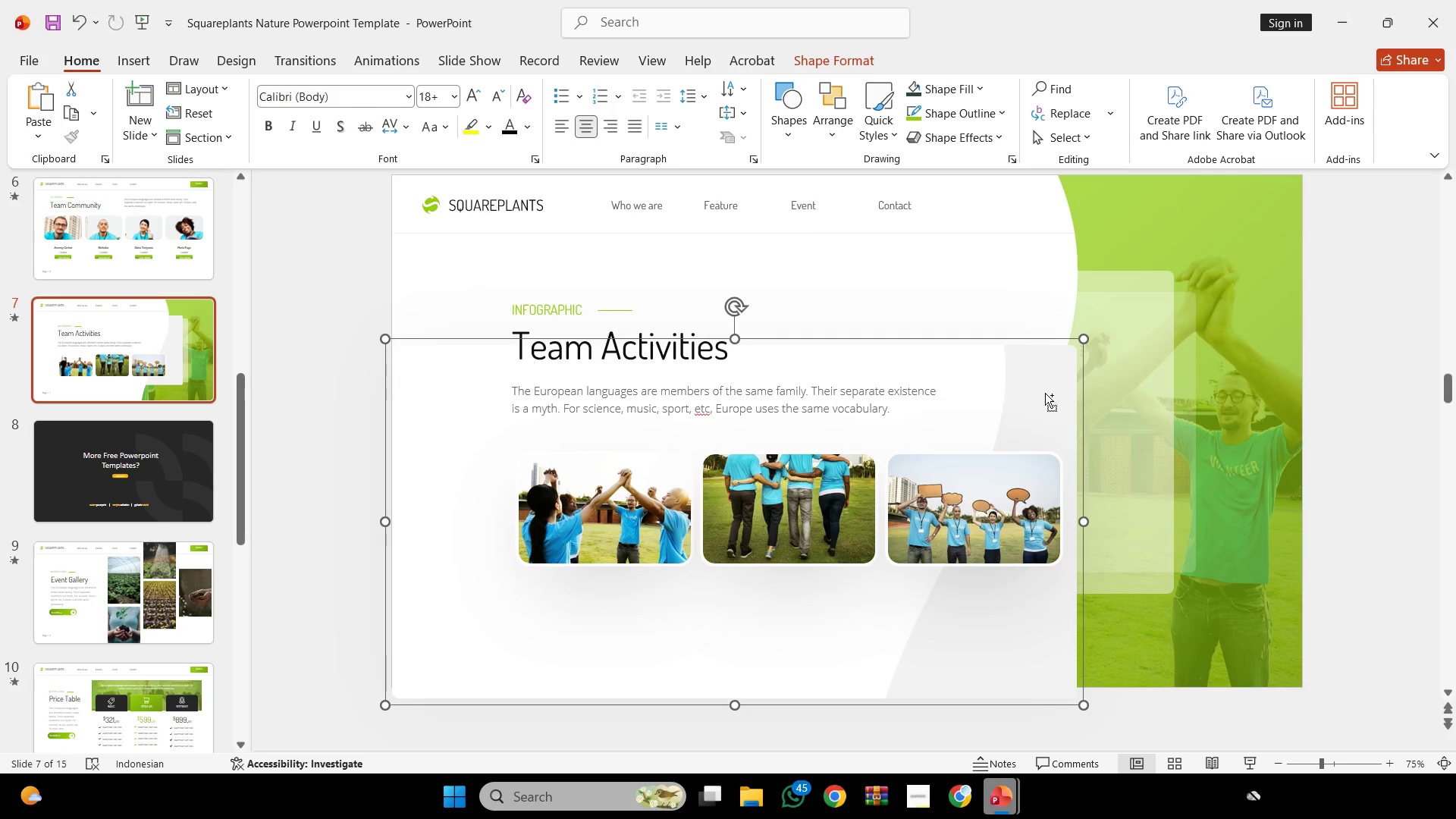 
key(Control+Z)
 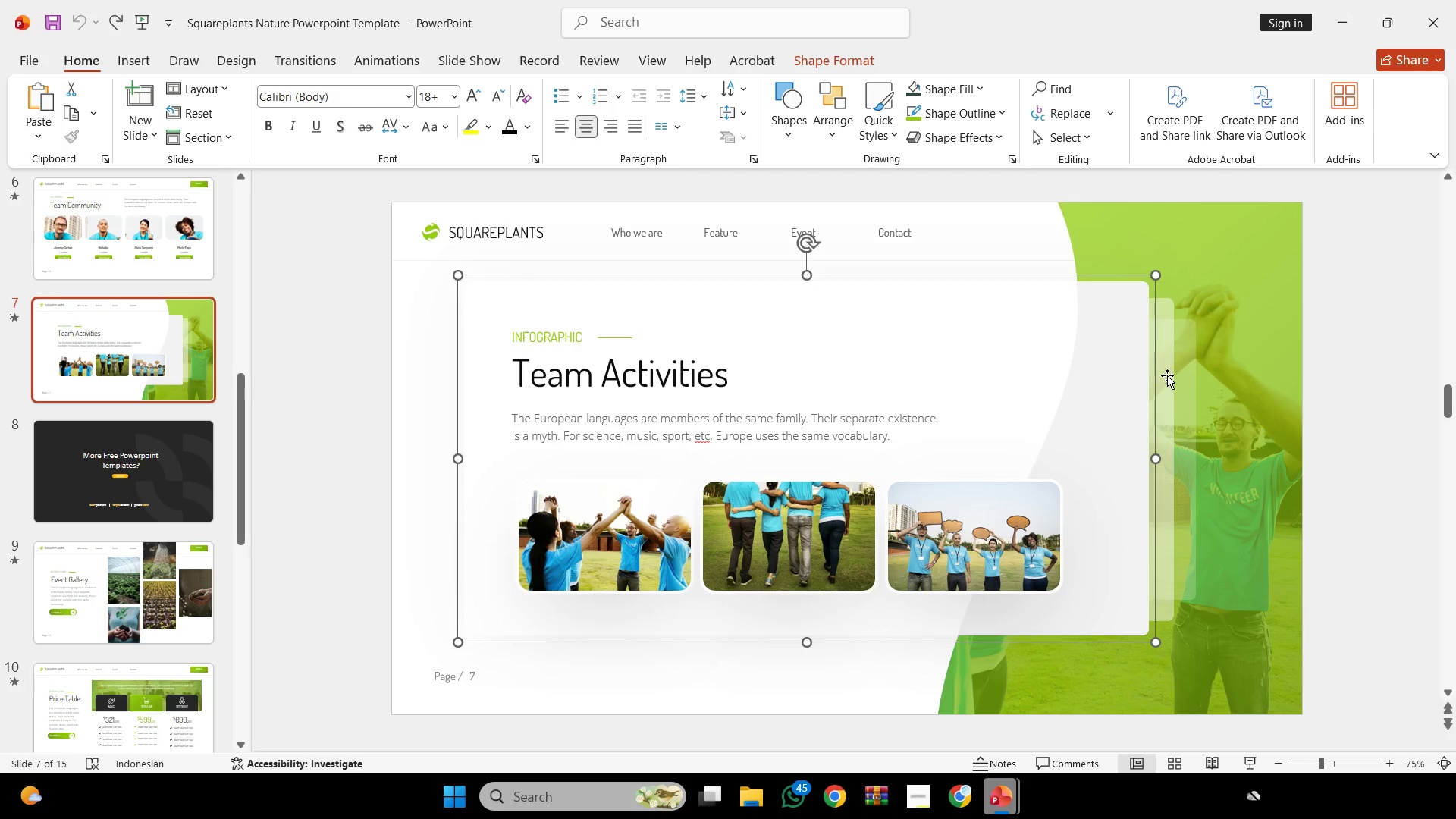 
left_click([1169, 376])
 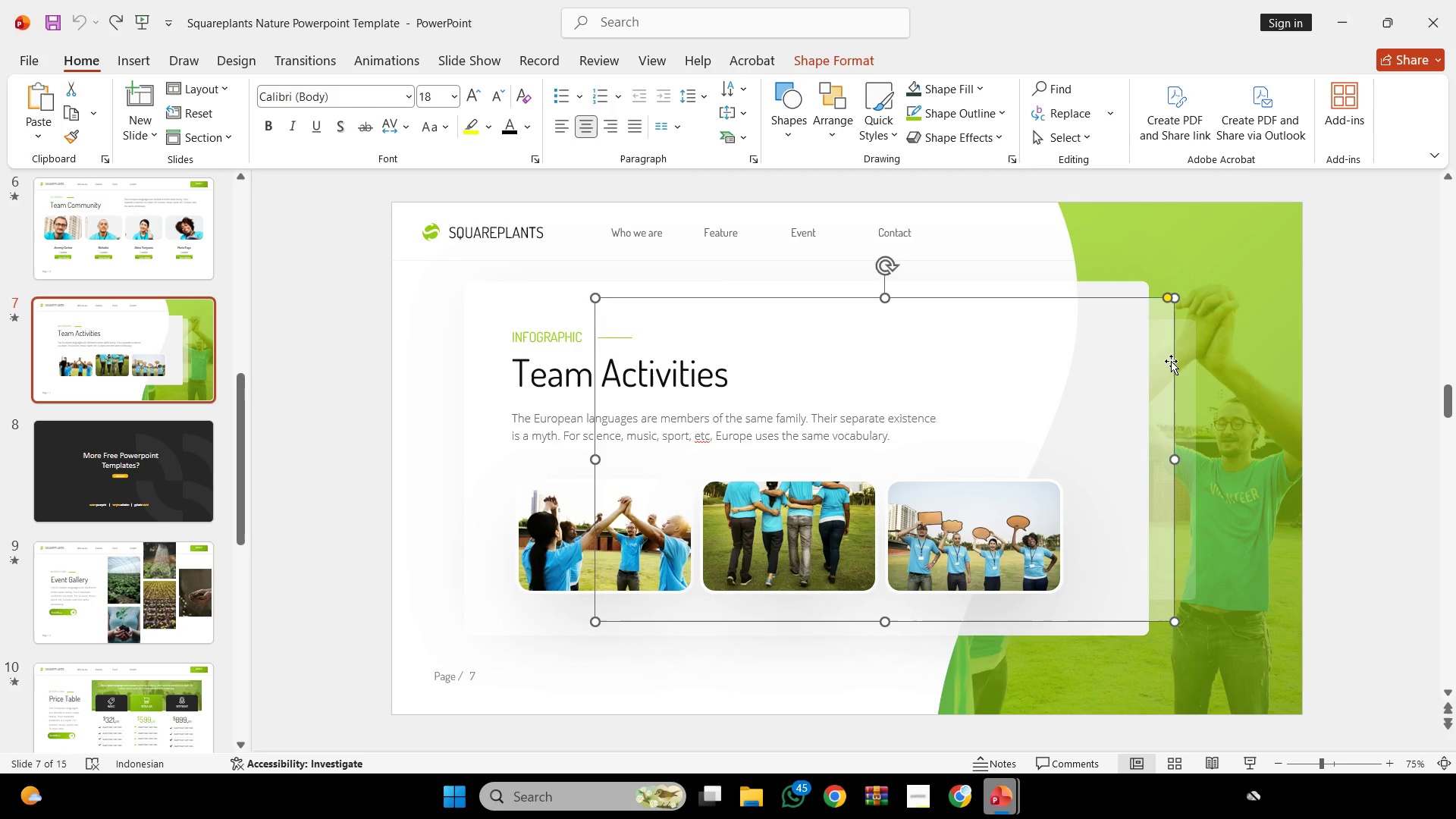 
left_click_drag(start_coordinate=[1171, 361], to_coordinate=[1334, 315])
 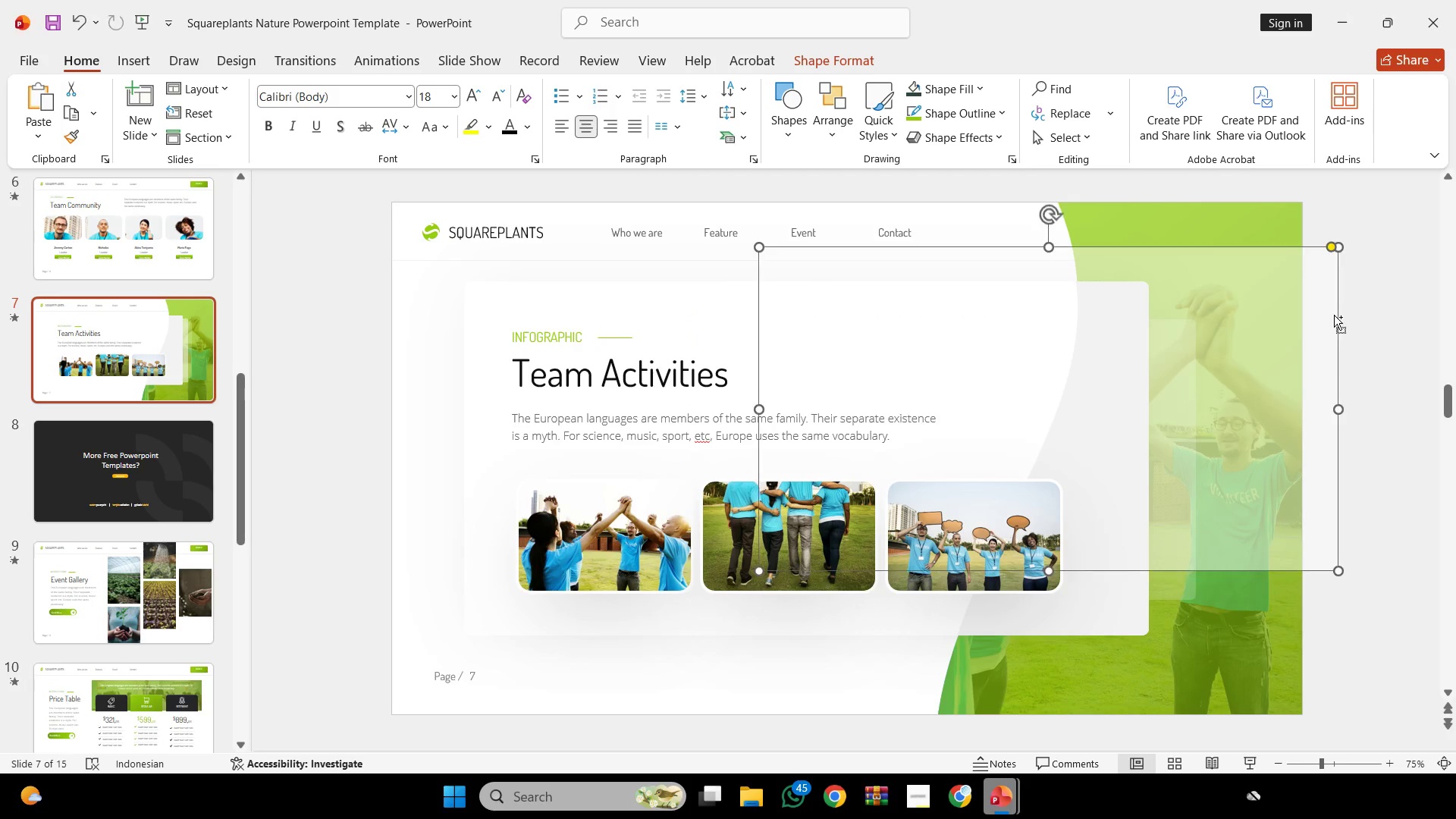 
key(Control+Z)
 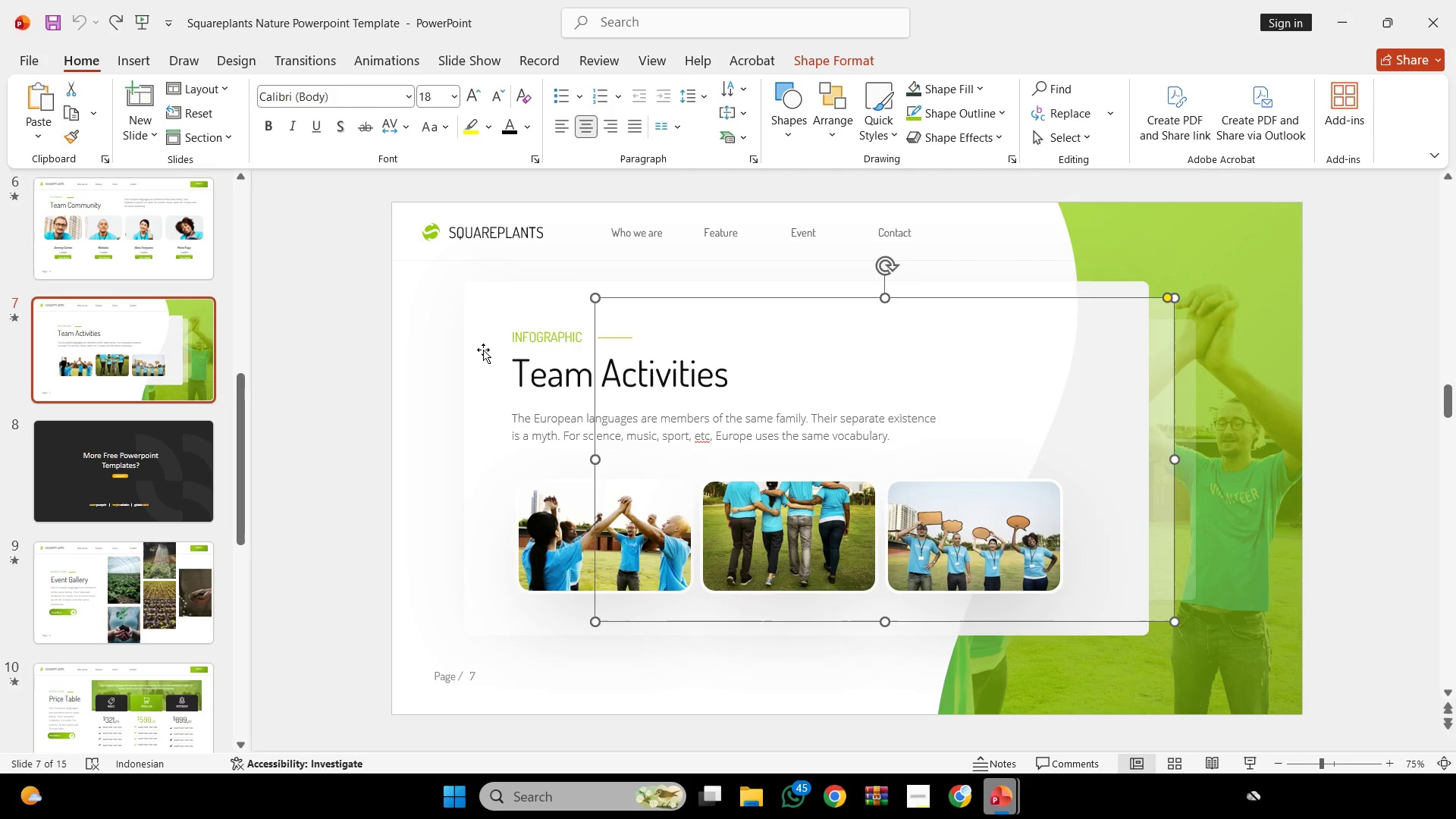 
double_click([485, 306])
 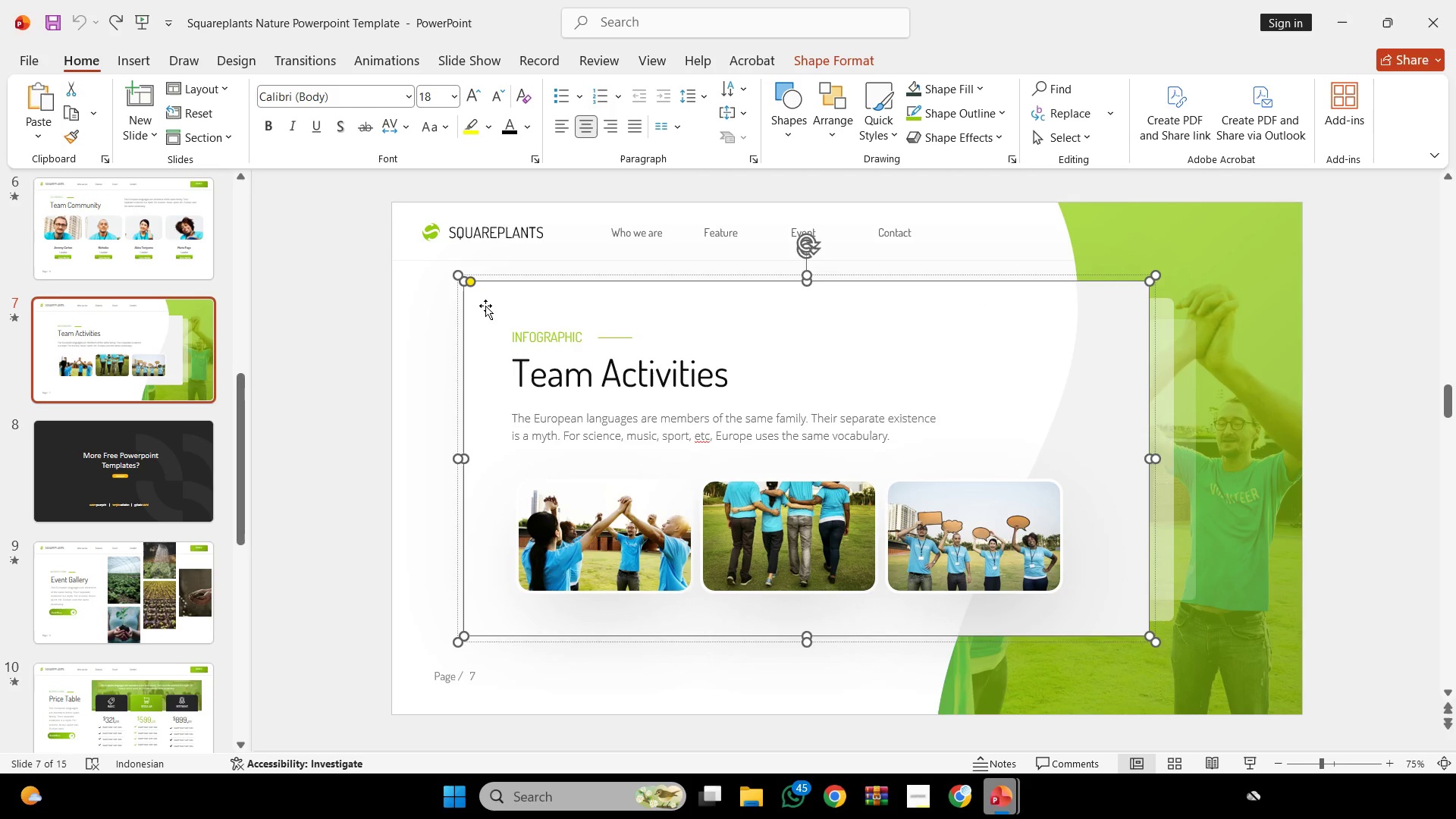 
key(Control+C)
 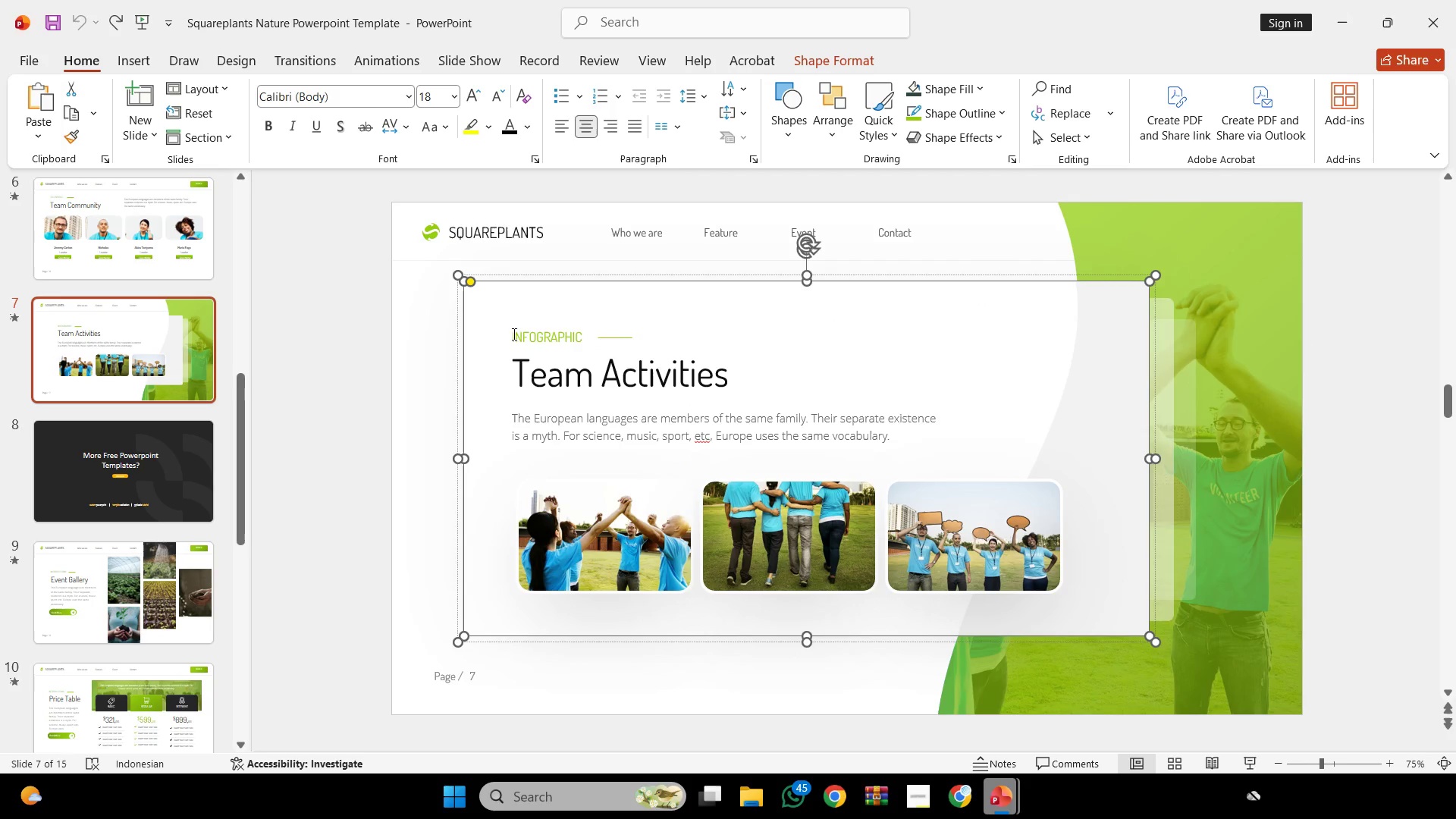 
key(Control+C)
 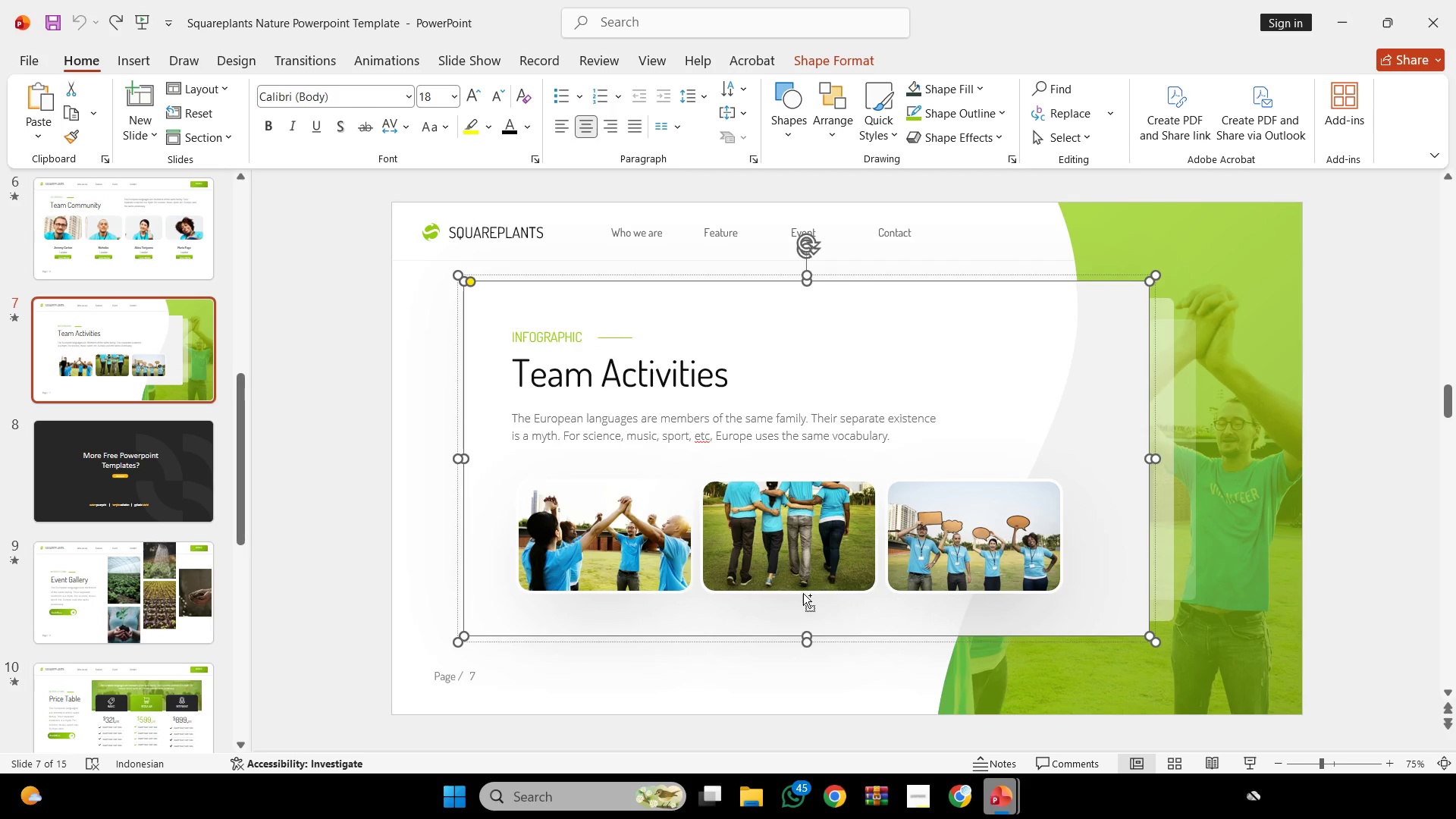 
key(Control+C)
 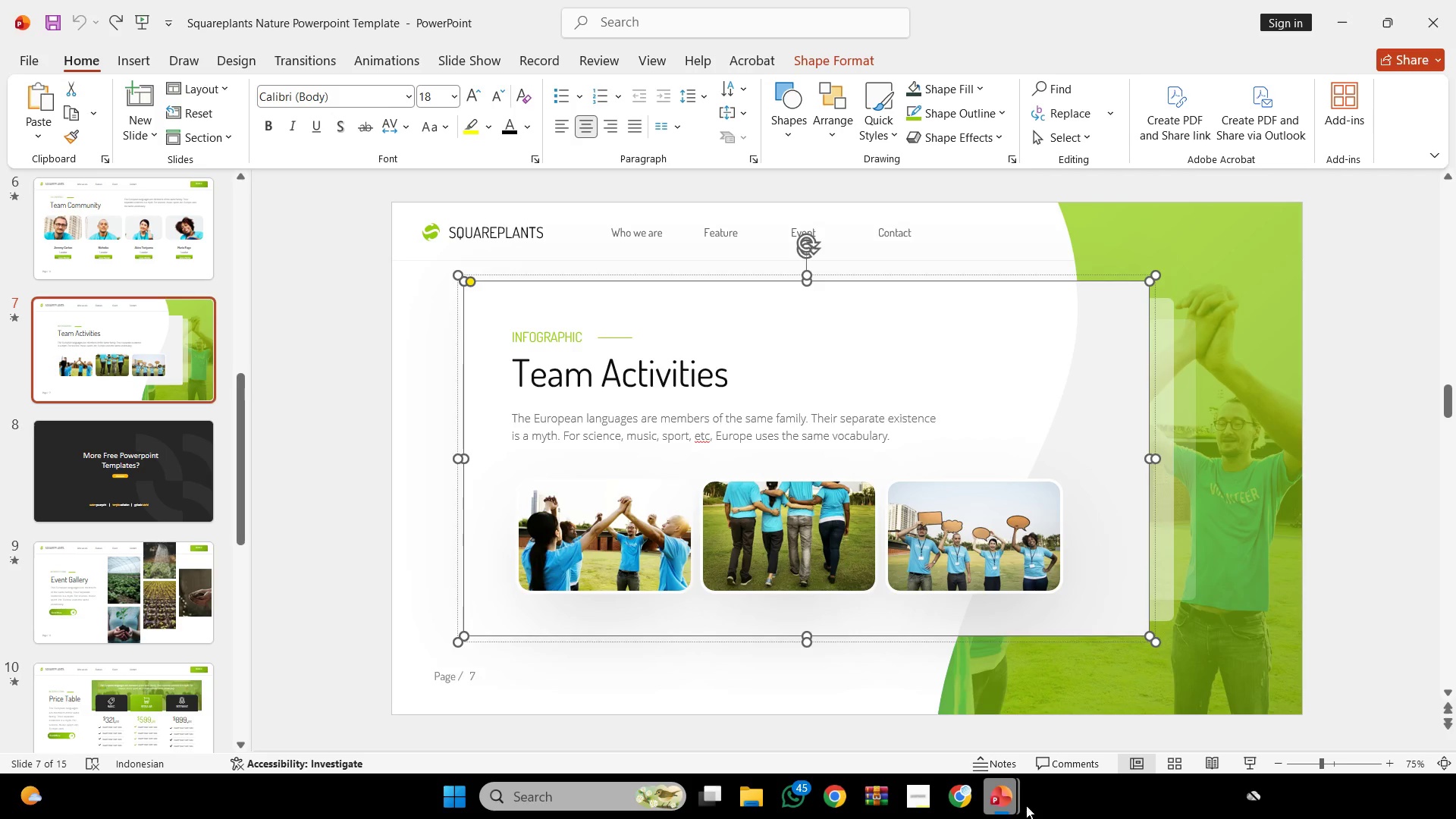 
left_click([1020, 799])
 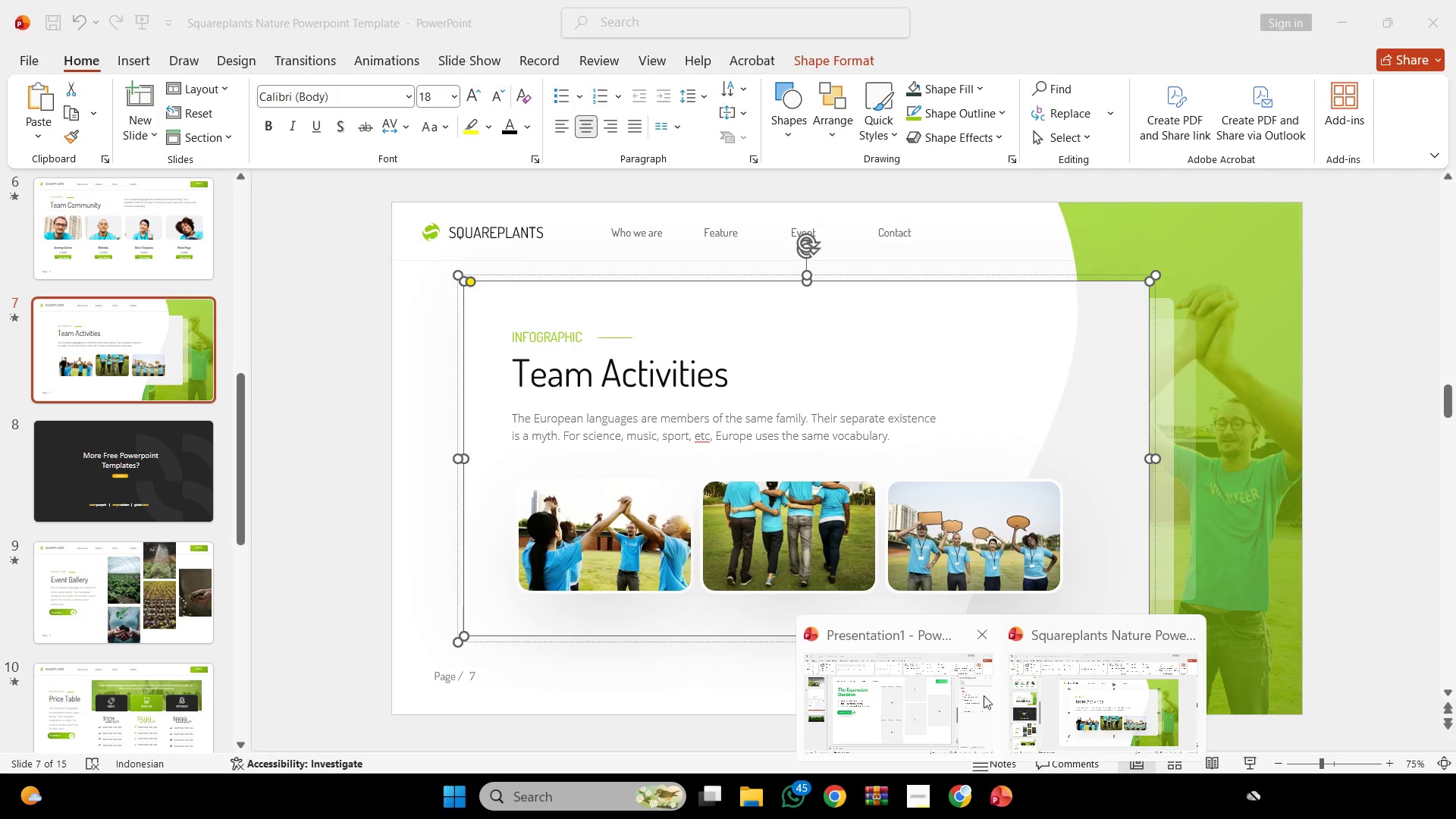 
left_click([904, 701])
 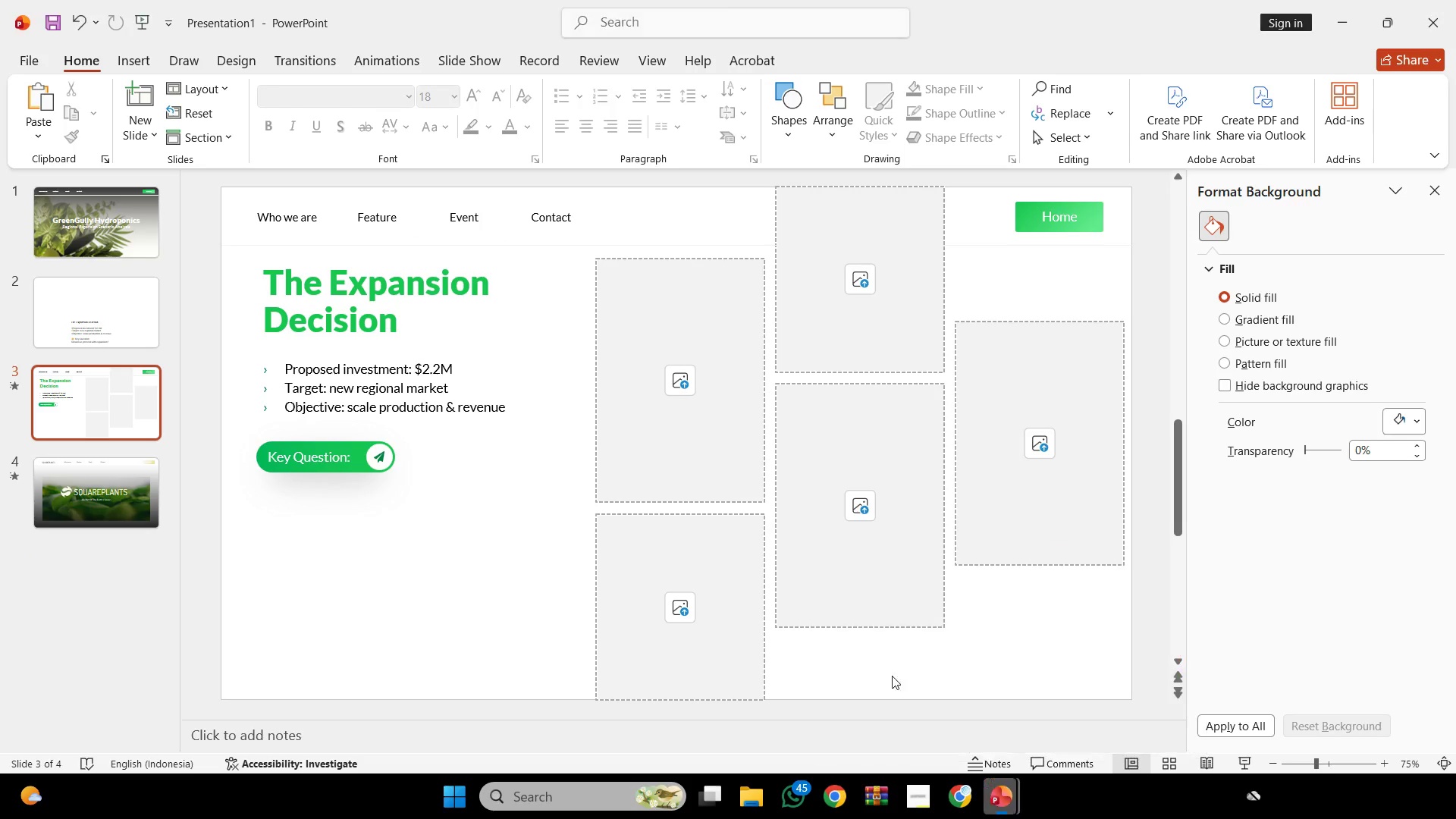 
key(Control+V)
 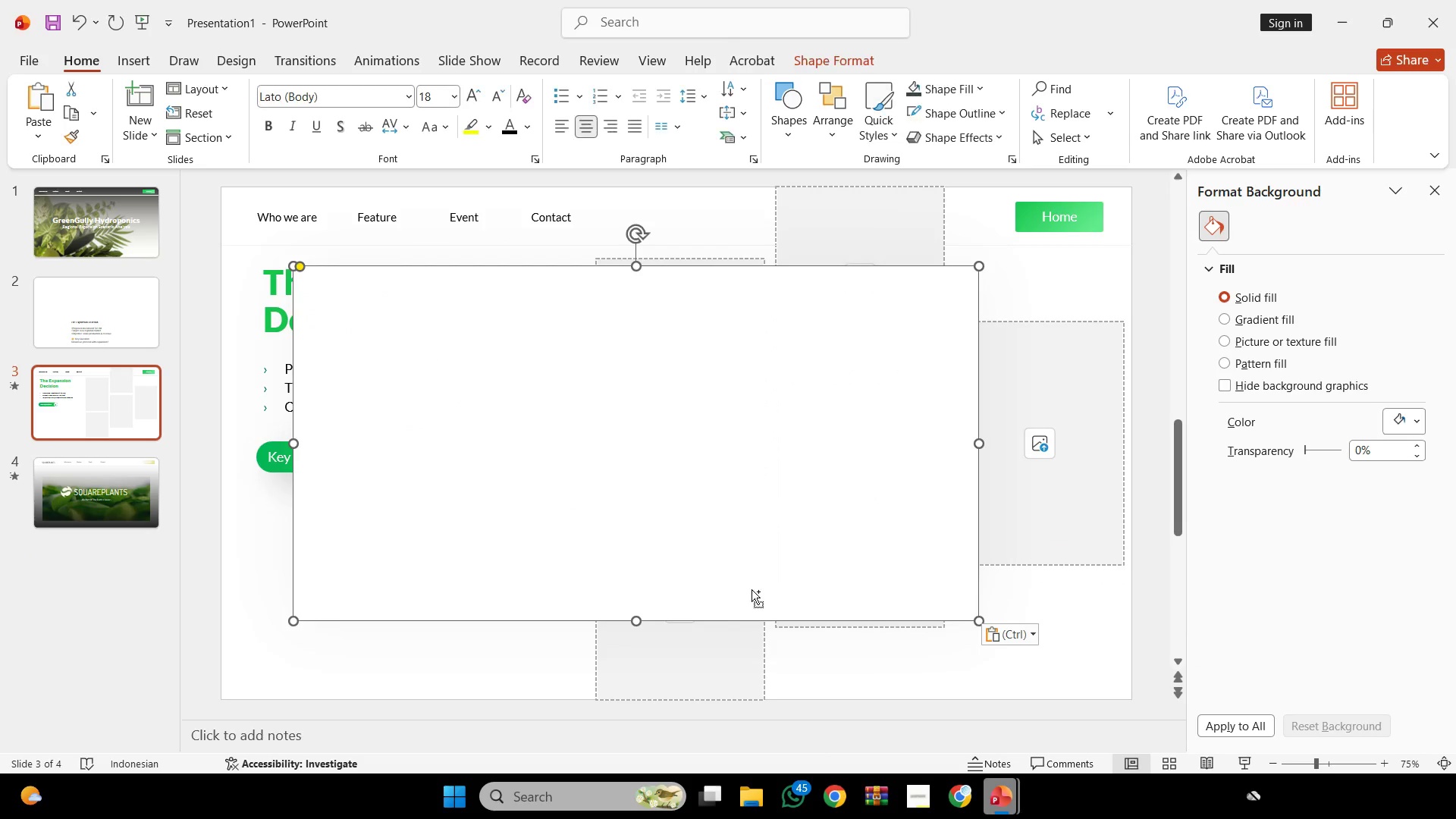 
key(Control+ControlLeft)
 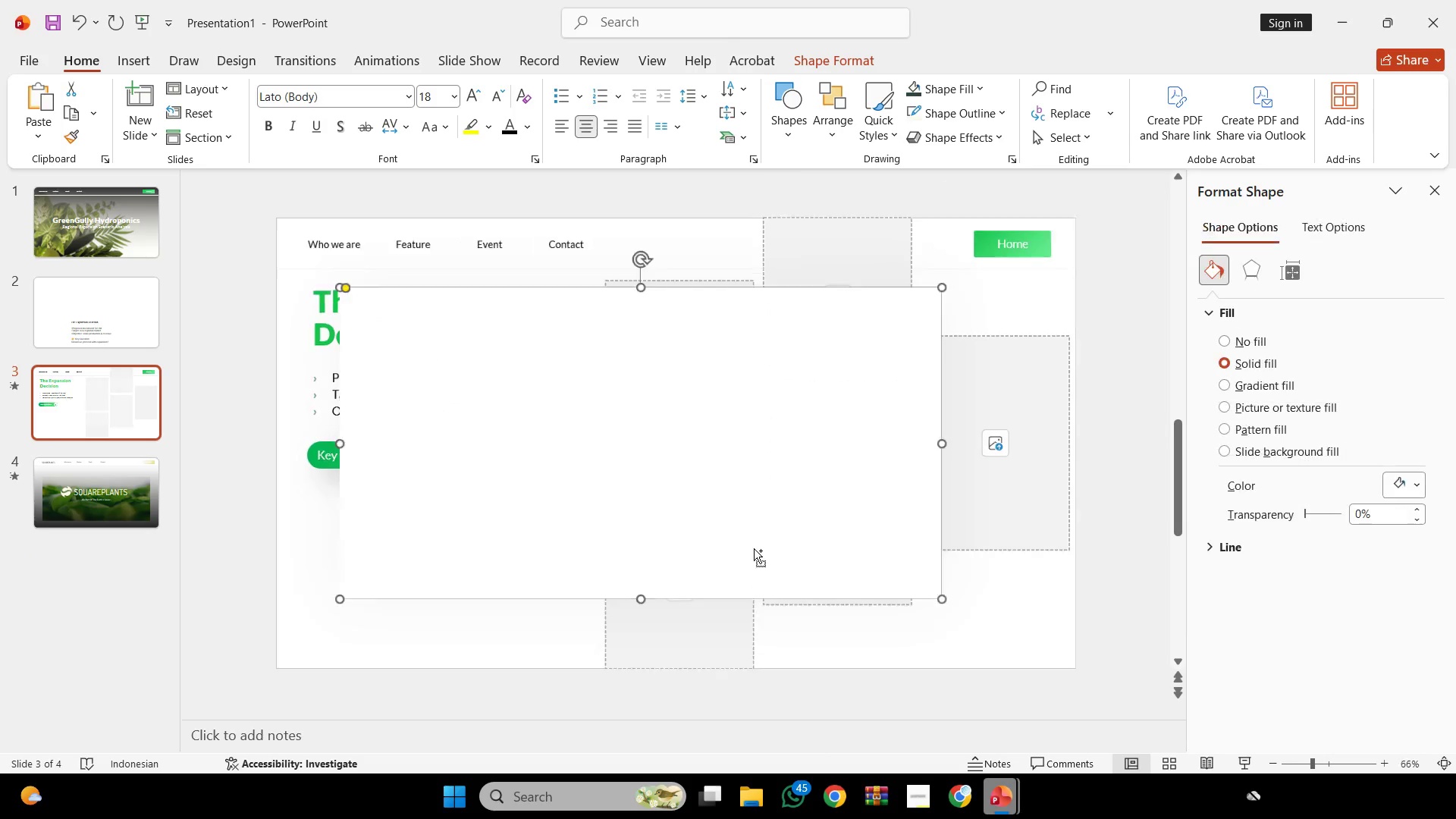 
scroll: coordinate [754, 548], scroll_direction: down, amount: 3.0
 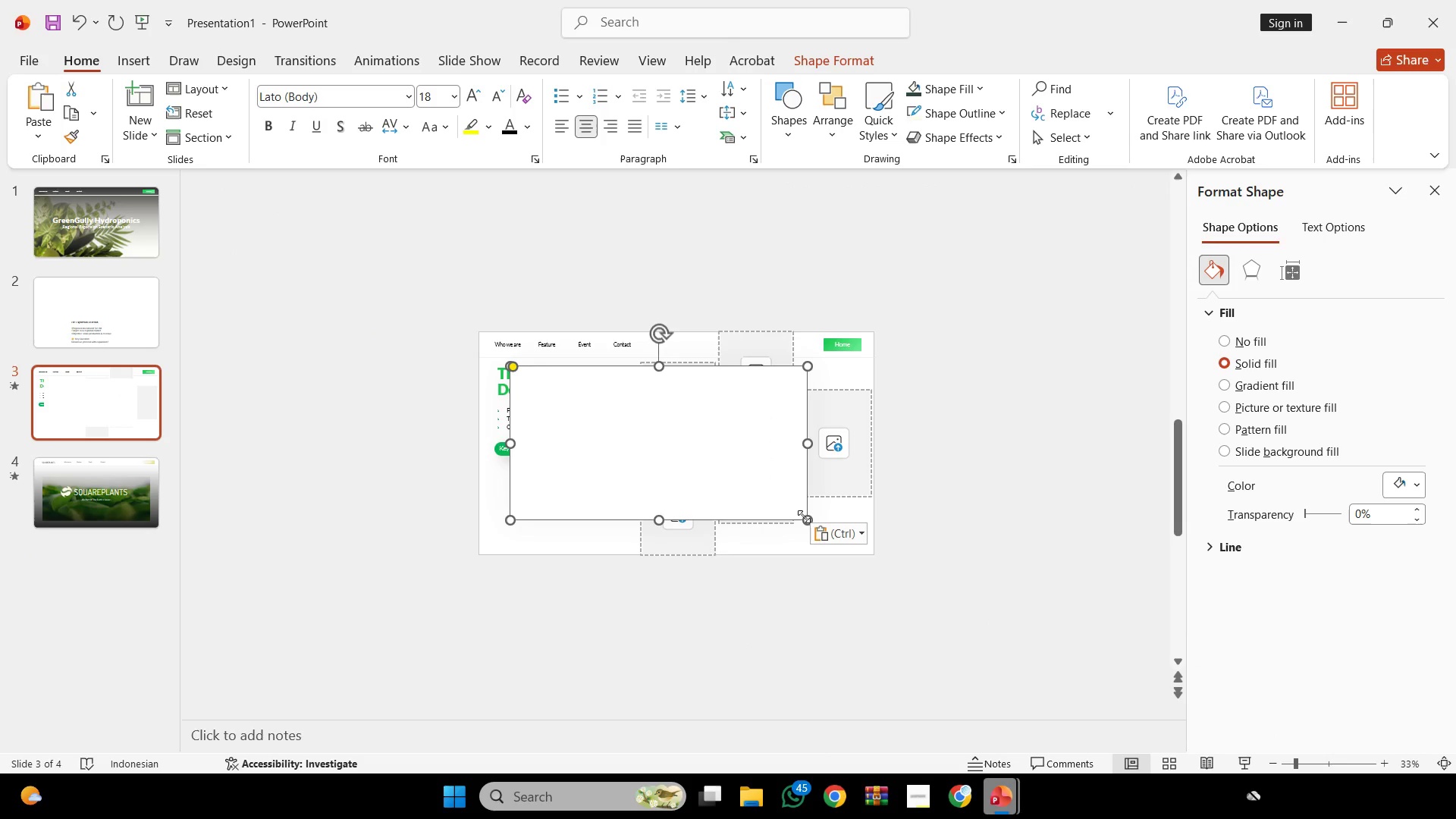 
left_click_drag(start_coordinate=[804, 516], to_coordinate=[639, 450])
 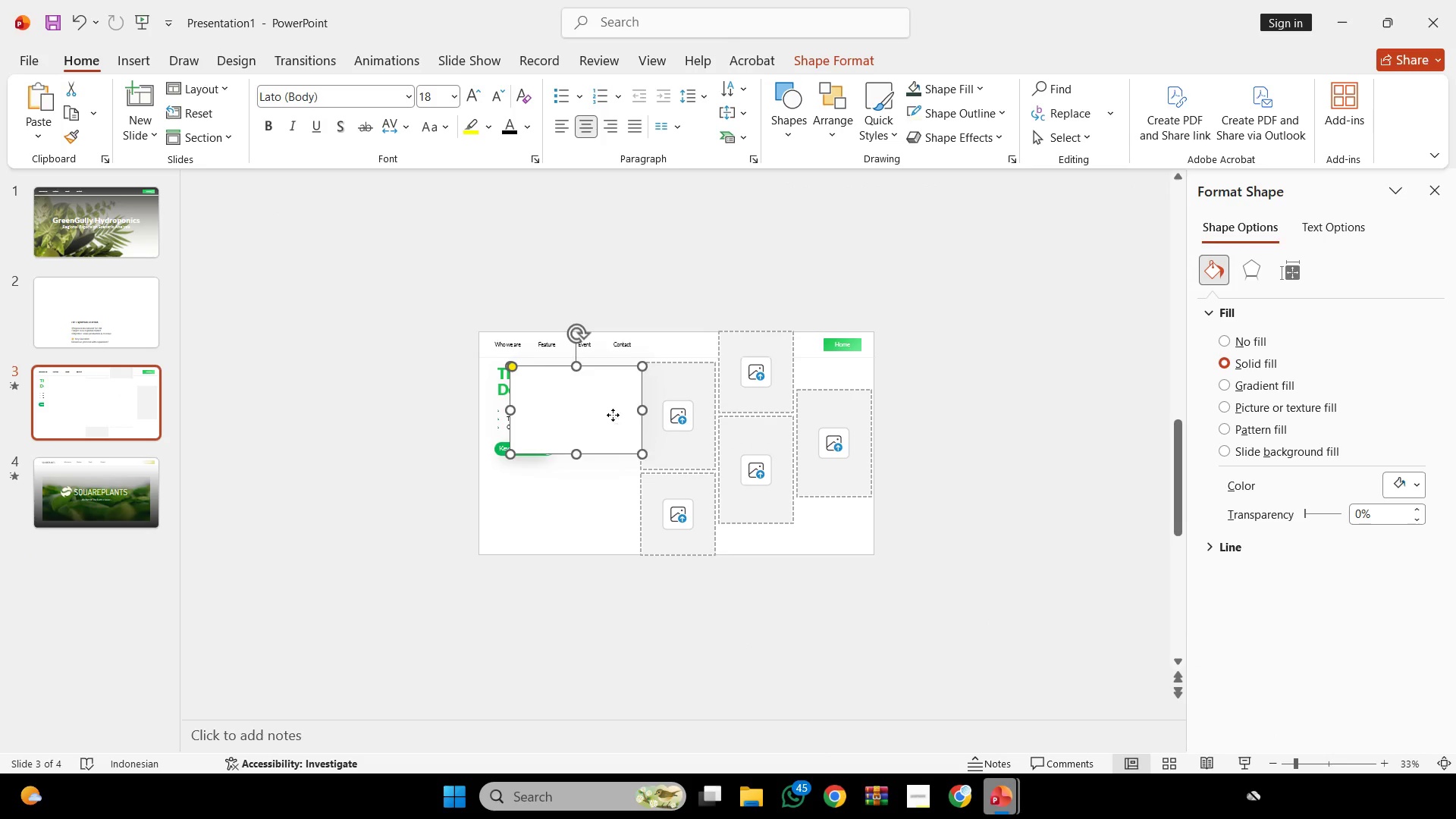 
left_click_drag(start_coordinate=[613, 415], to_coordinate=[595, 510])
 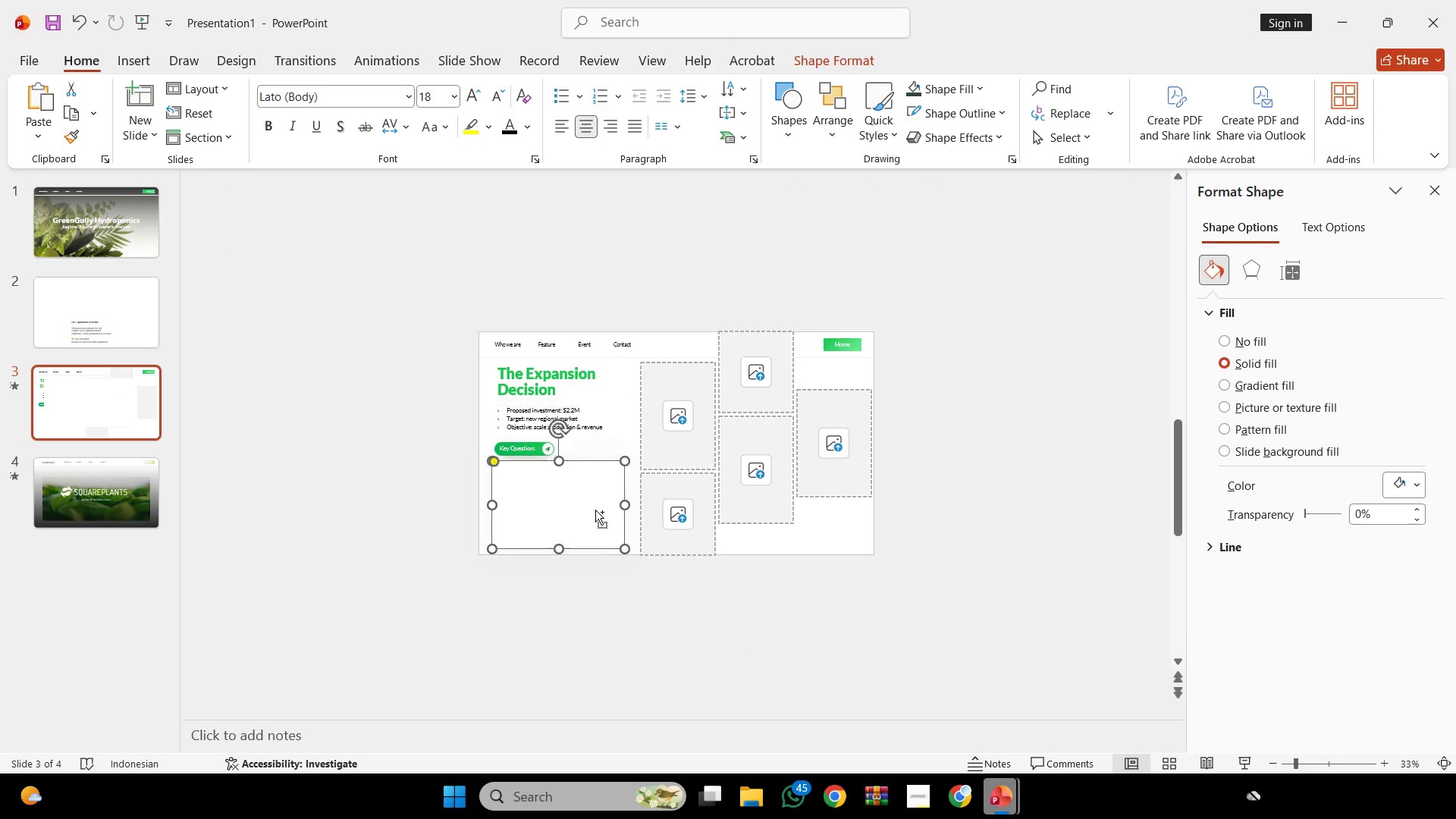 
hold_key(key=ControlLeft, duration=0.53)
scroll: coordinate [595, 510], scroll_direction: up, amount: 4.0
 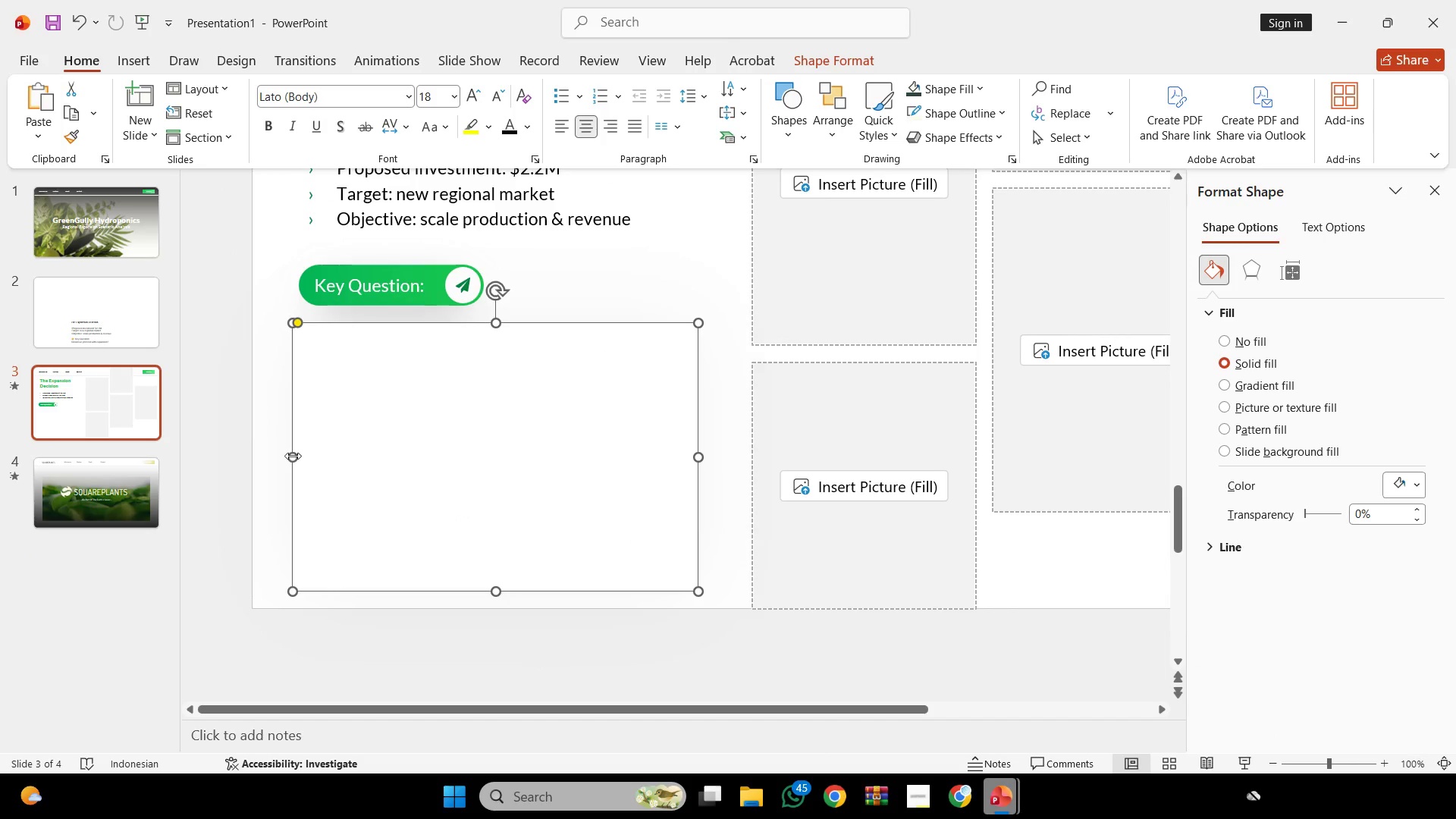 
left_click_drag(start_coordinate=[293, 456], to_coordinate=[303, 457])
 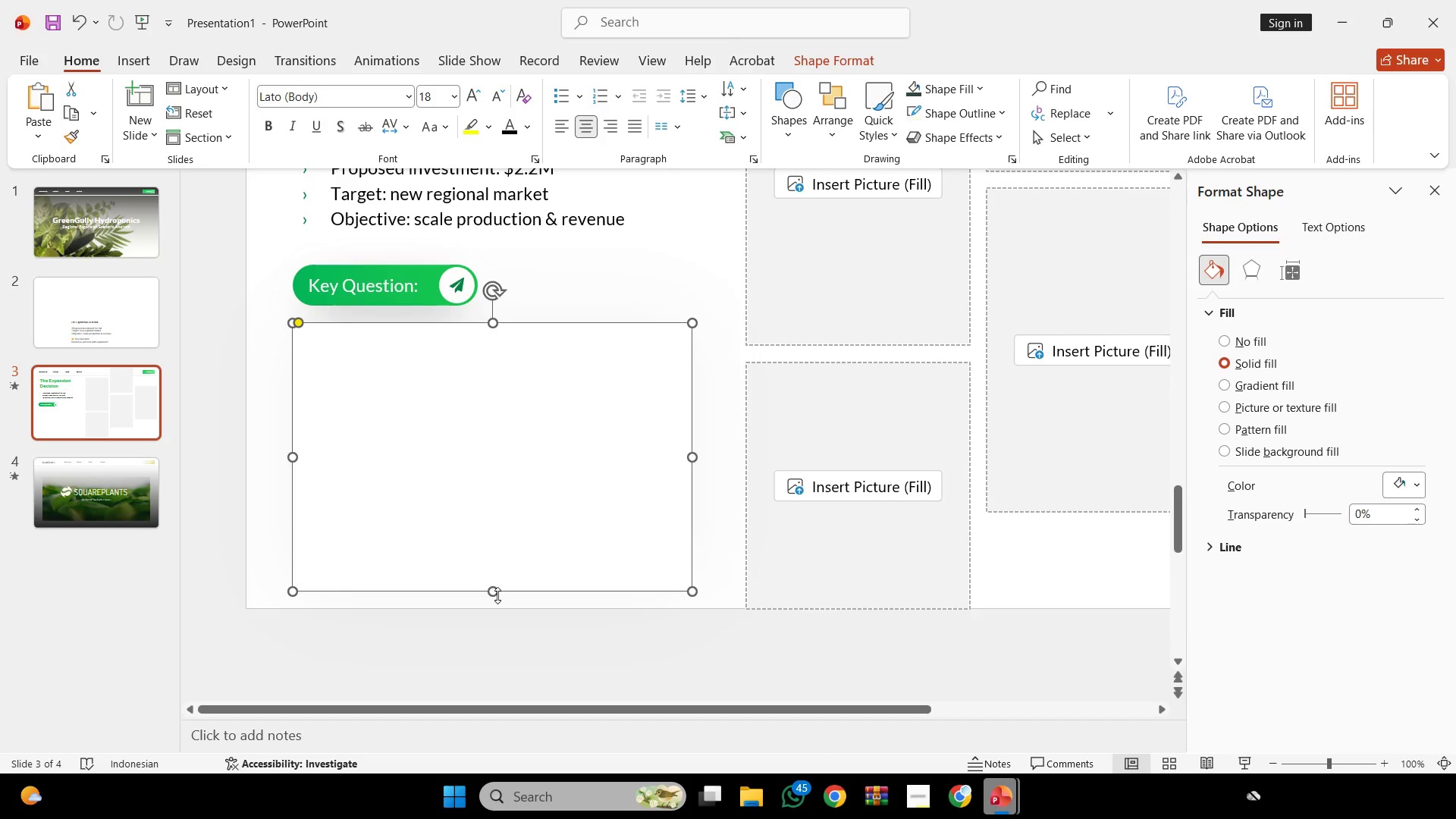 
left_click_drag(start_coordinate=[497, 590], to_coordinate=[494, 507])
 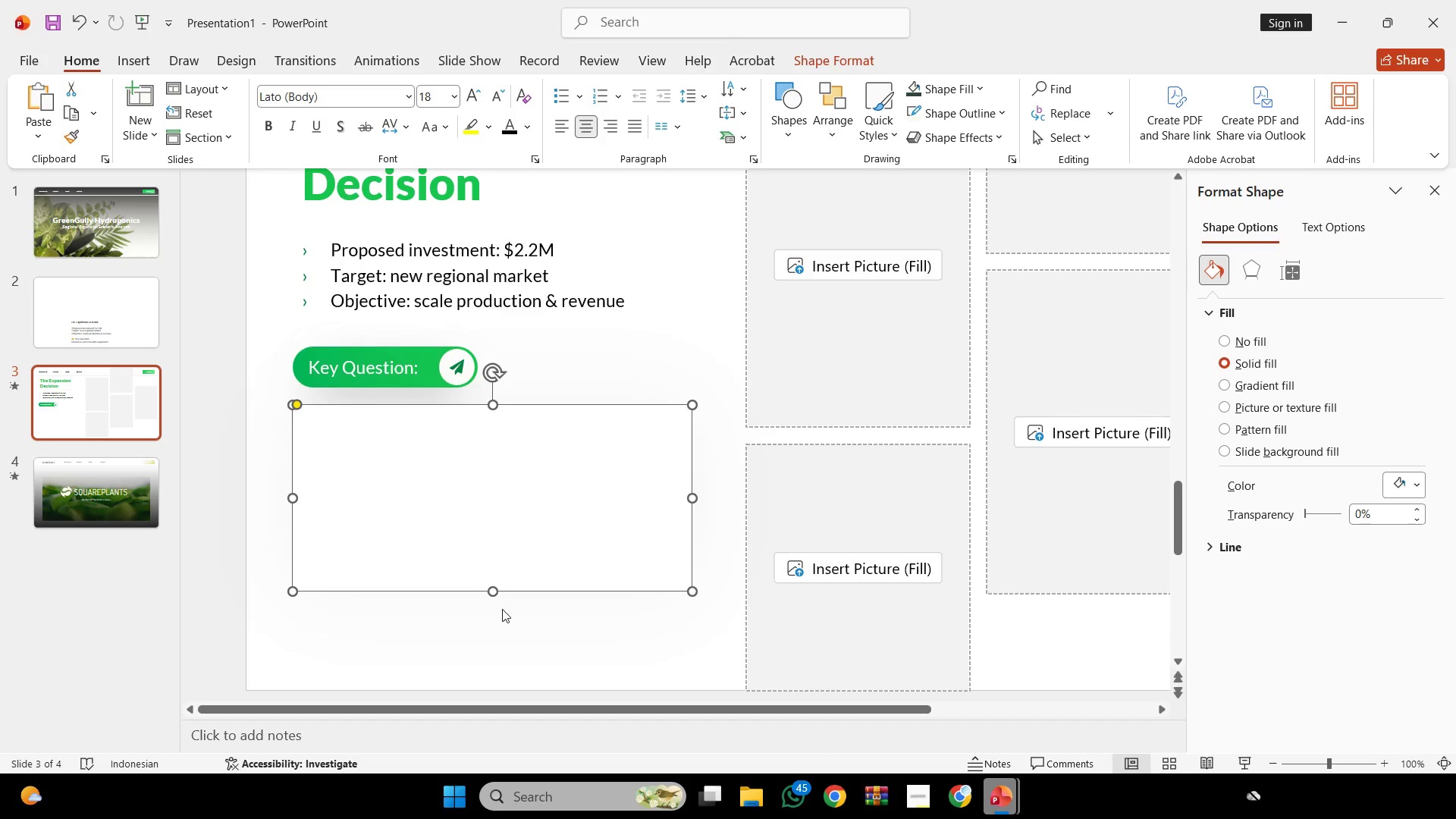 
left_click([502, 615])
 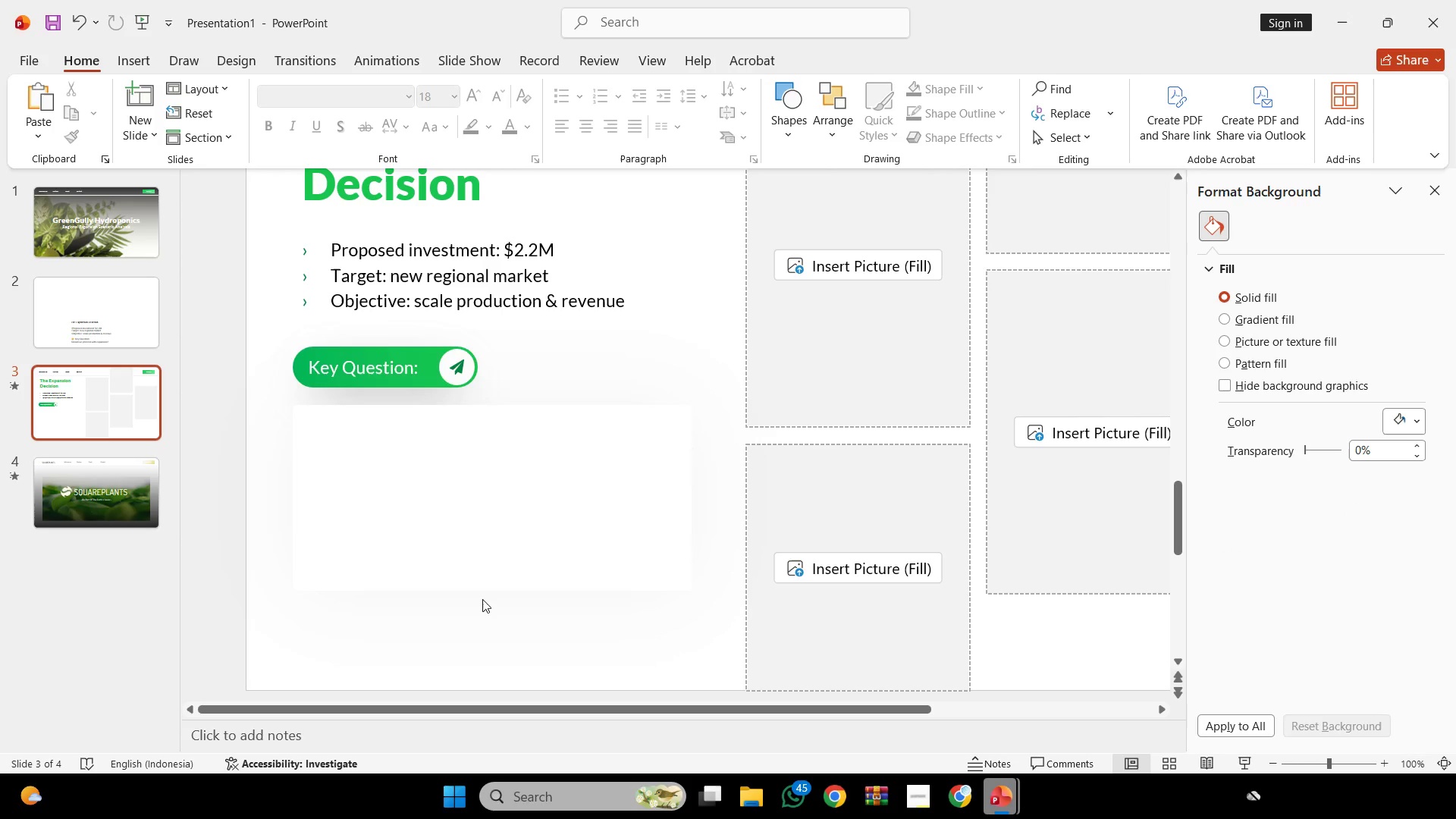 
wait(39.95)
 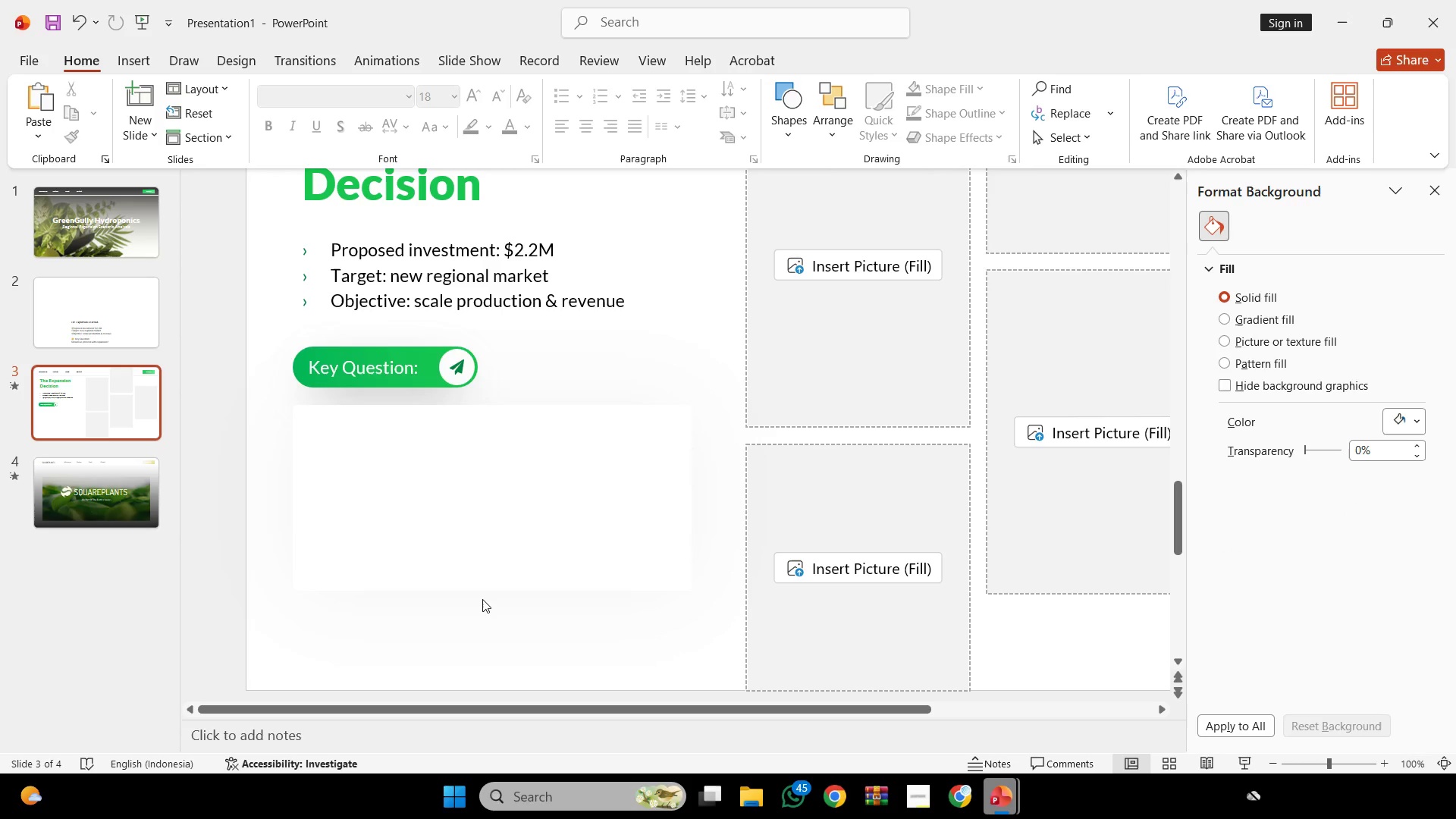 
left_click([563, 554])
 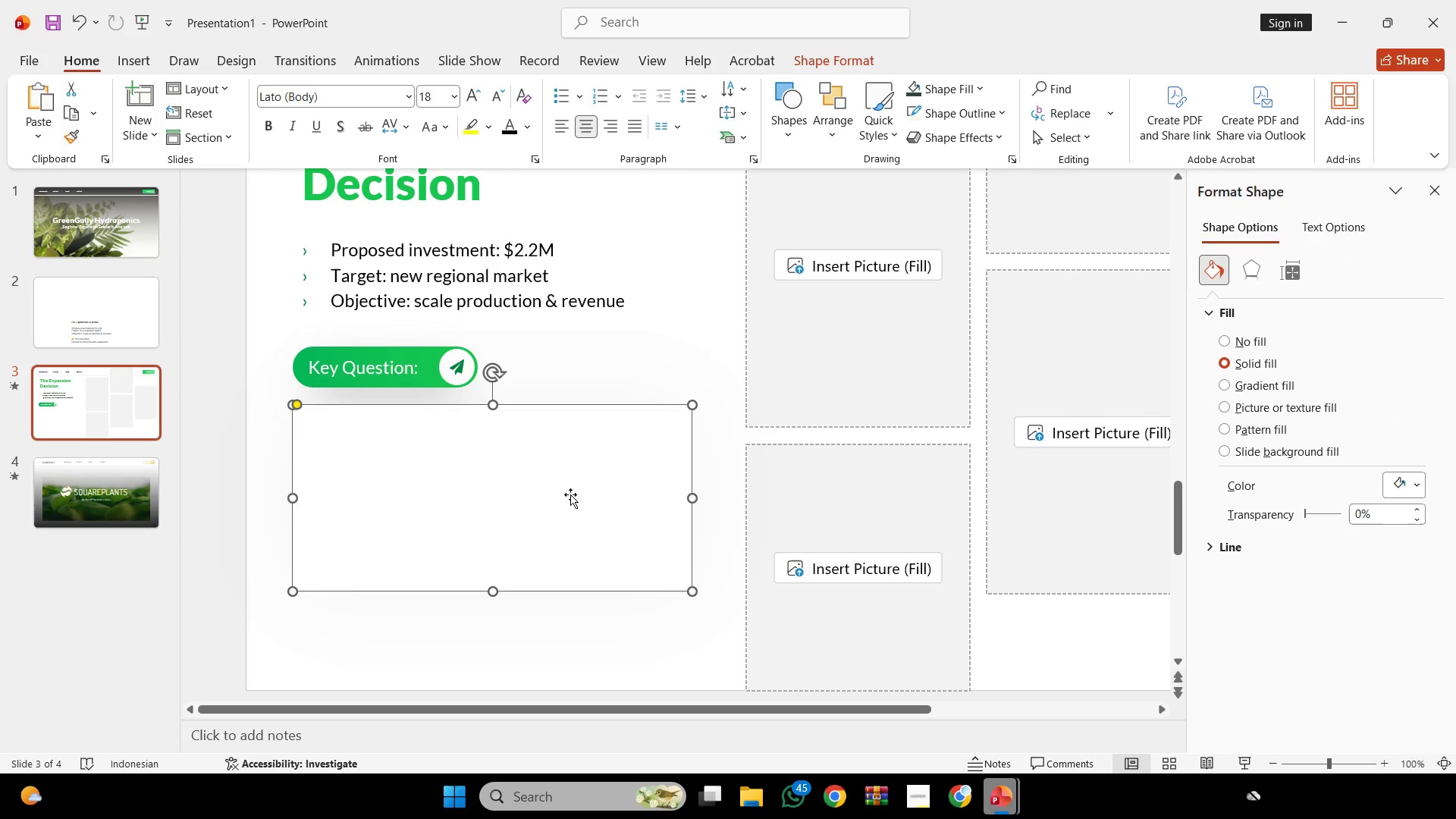 
hold_key(key=ShiftLeft, duration=0.92)
left_click_drag(start_coordinate=[574, 478], to_coordinate=[579, 529])
 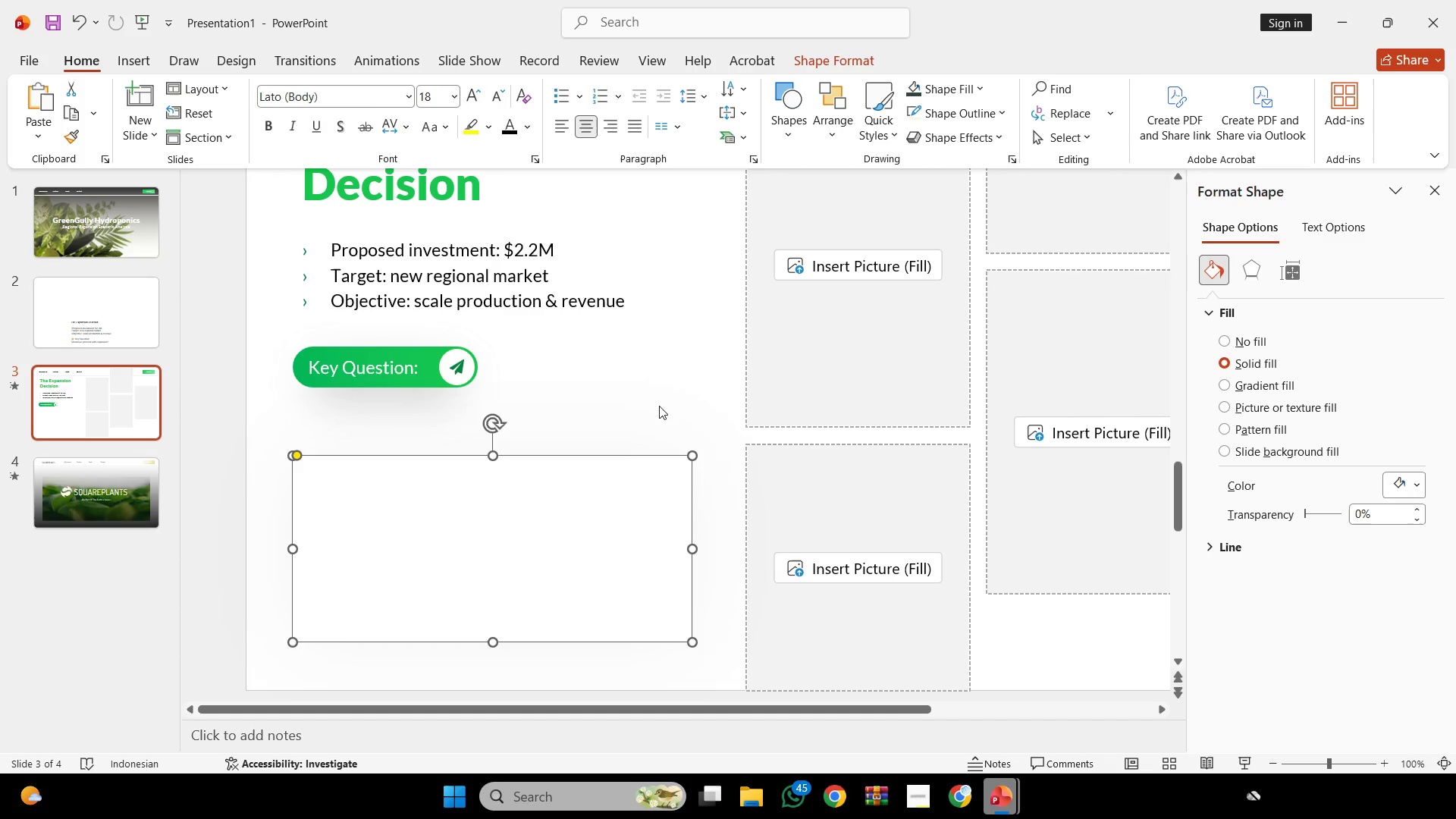 
left_click([659, 406])
 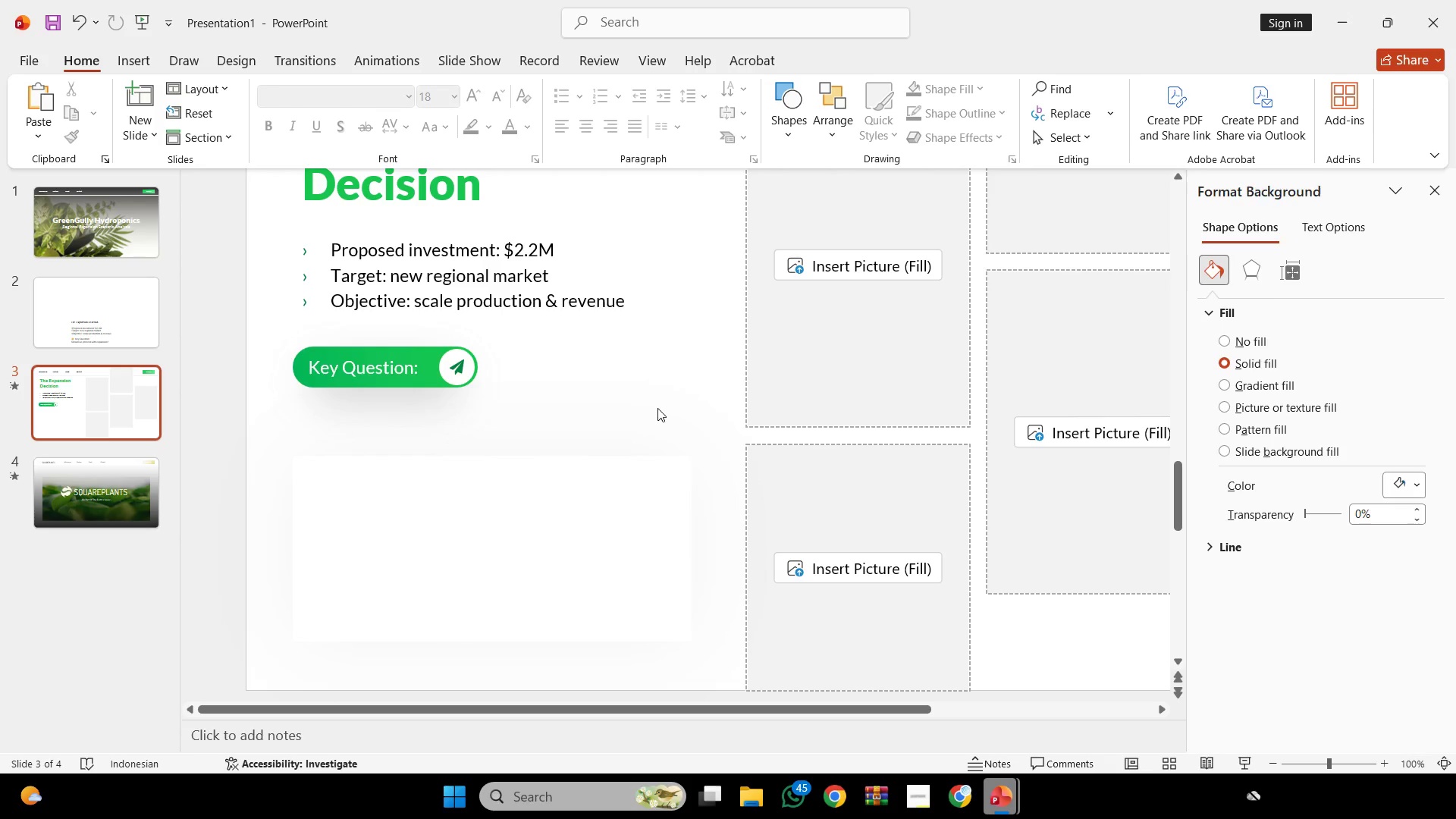 
key(Control+ControlLeft)
 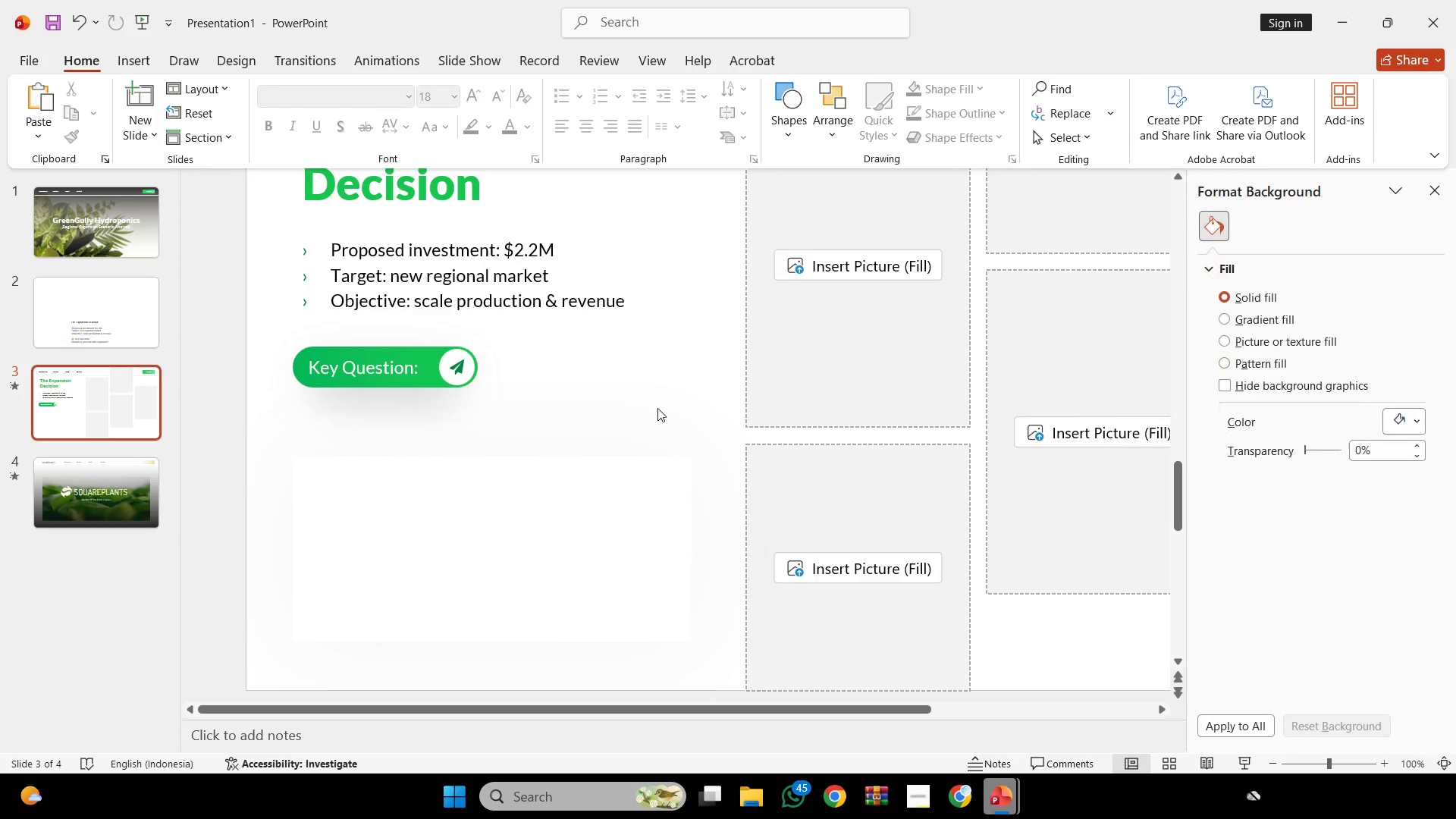 
key(Control+ControlLeft)
 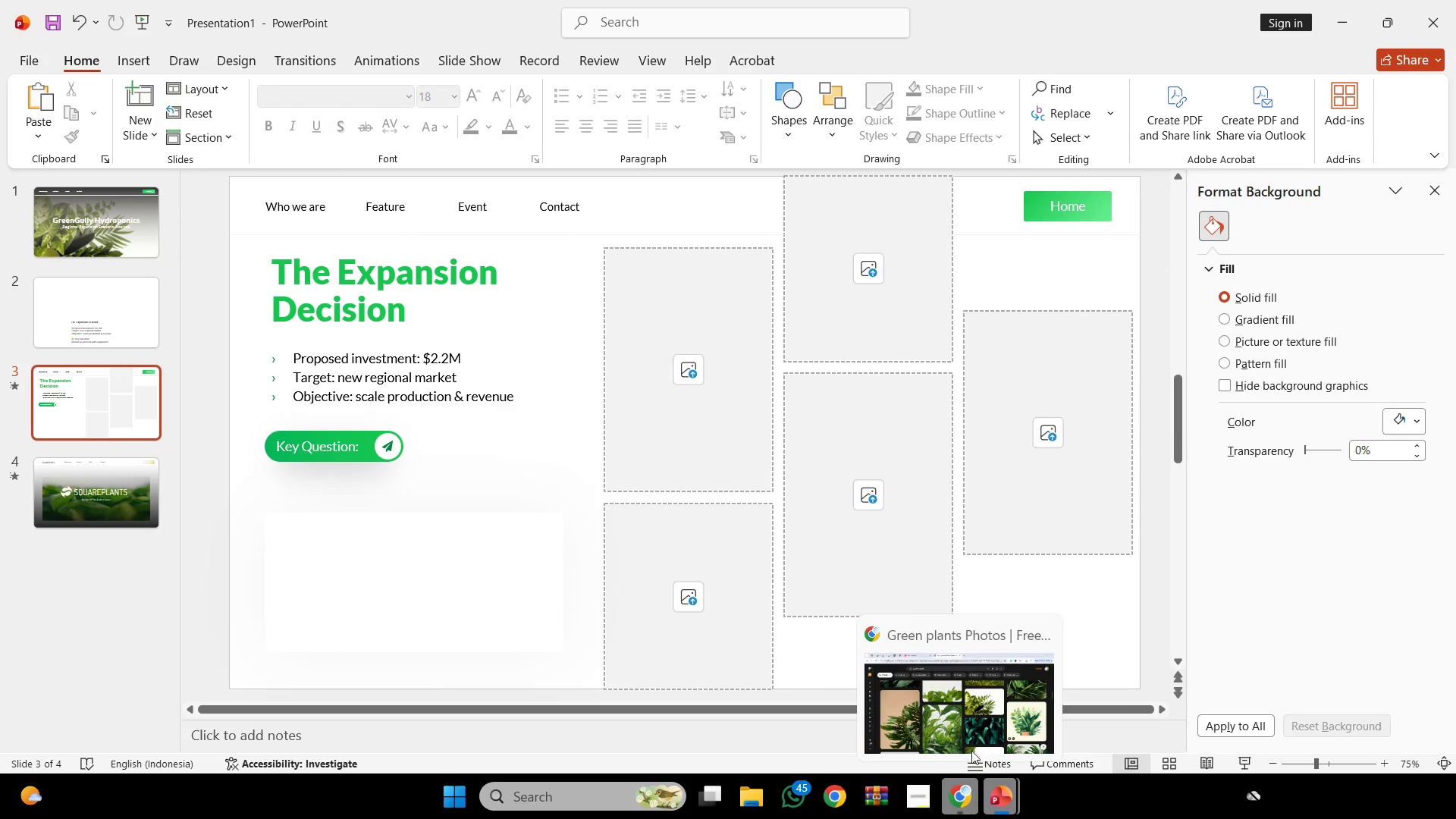 
scroll: coordinate [902, 574], scroll_direction: down, amount: 1.0
 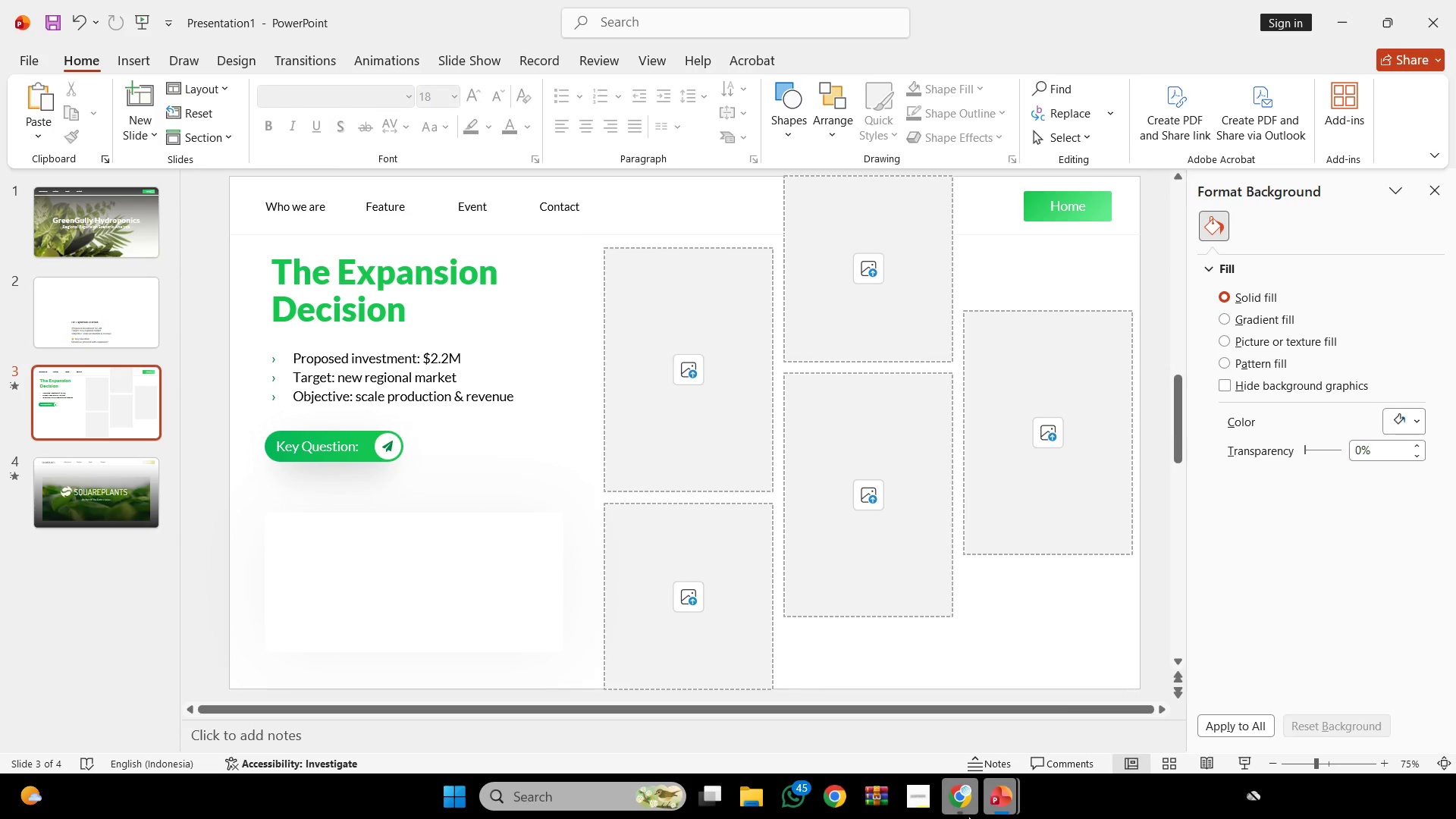 
left_click([977, 713])
 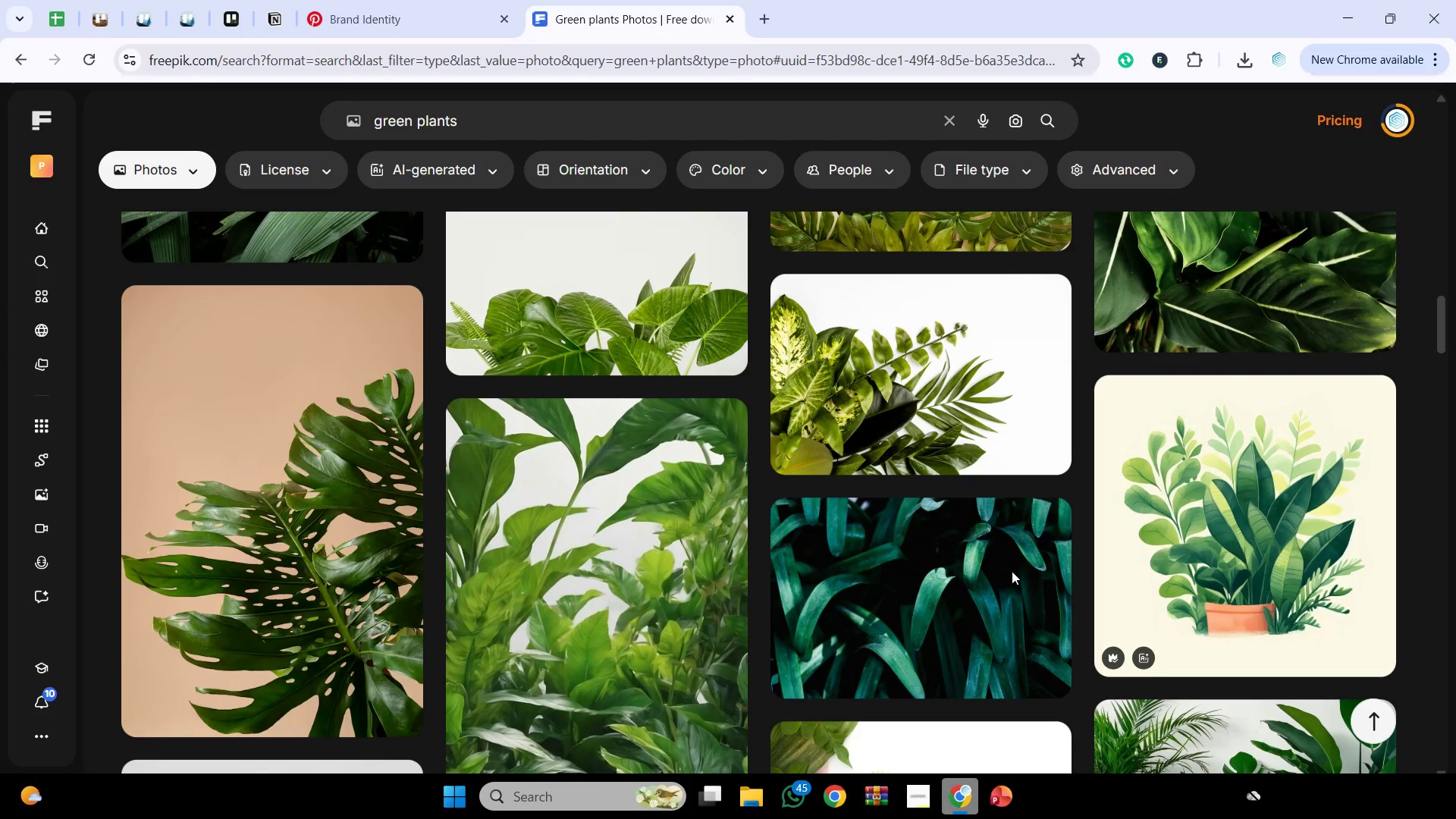 
scroll: coordinate [1015, 519], scroll_direction: up, amount: 2.0
 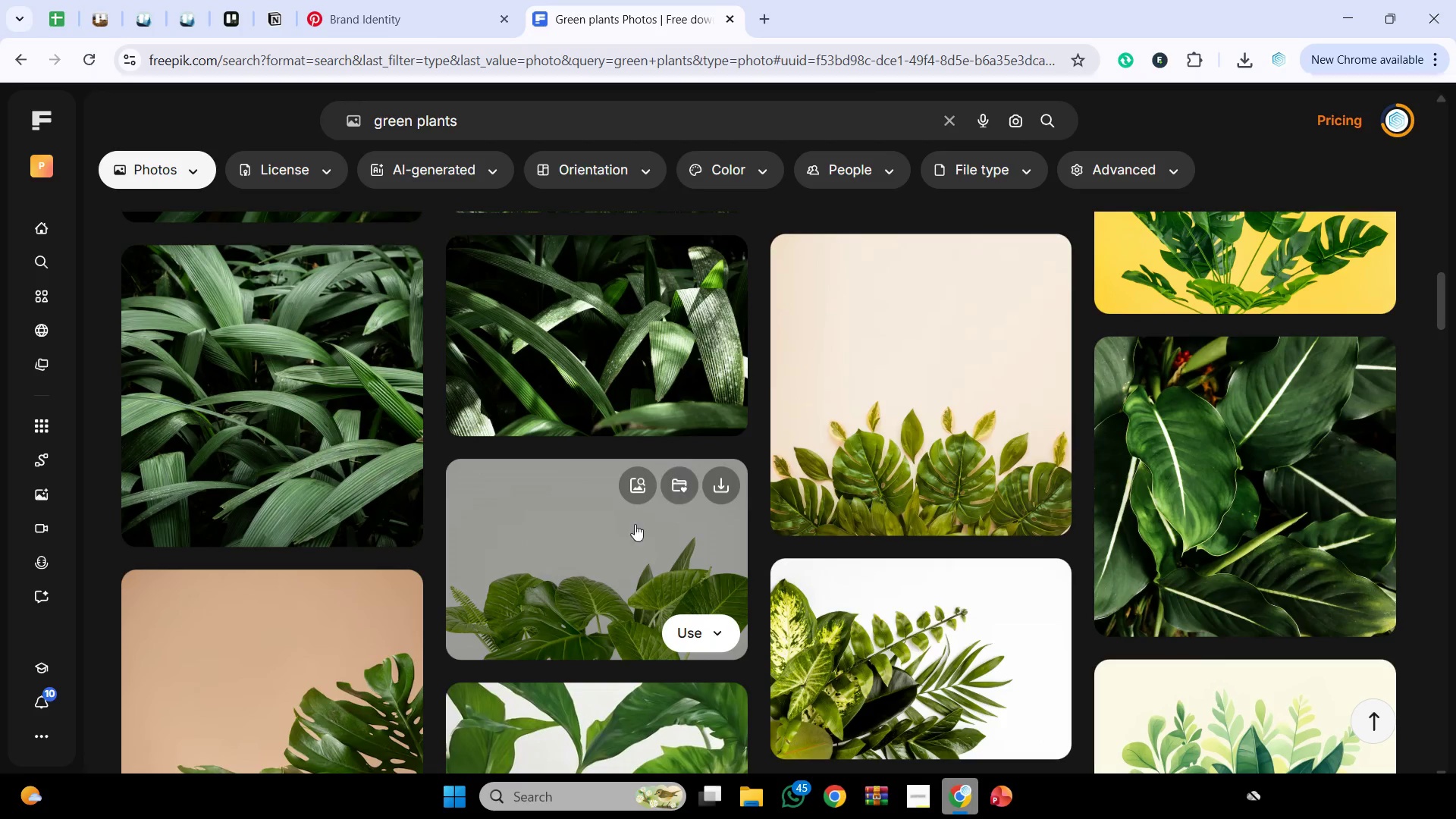 
left_click([605, 557])
 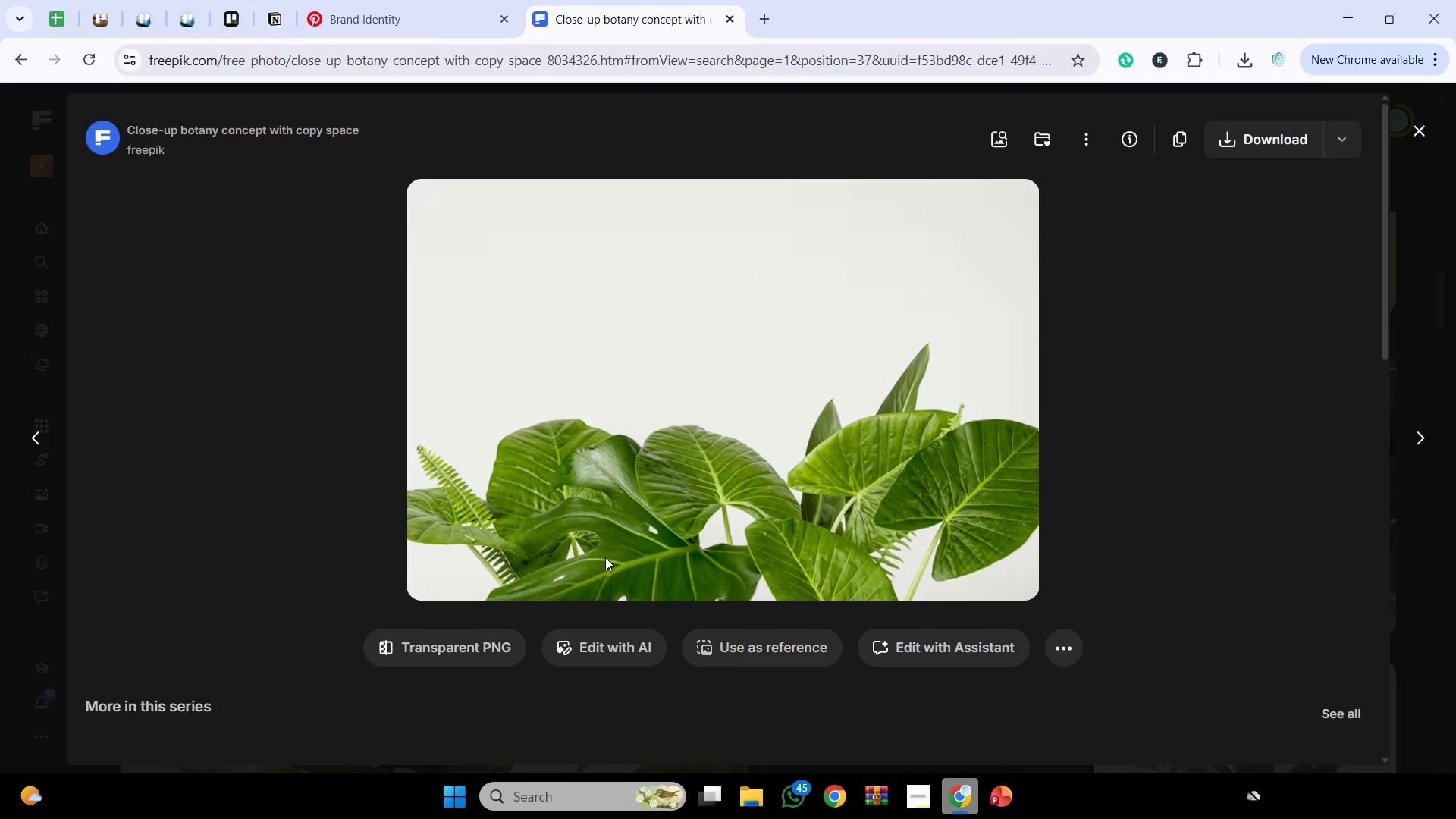 
wait(5.03)
 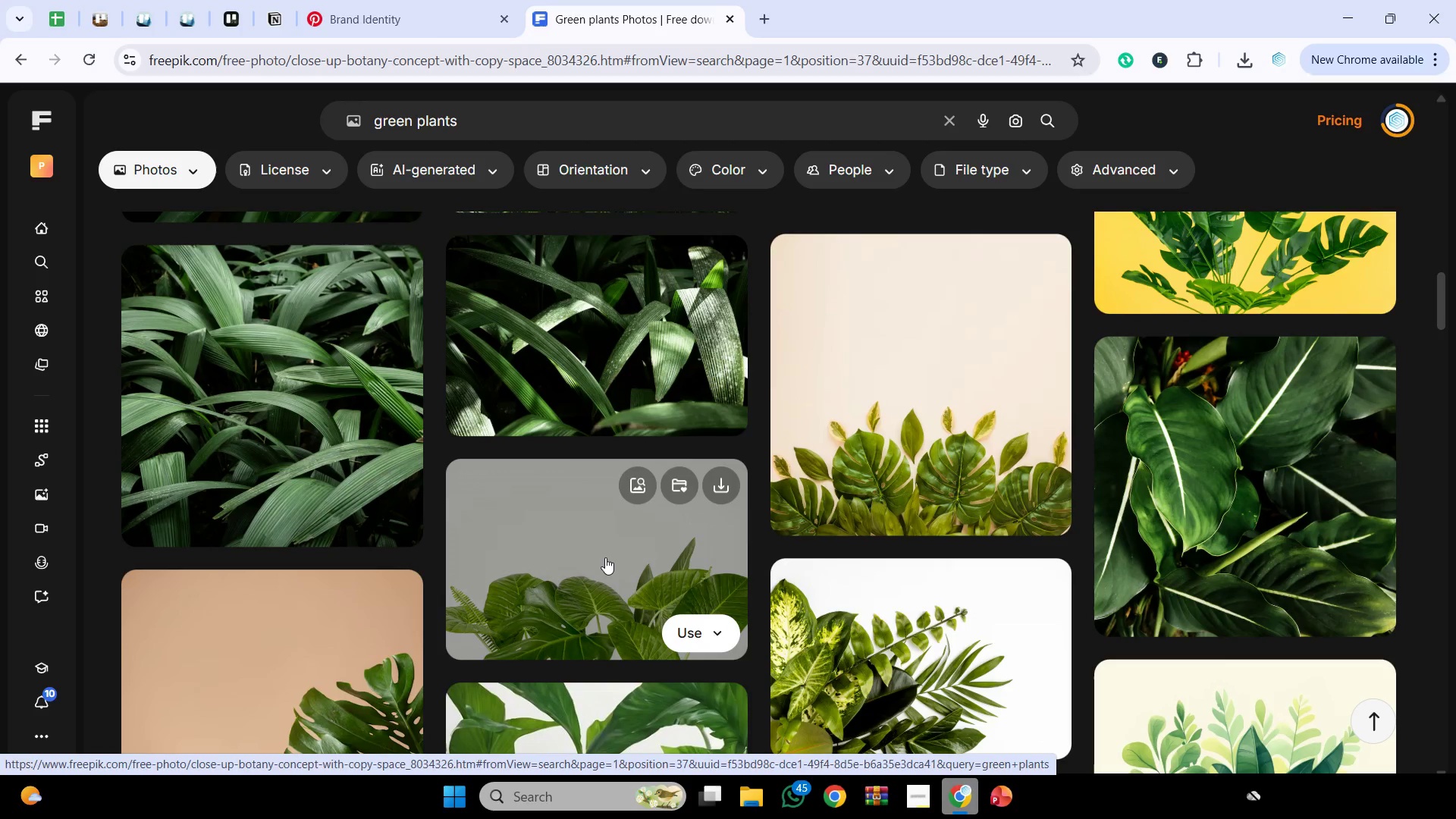 
left_click([482, 636])
 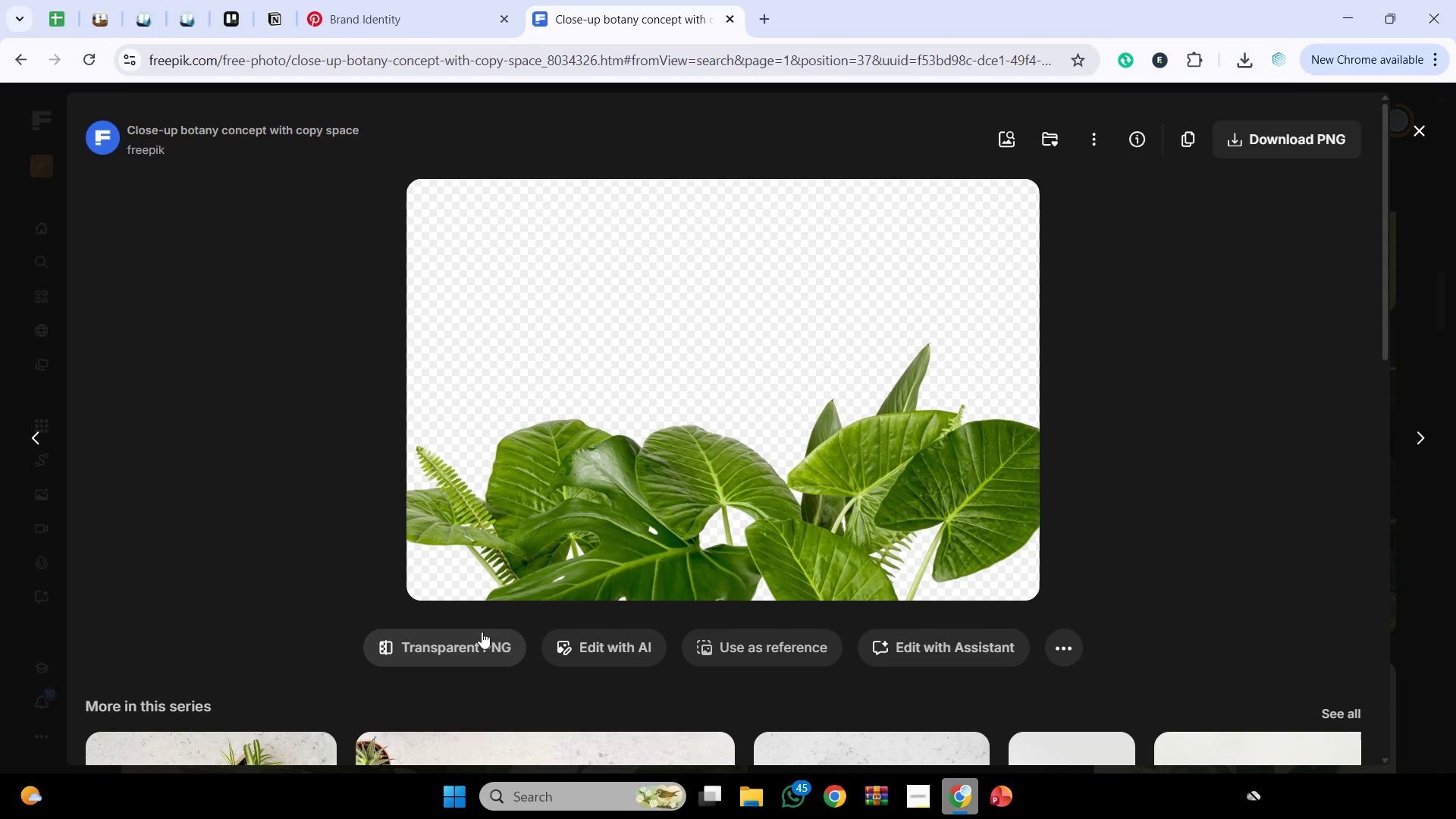 
wait(7.95)
 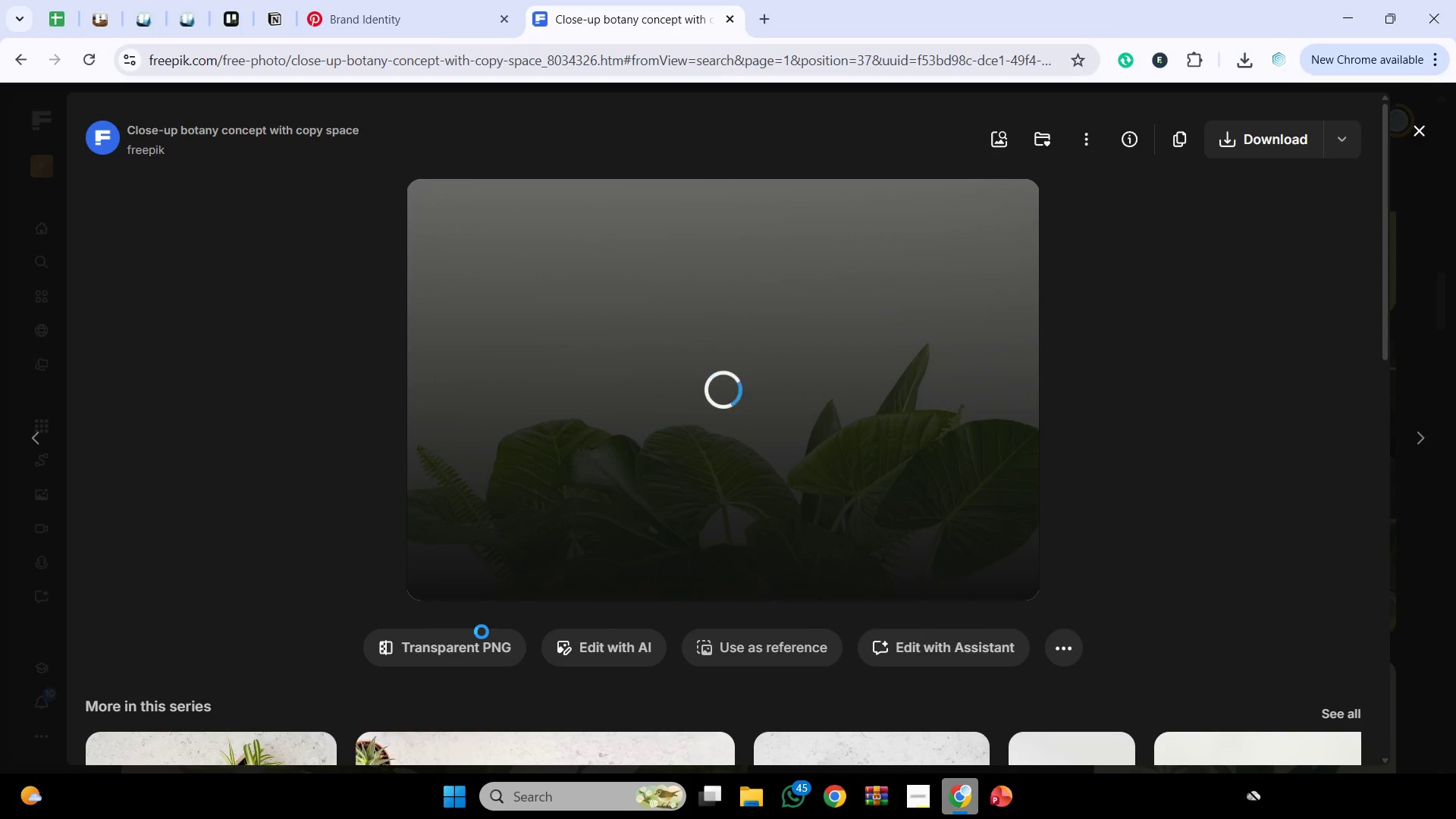 
left_click([1254, 148])
 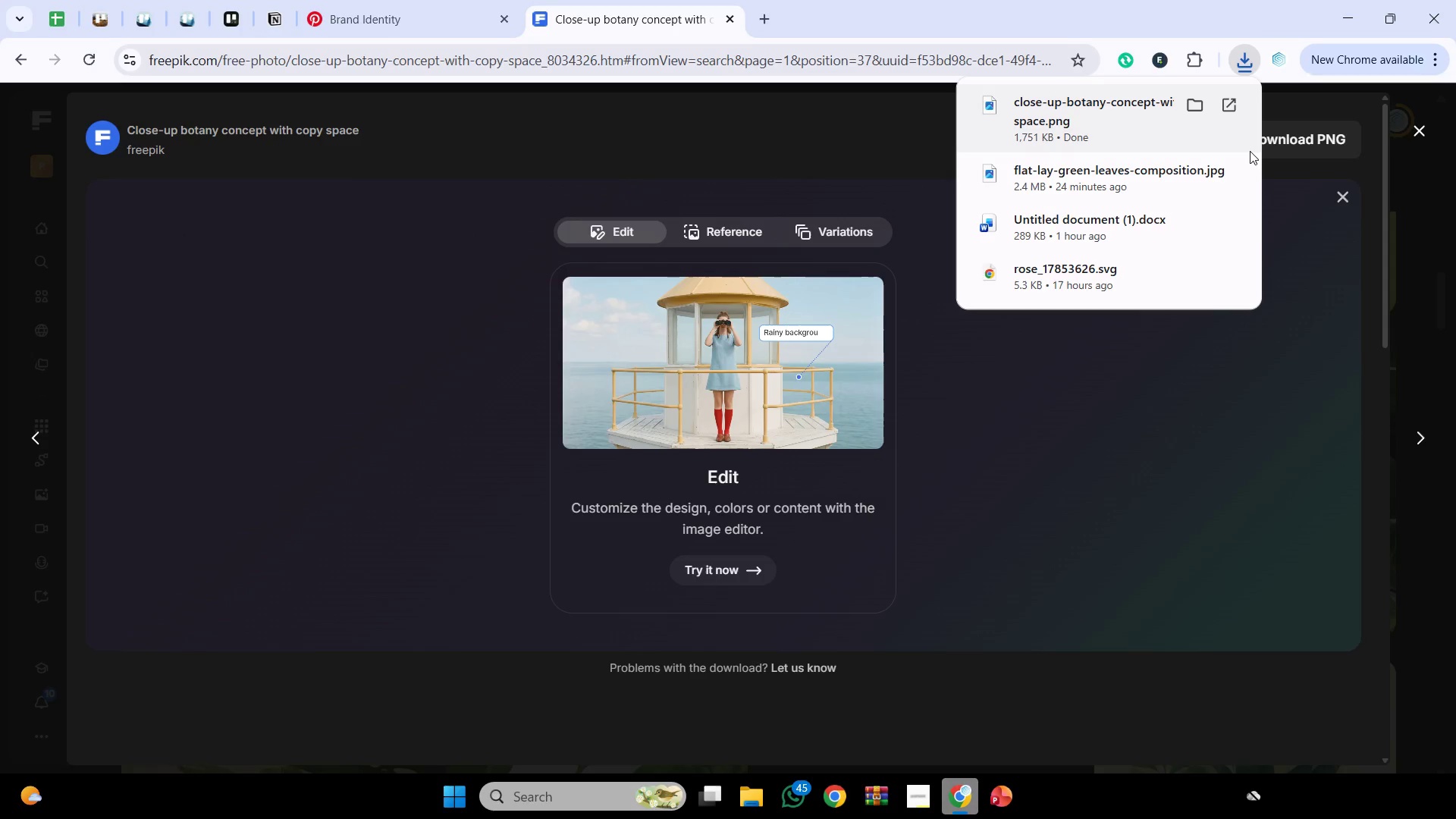 
mouse_move([1409, 147])
 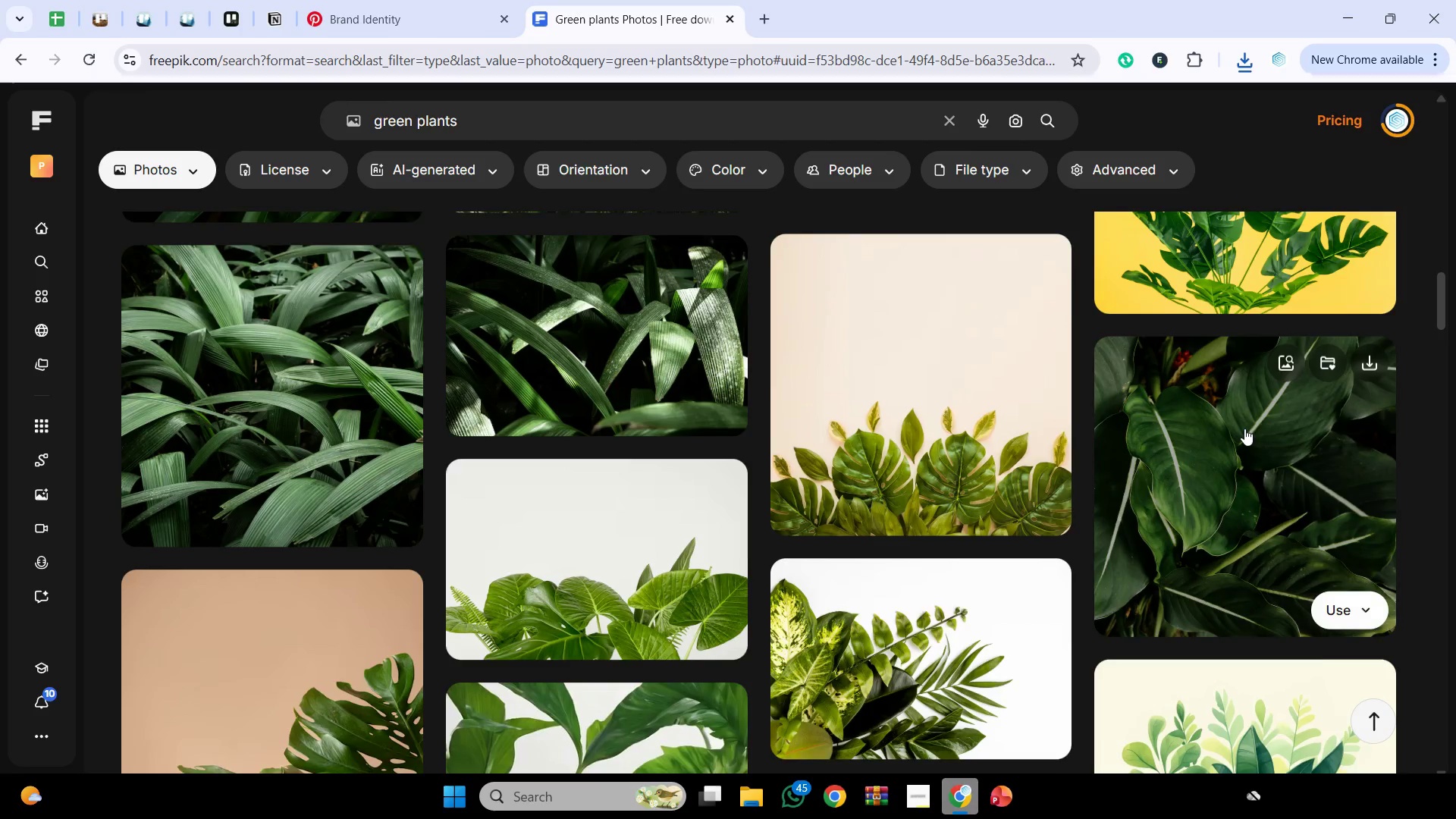 
scroll: coordinate [1081, 648], scroll_direction: up, amount: 7.0
 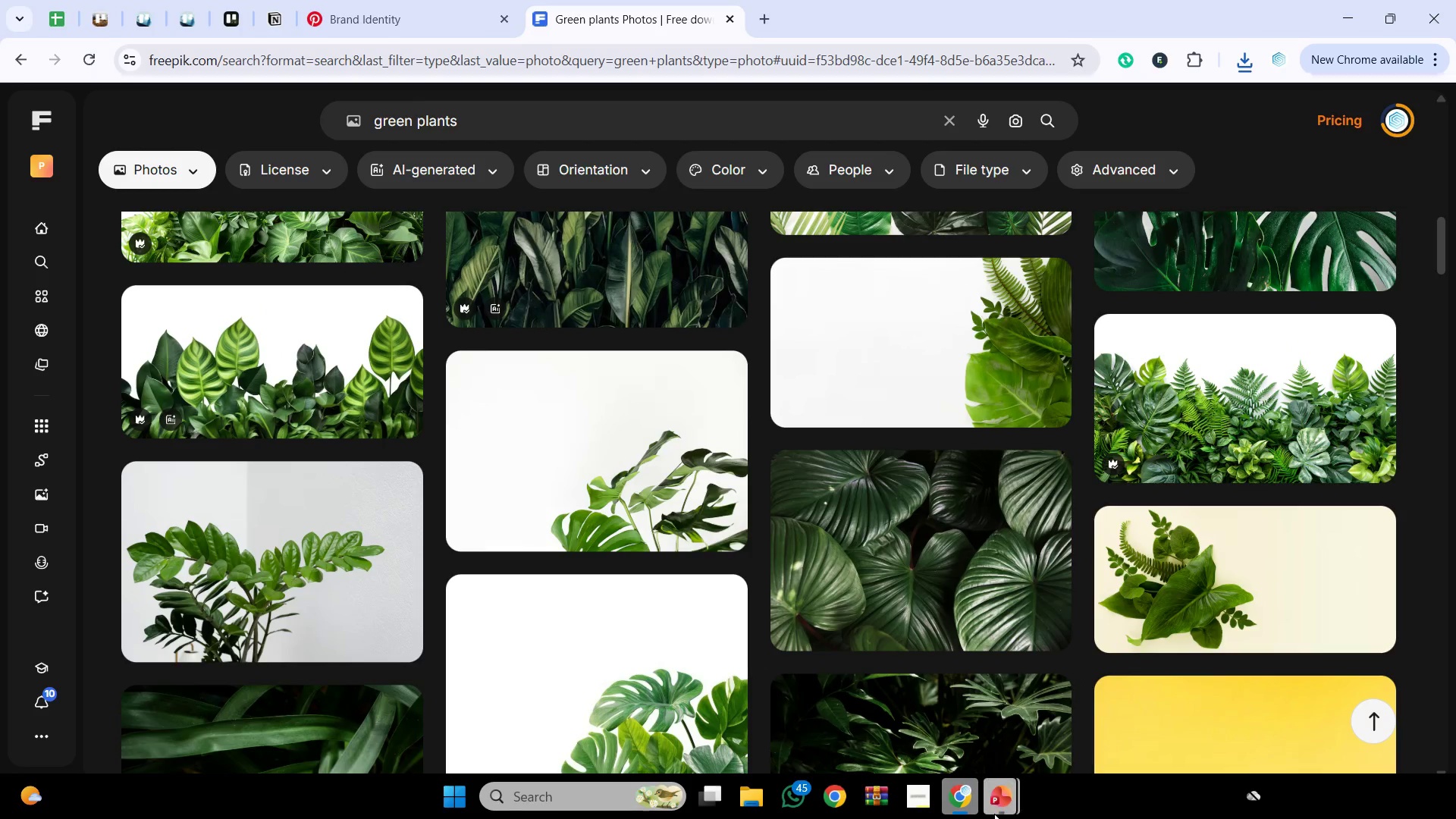 
left_click([996, 809])
 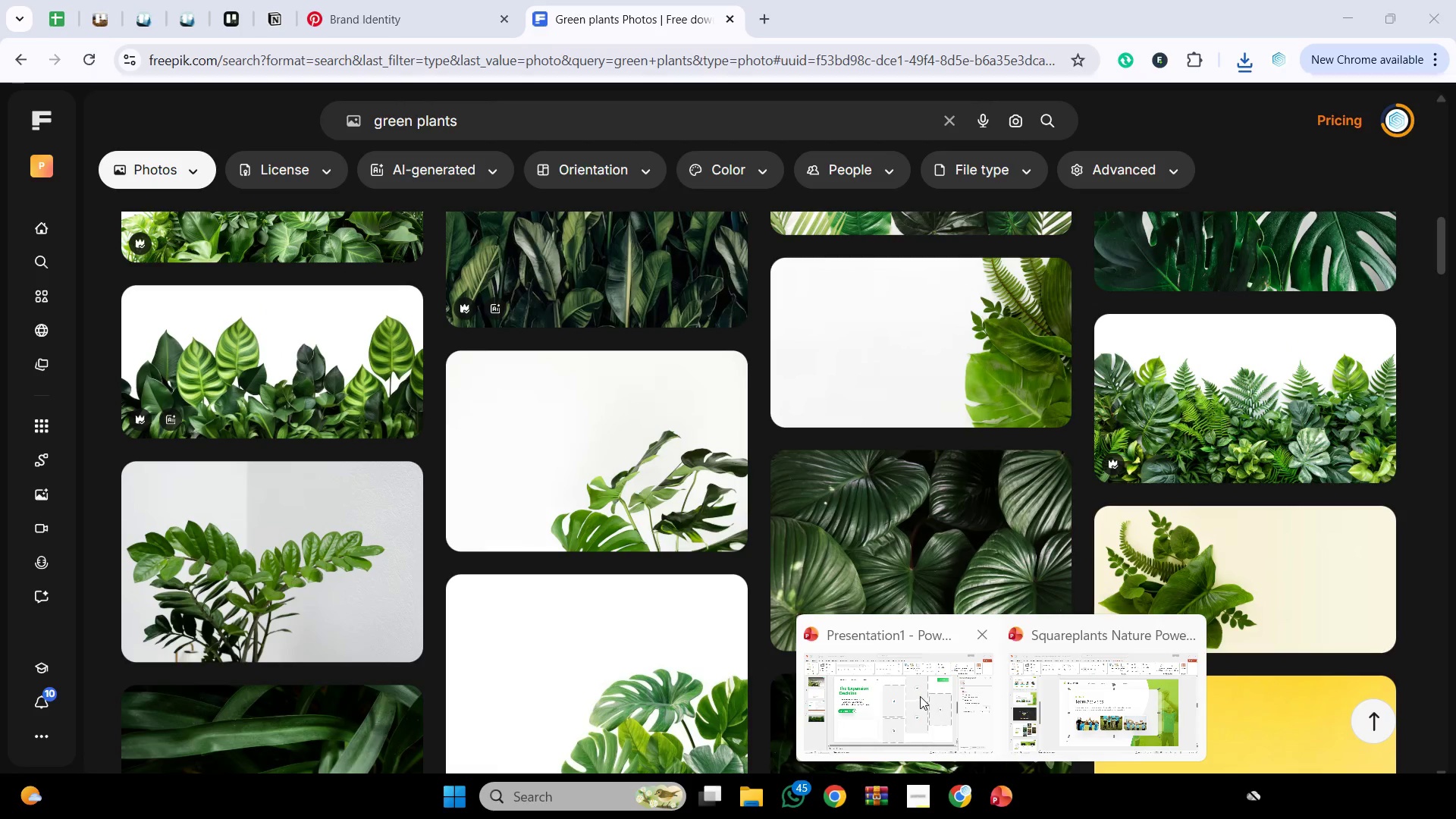 
left_click([920, 696])
 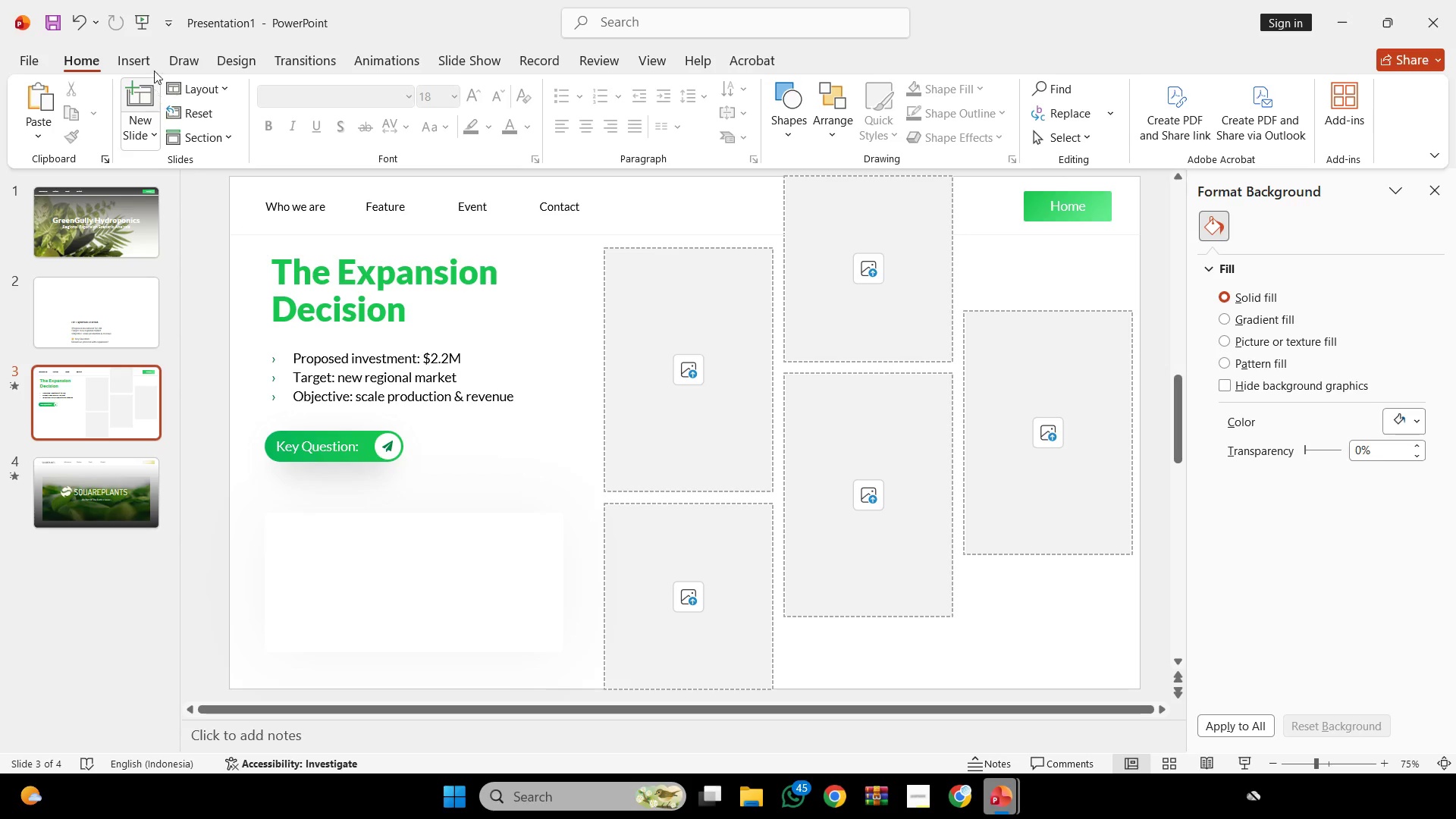 
left_click([156, 49])
 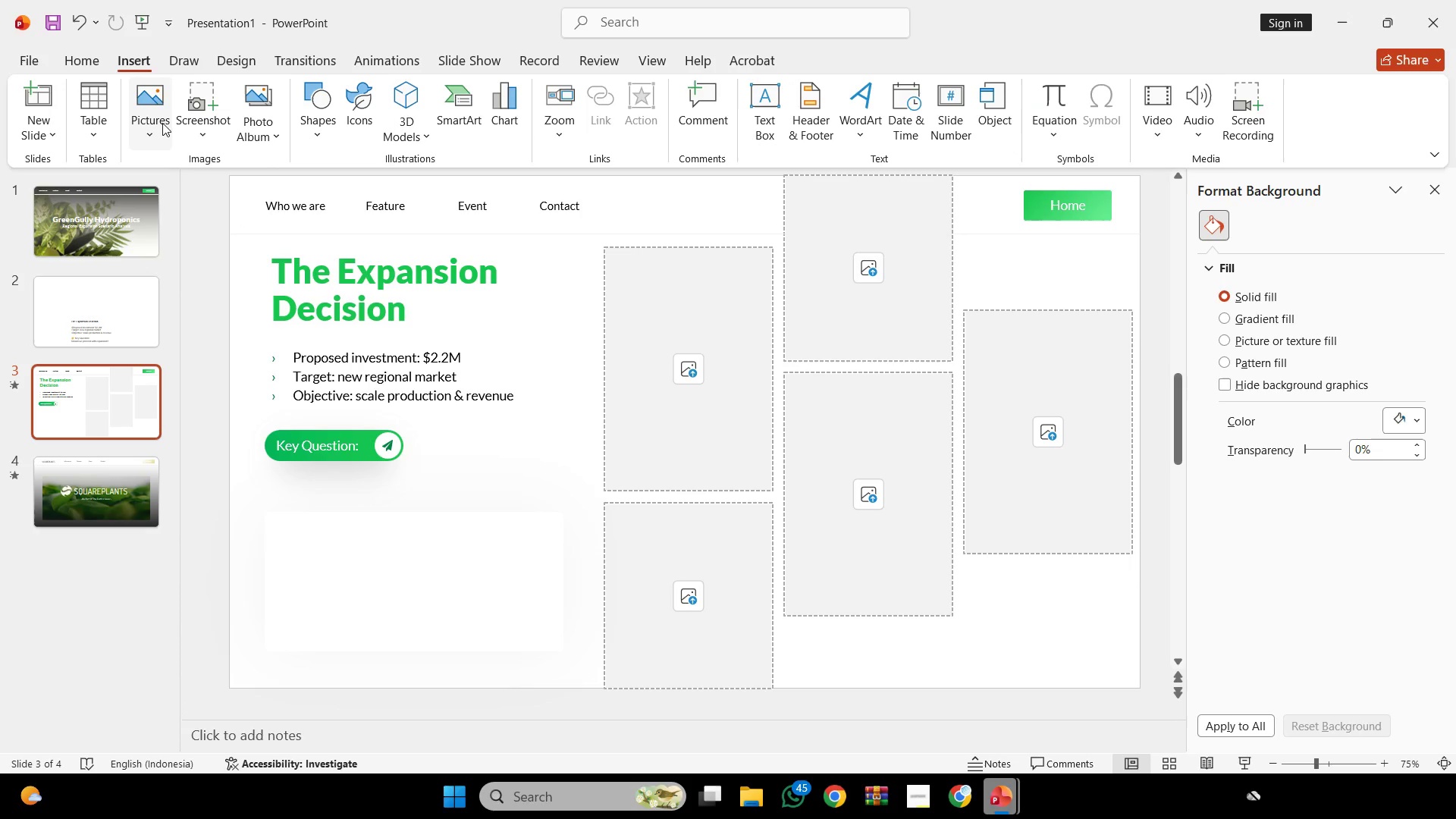 
left_click([162, 123])
 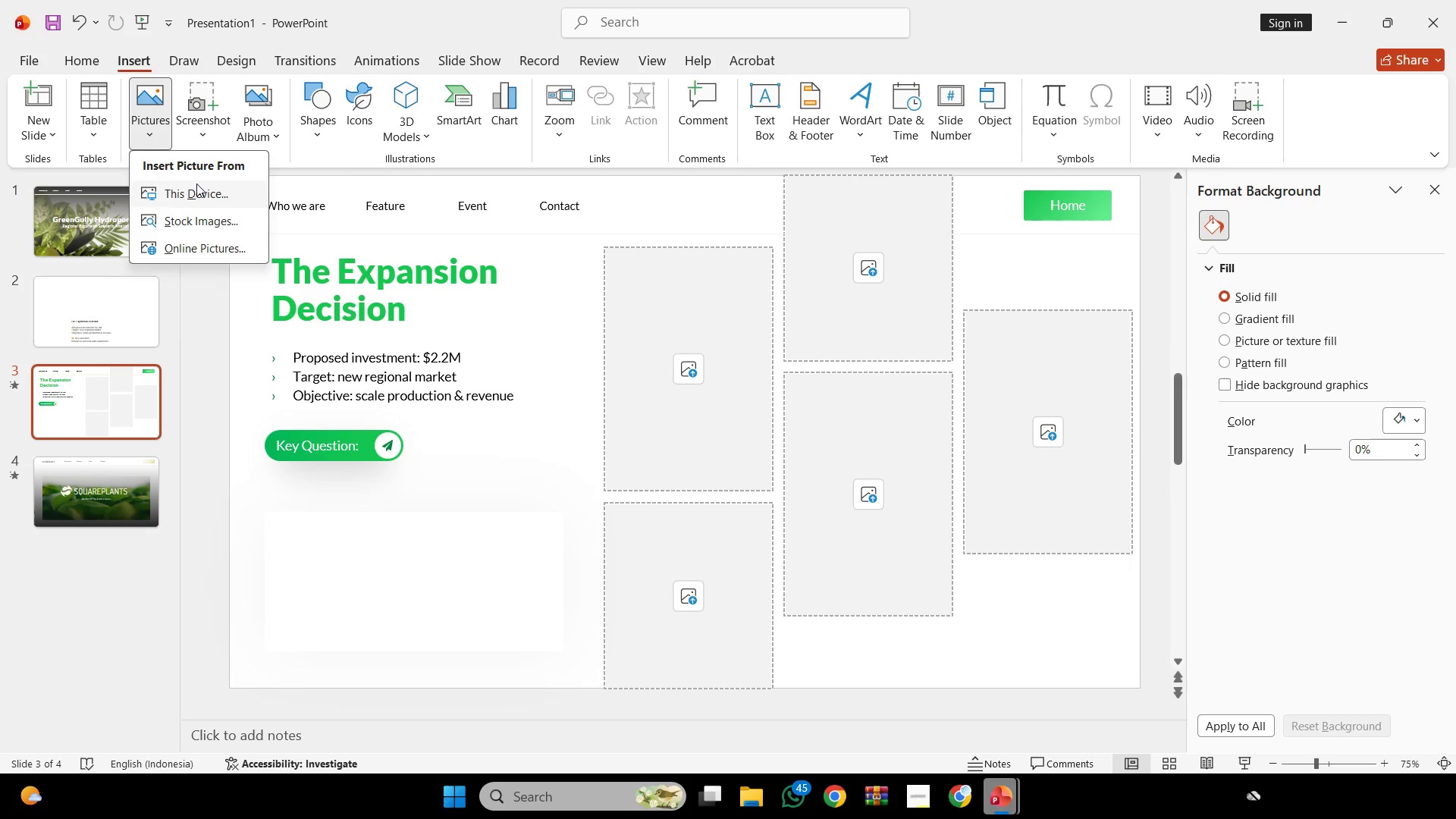 
left_click([196, 184])
 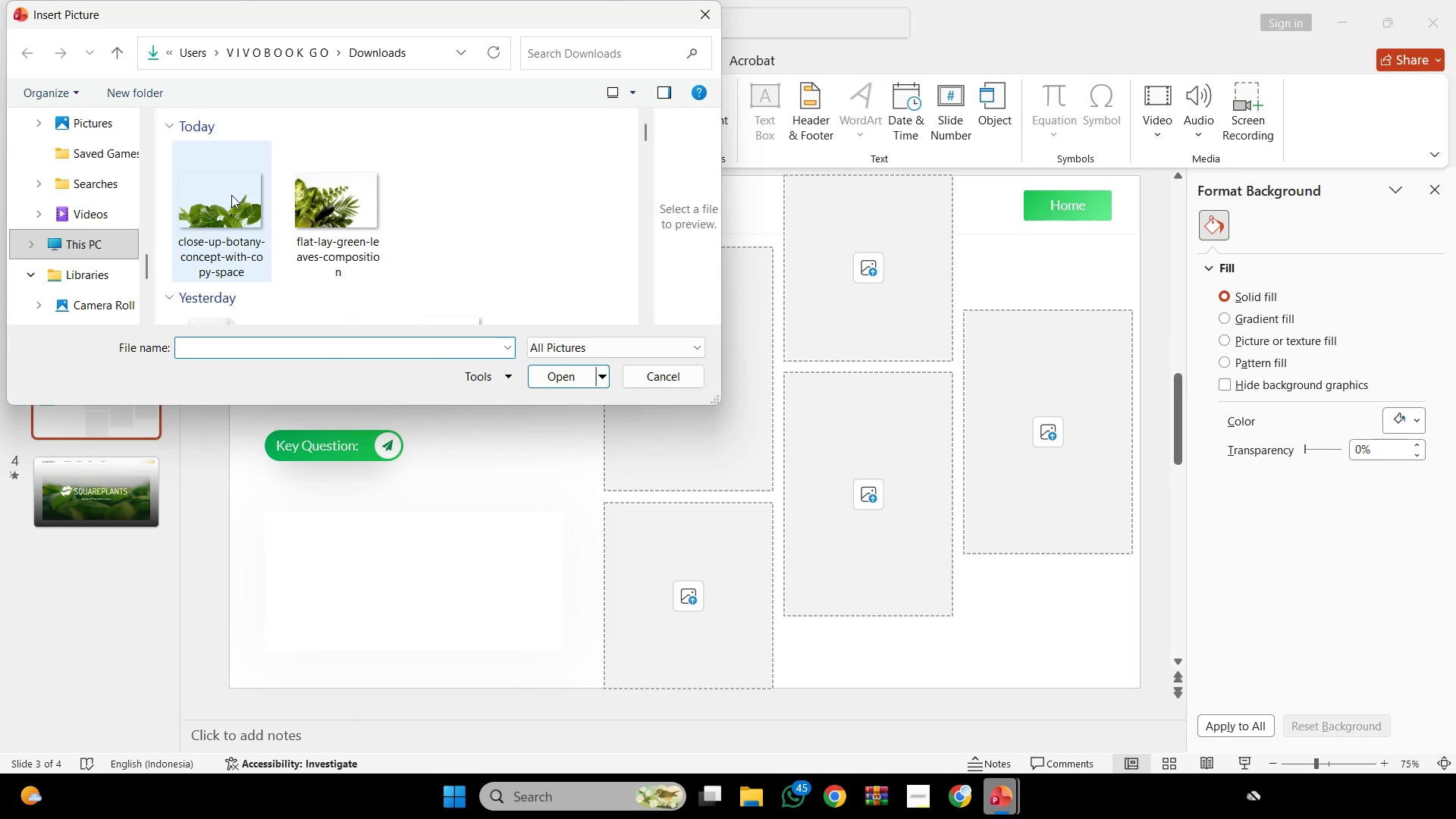 
double_click([241, 202])
 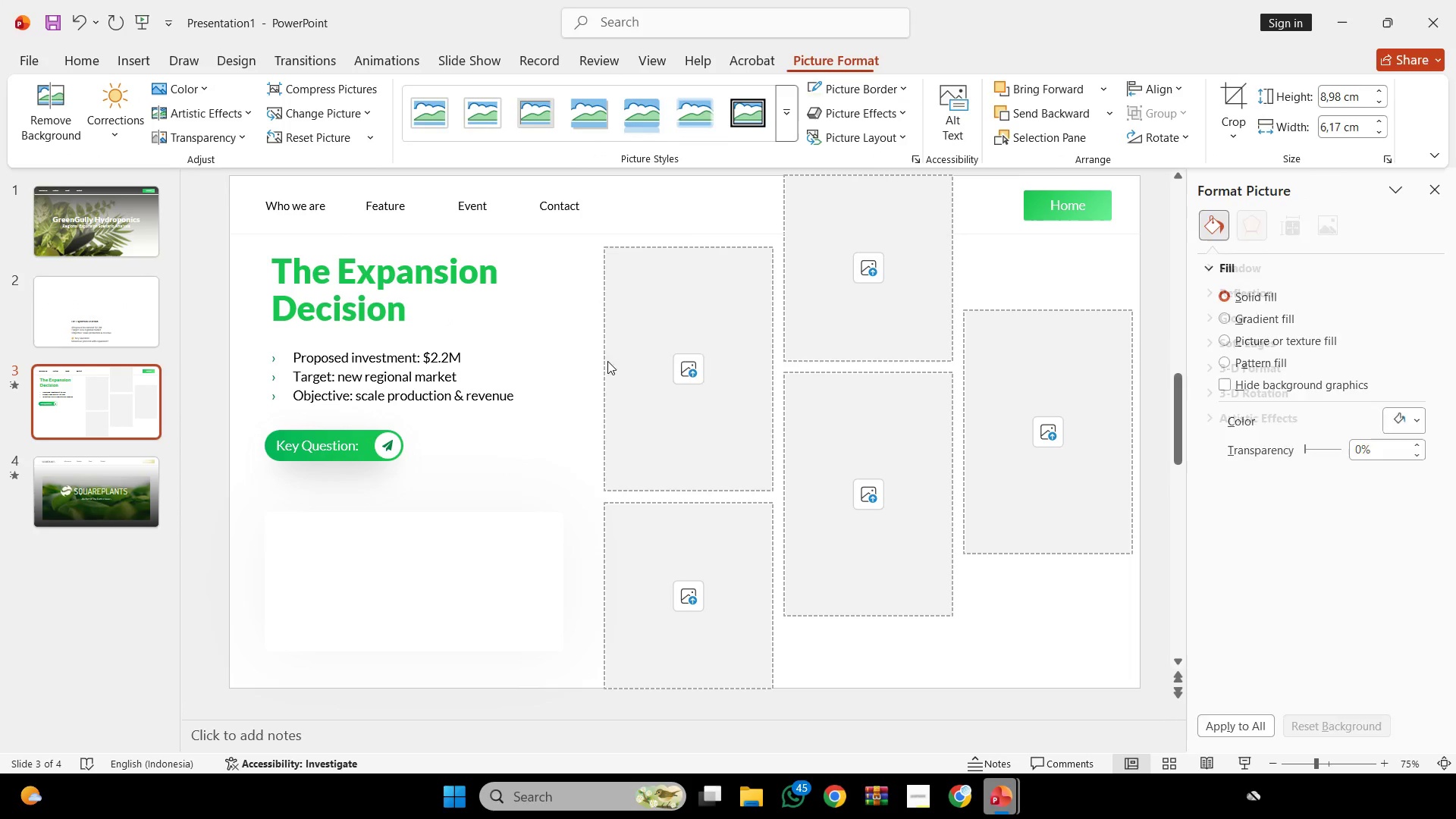 
hold_key(key=ControlLeft, duration=0.38)
 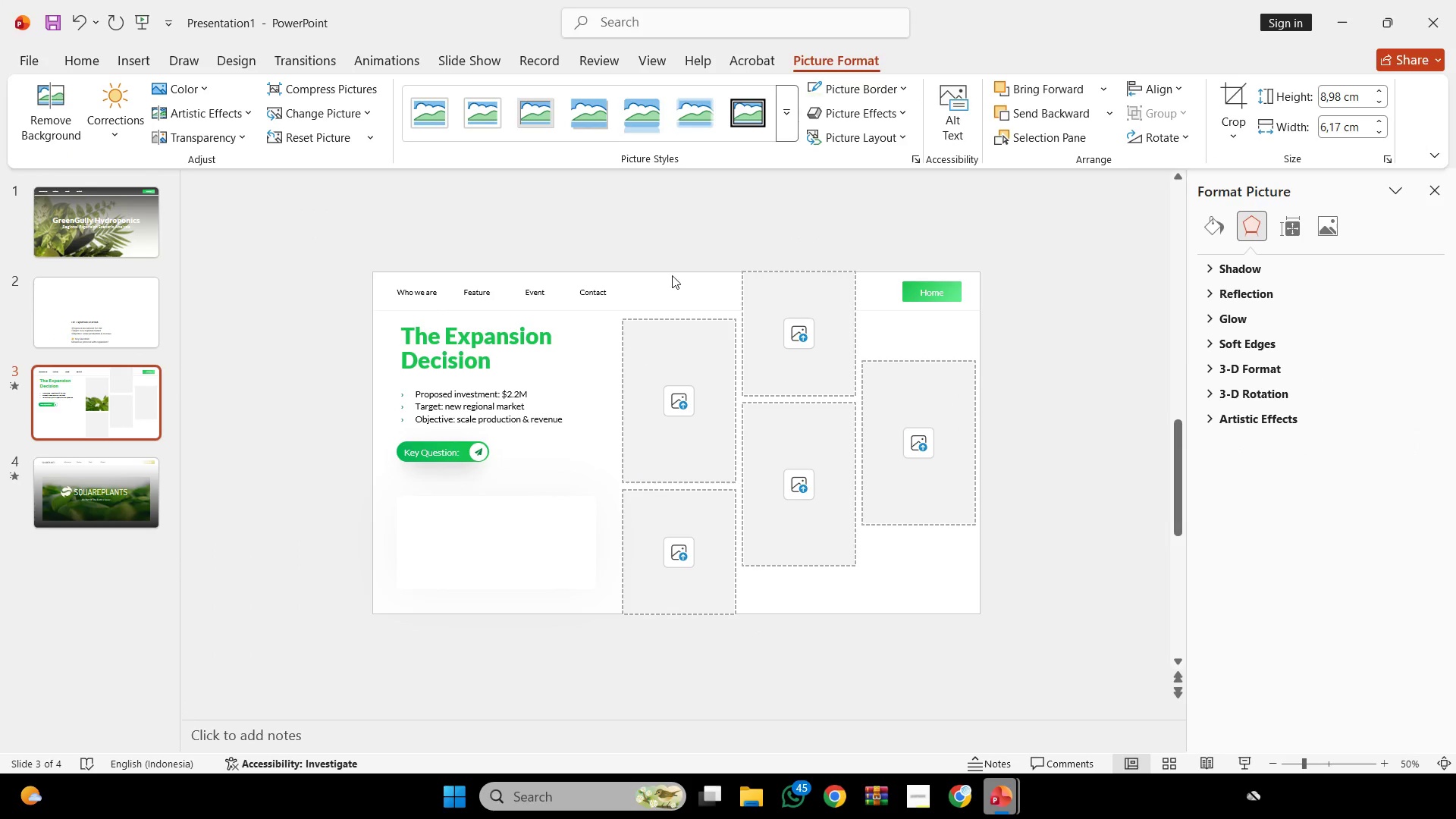 
key(Control+ControlLeft)
 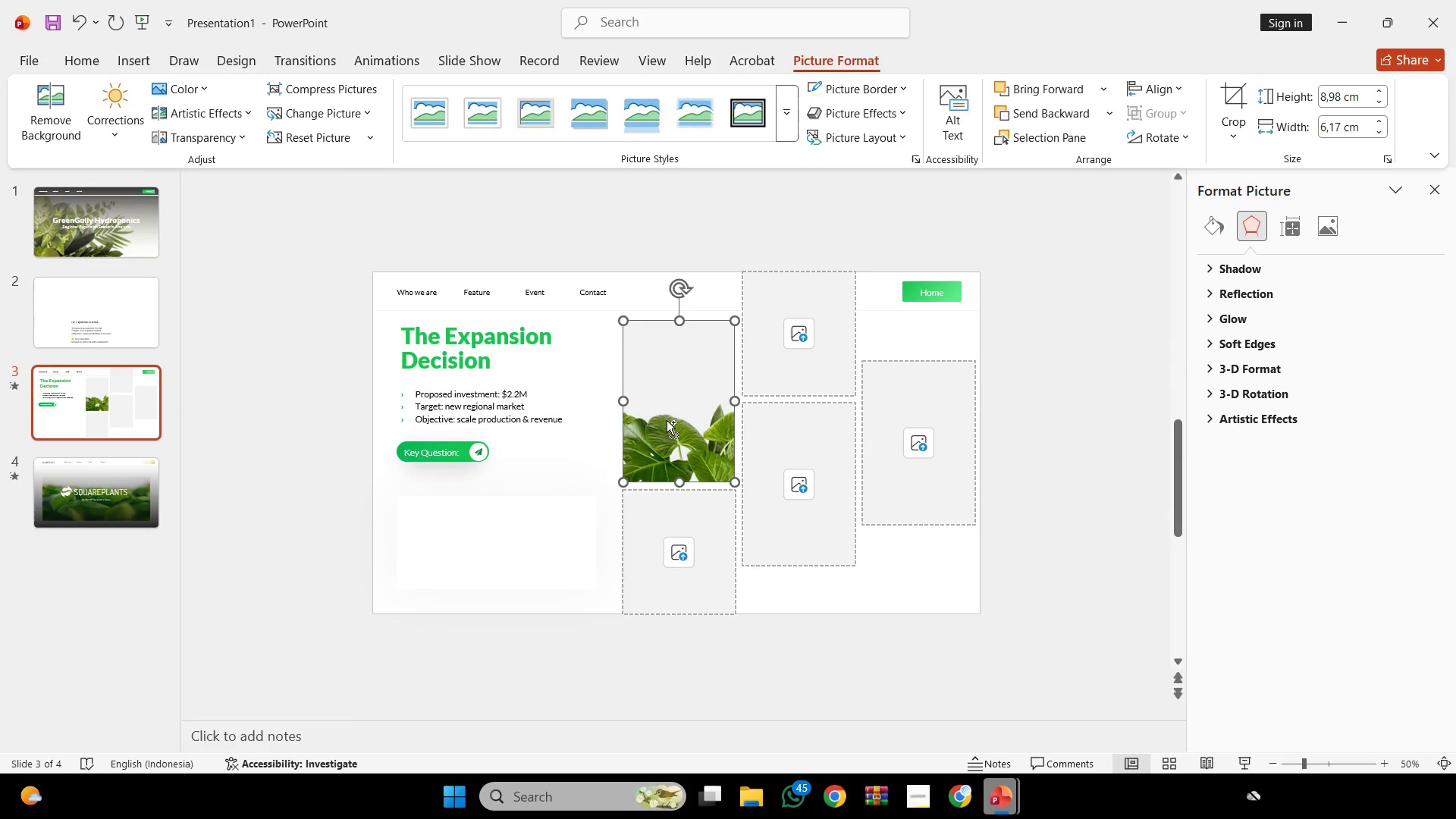 
scroll: coordinate [674, 405], scroll_direction: none, amount: 0.0
 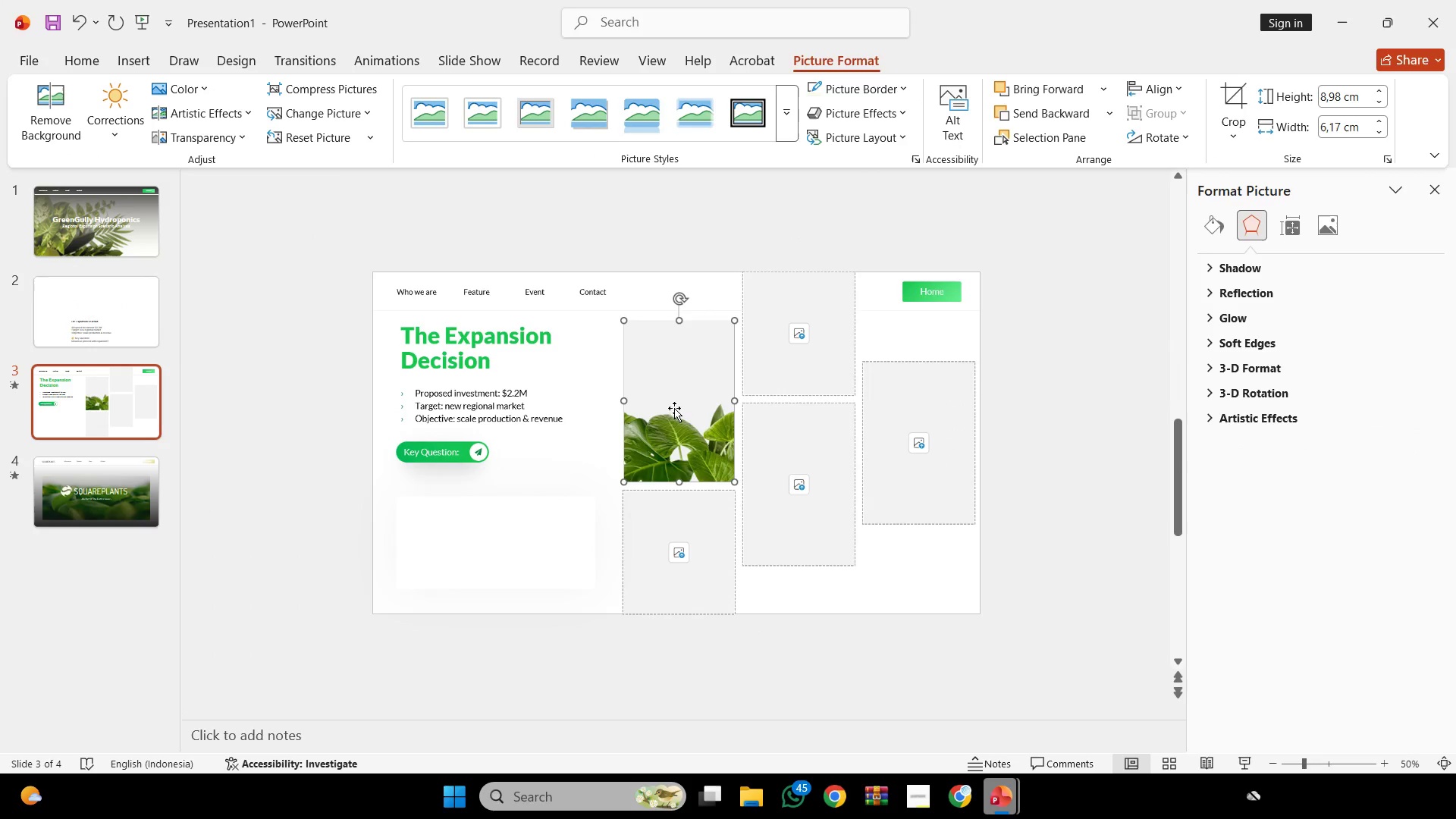 
key(Control+Z)
 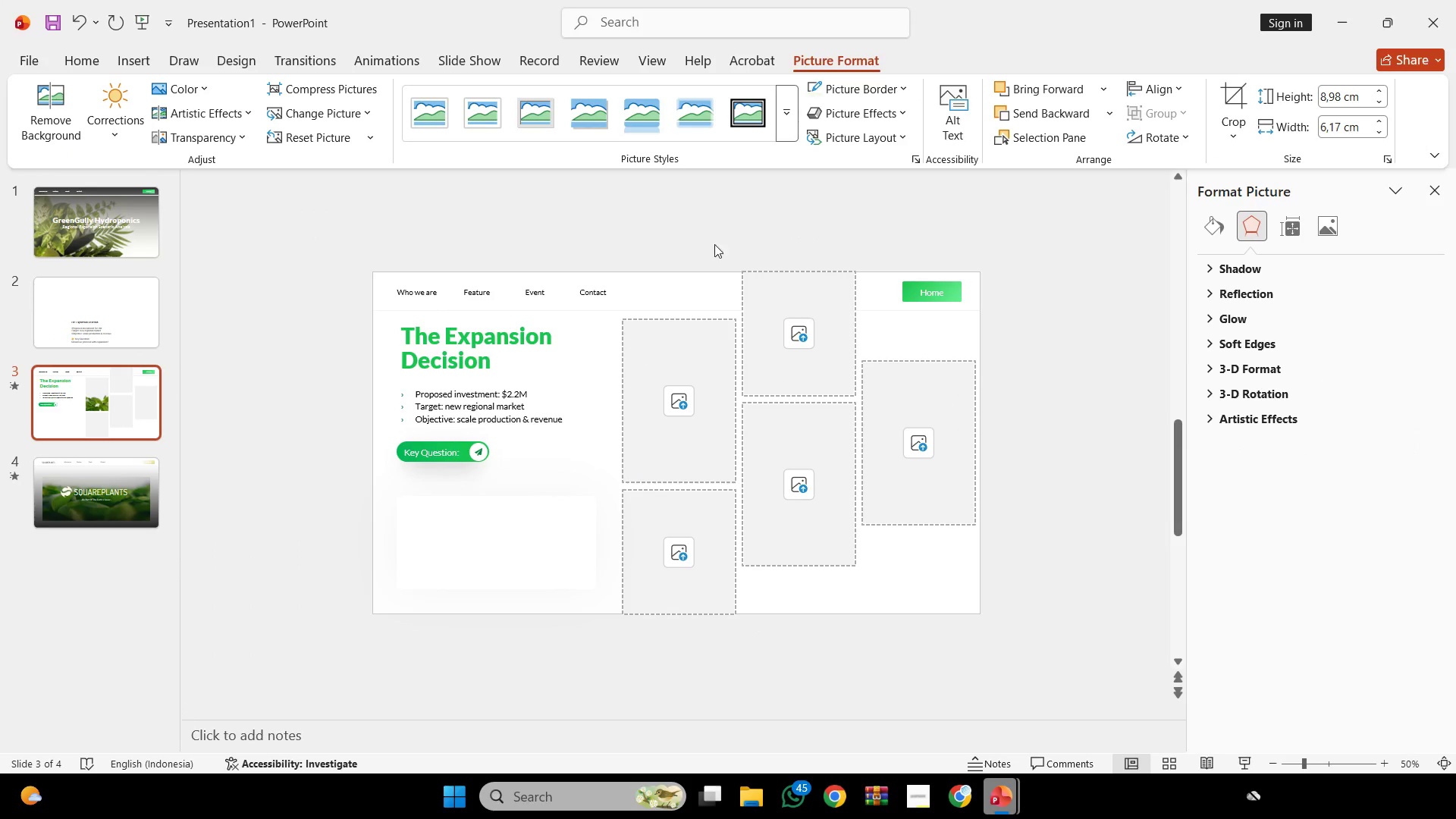 
left_click([725, 234])
 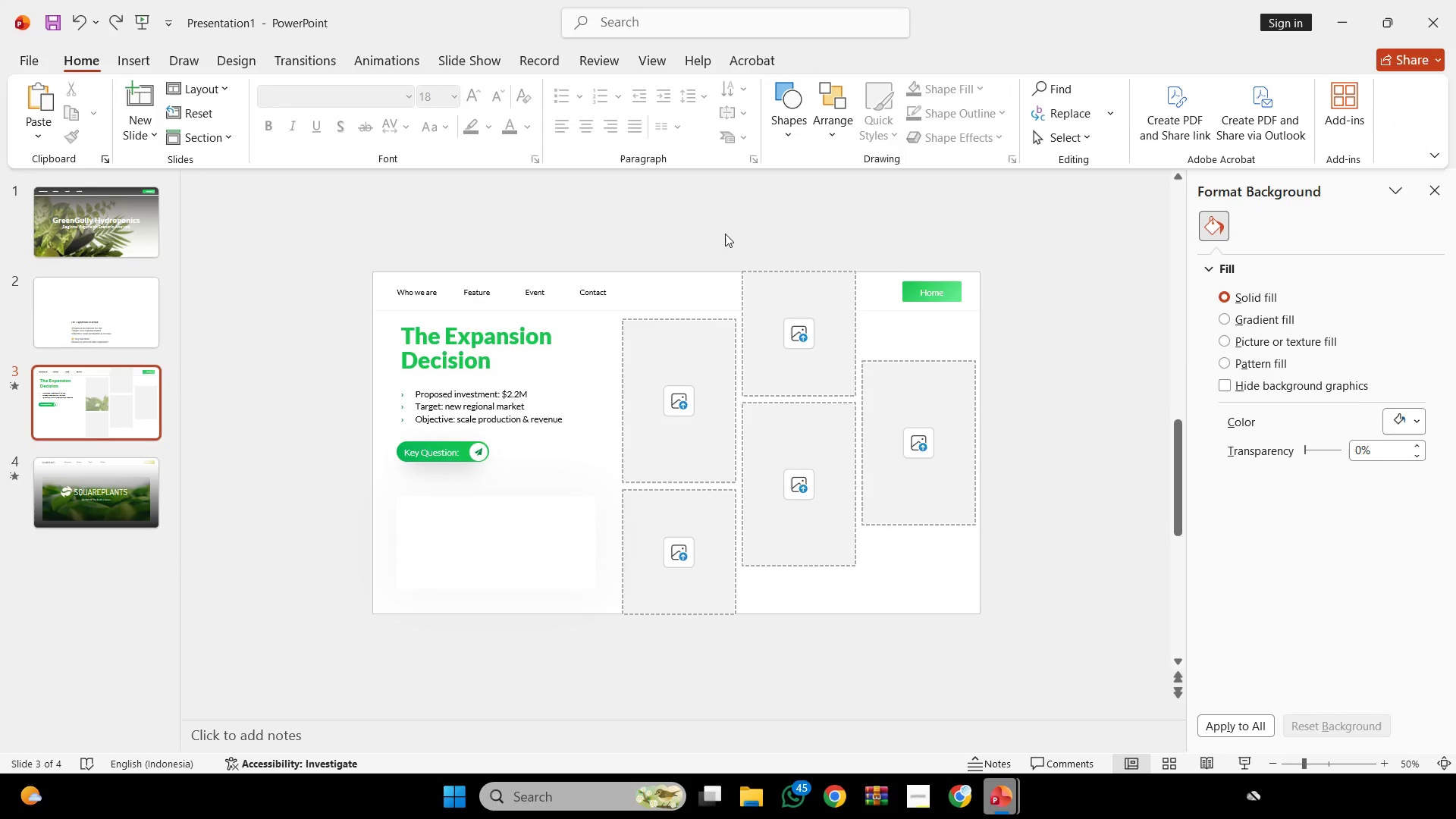 
scroll: coordinate [725, 234], scroll_direction: none, amount: 0.0
 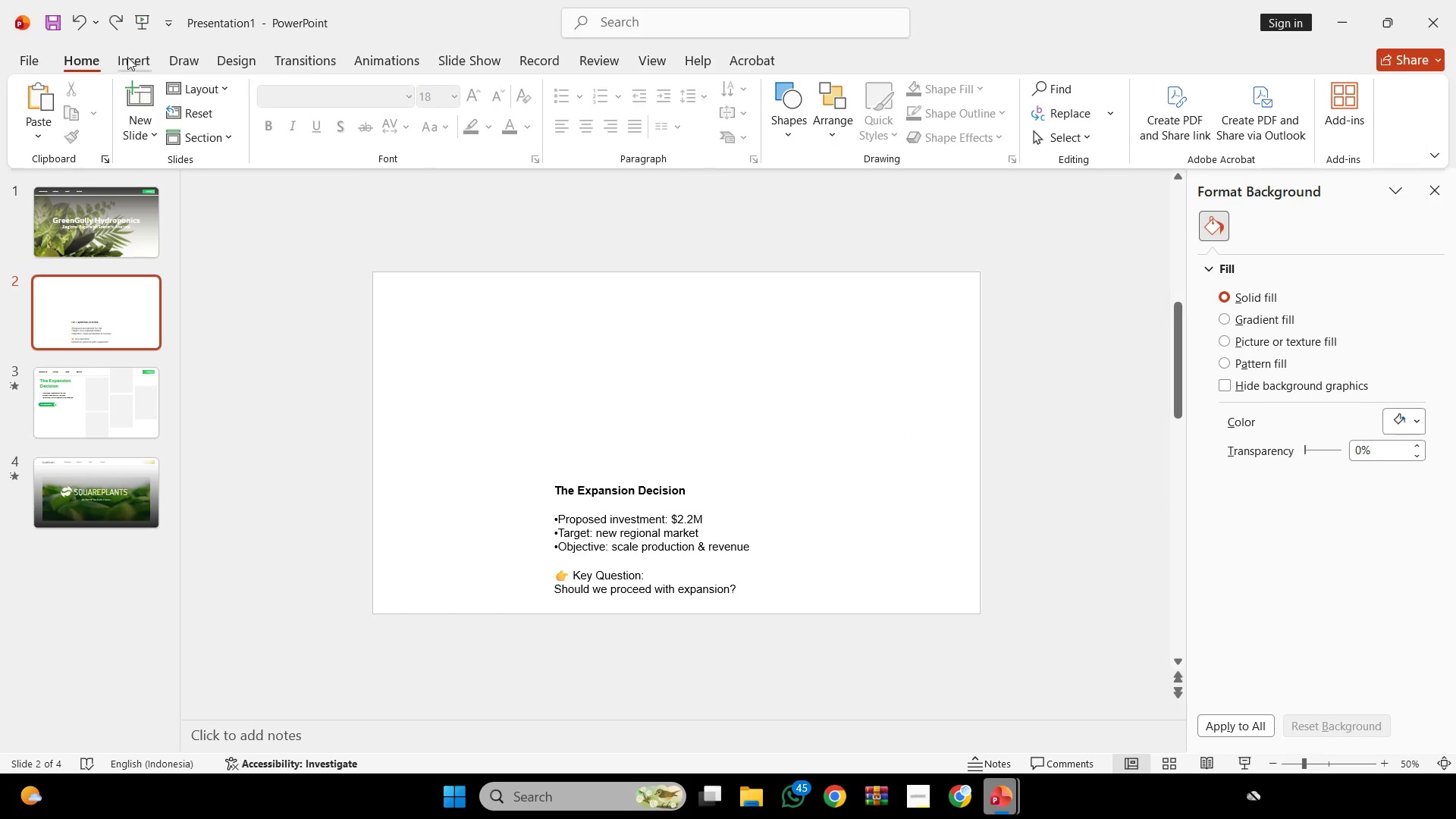 
double_click([161, 127])
 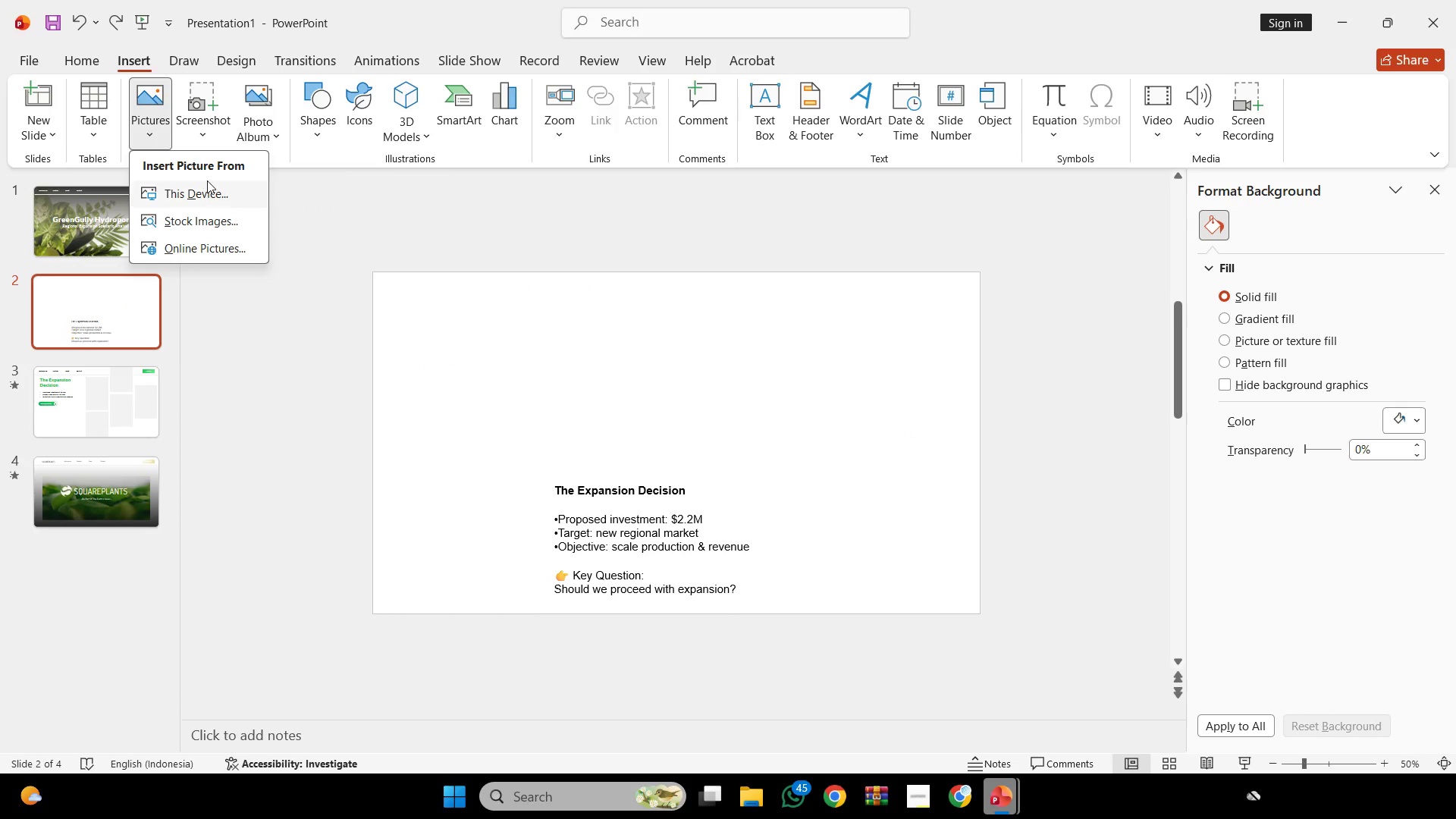 
left_click([207, 180])
 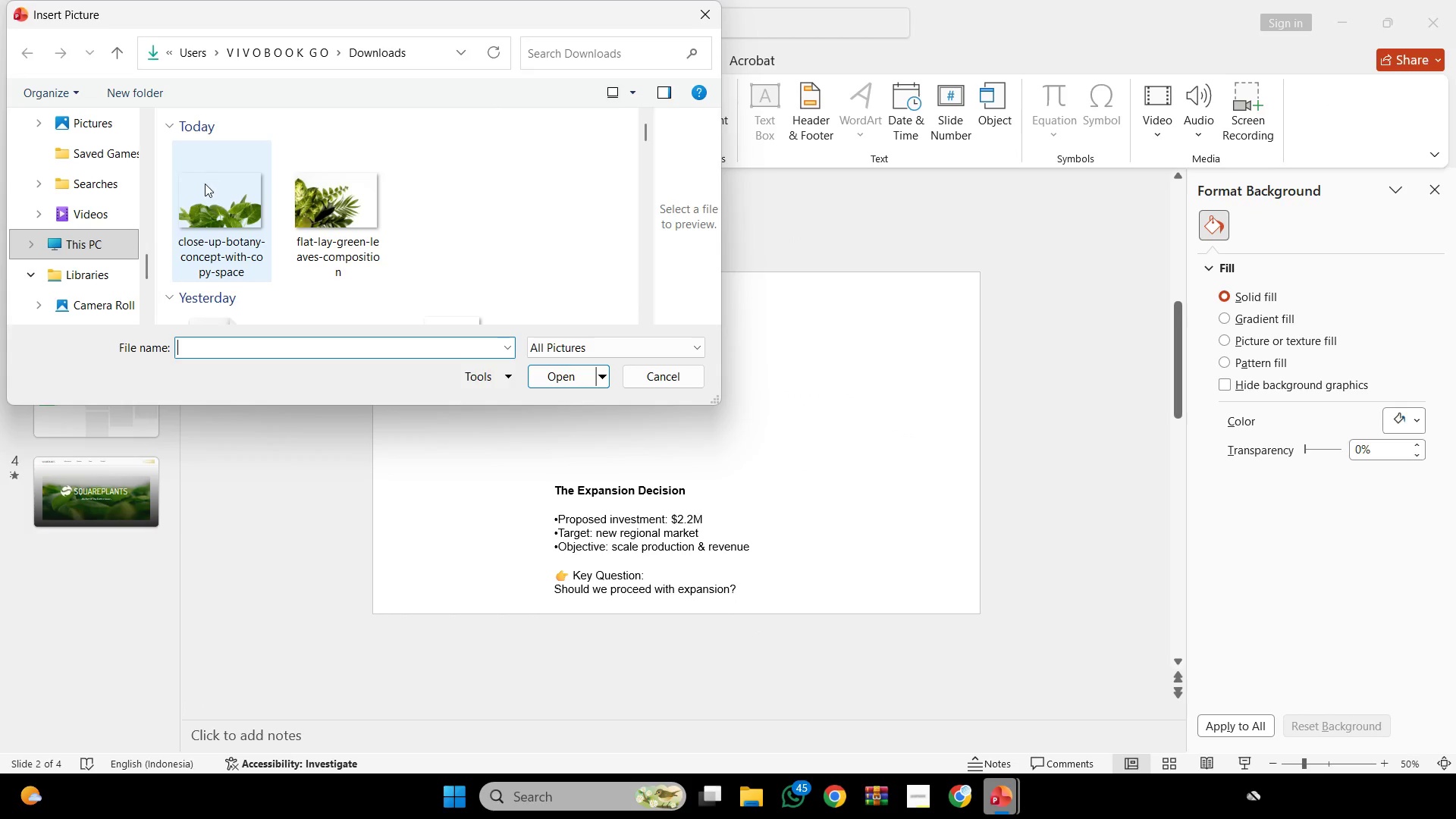 
double_click([205, 184])
 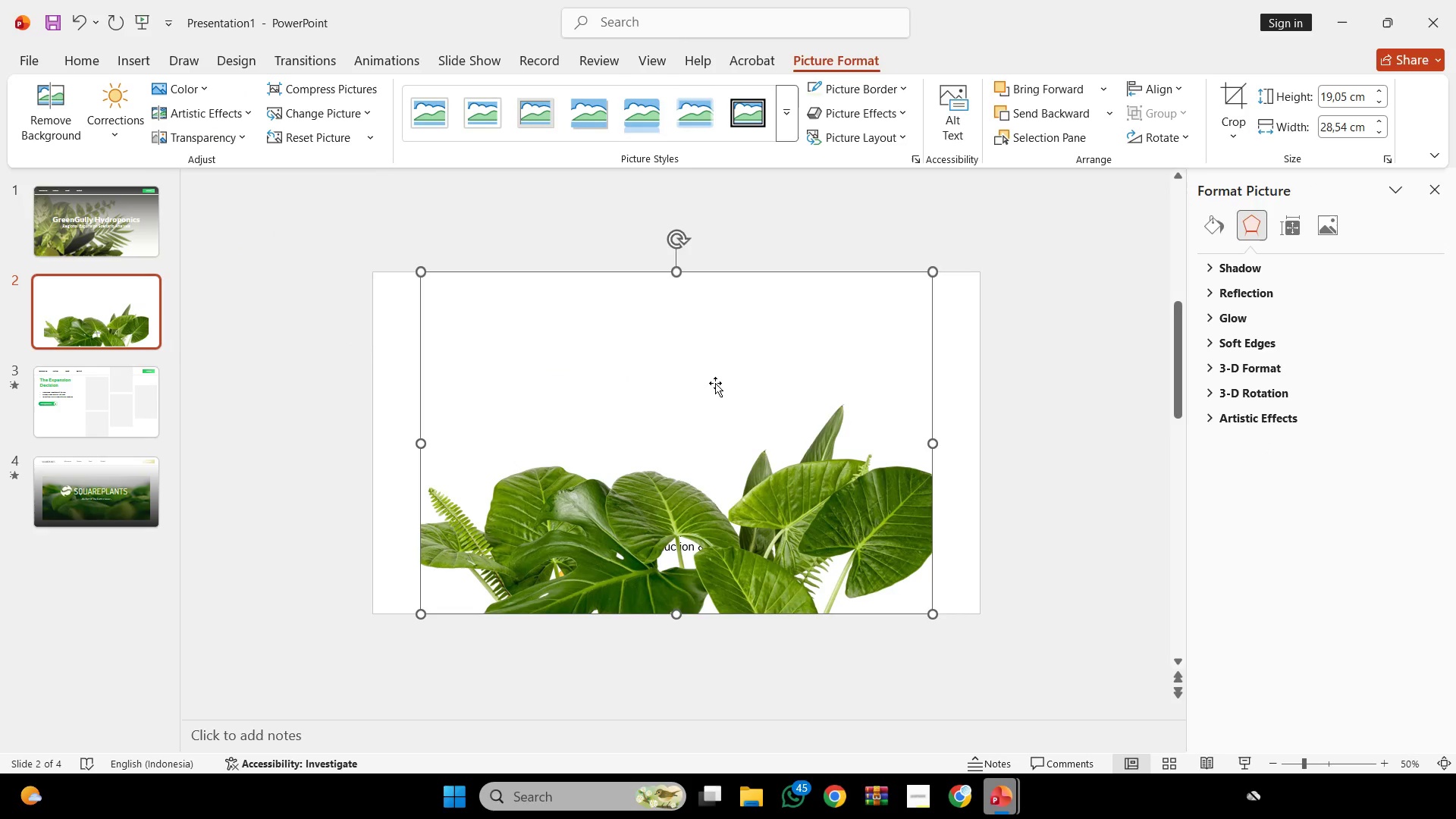 
key(Control+C)
 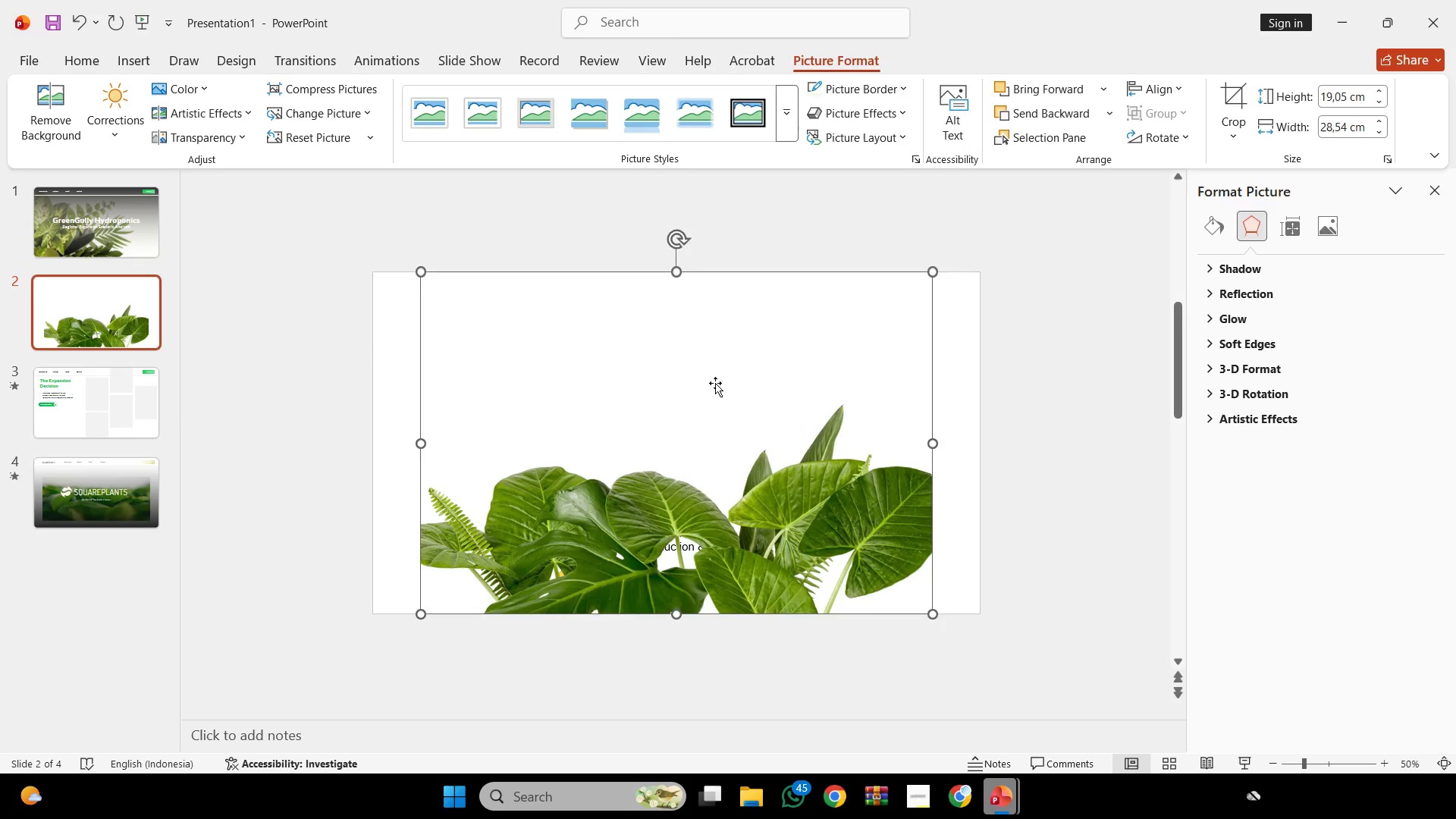 
key(Backspace)
 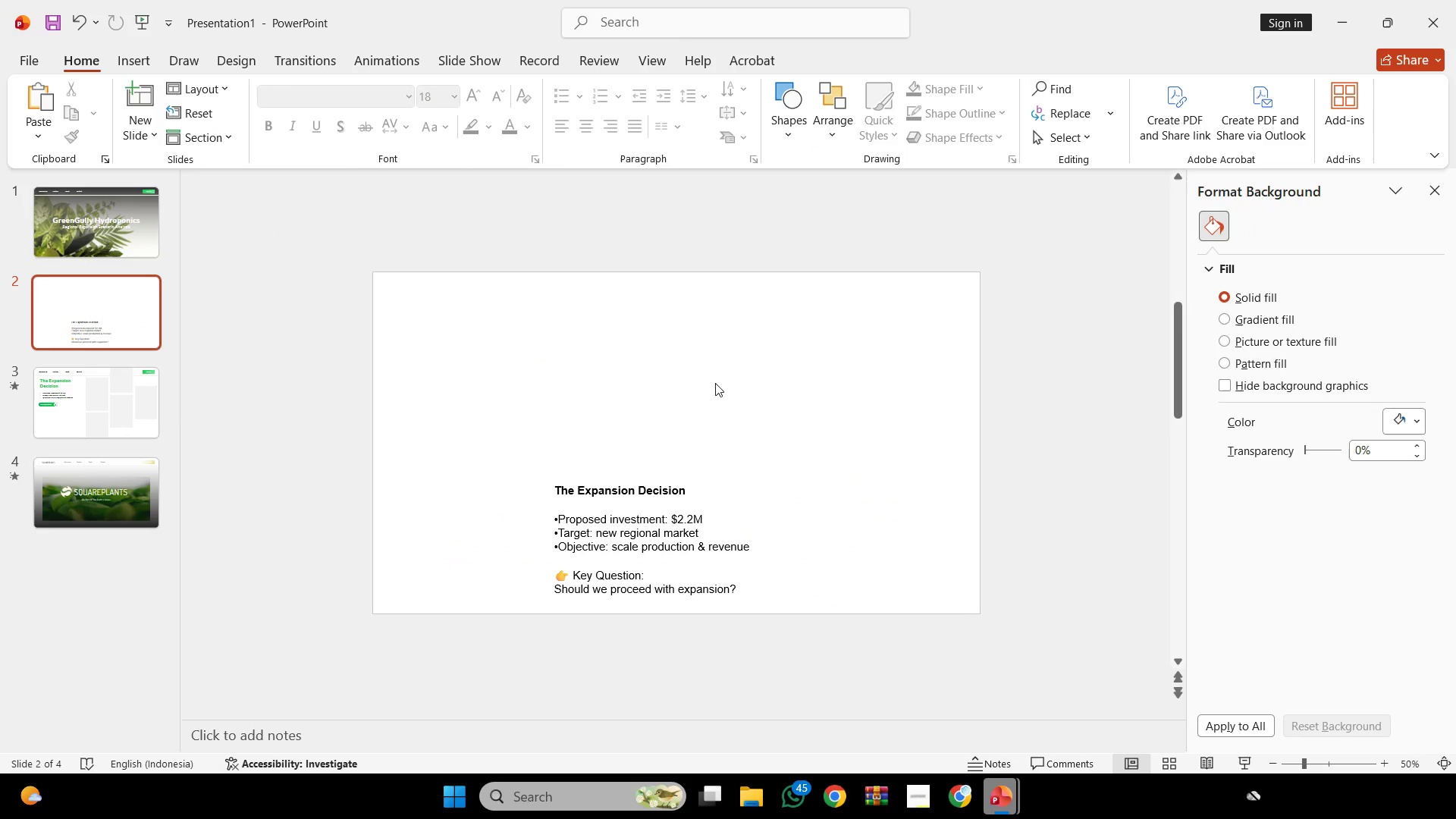 
key(Control+V)
 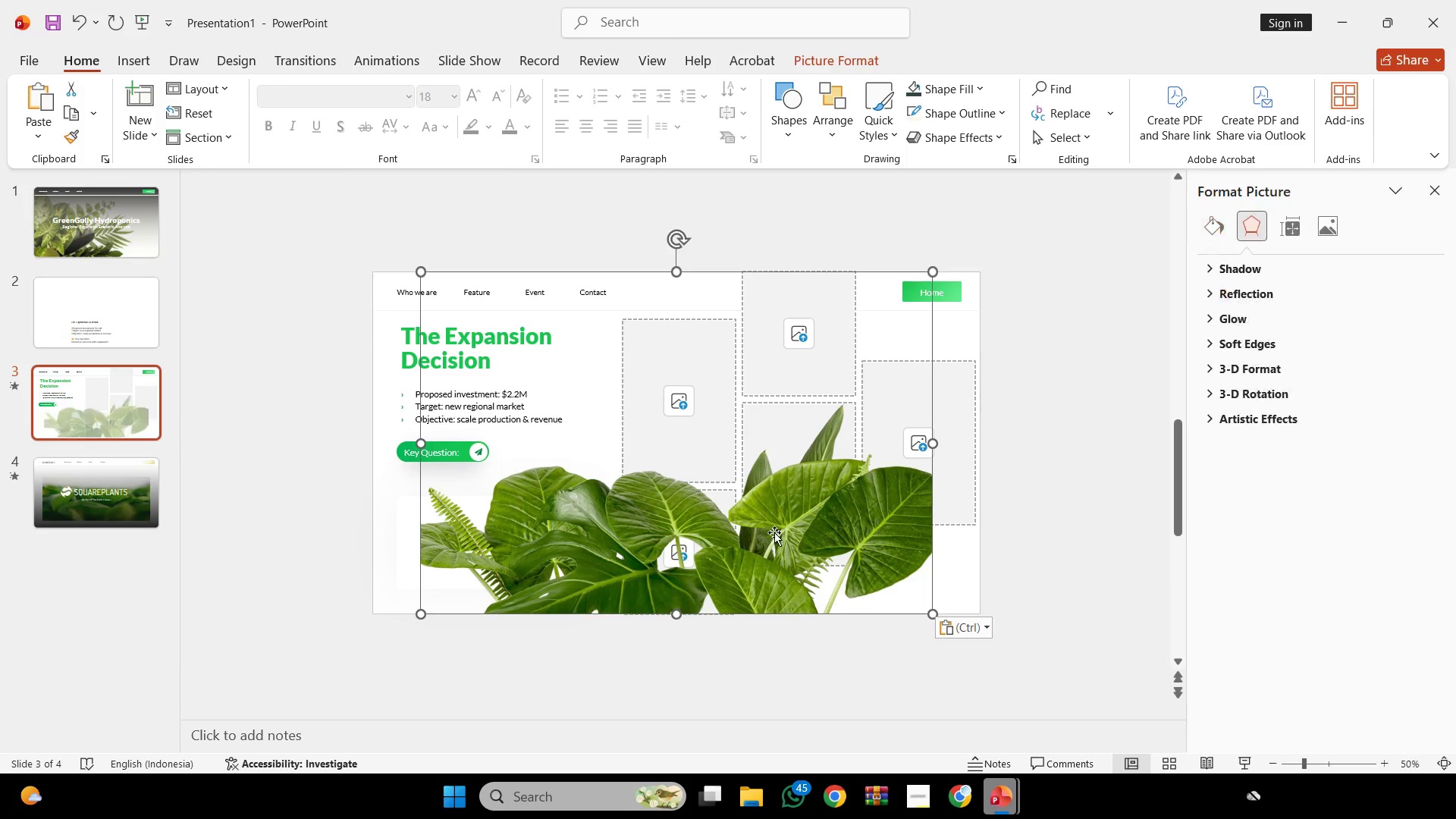 
scroll: coordinate [713, 390], scroll_direction: none, amount: 0.0
 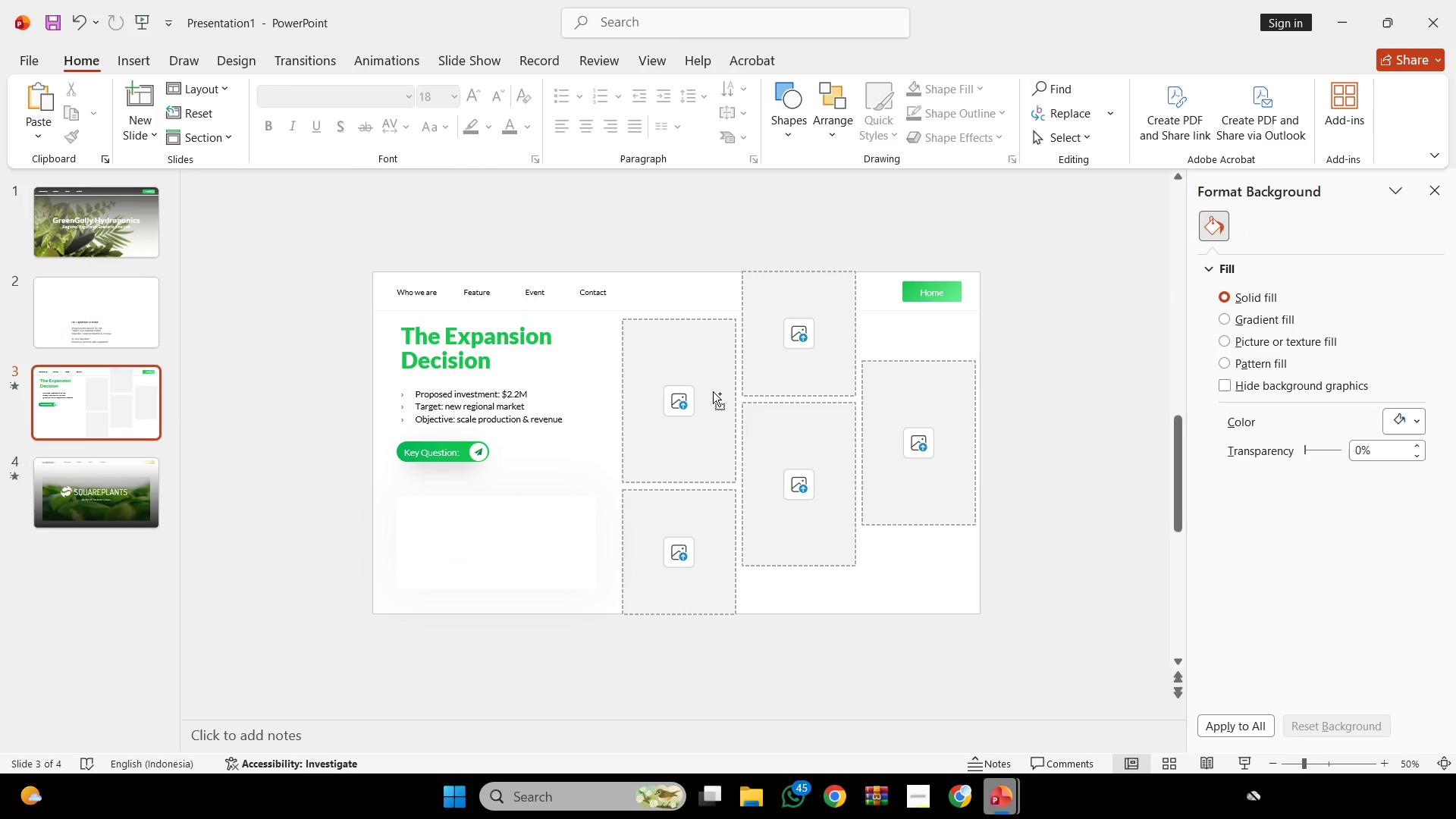 
hold_key(key=ShiftLeft, duration=2.02)
left_click_drag(start_coordinate=[930, 610], to_coordinate=[628, 406])
 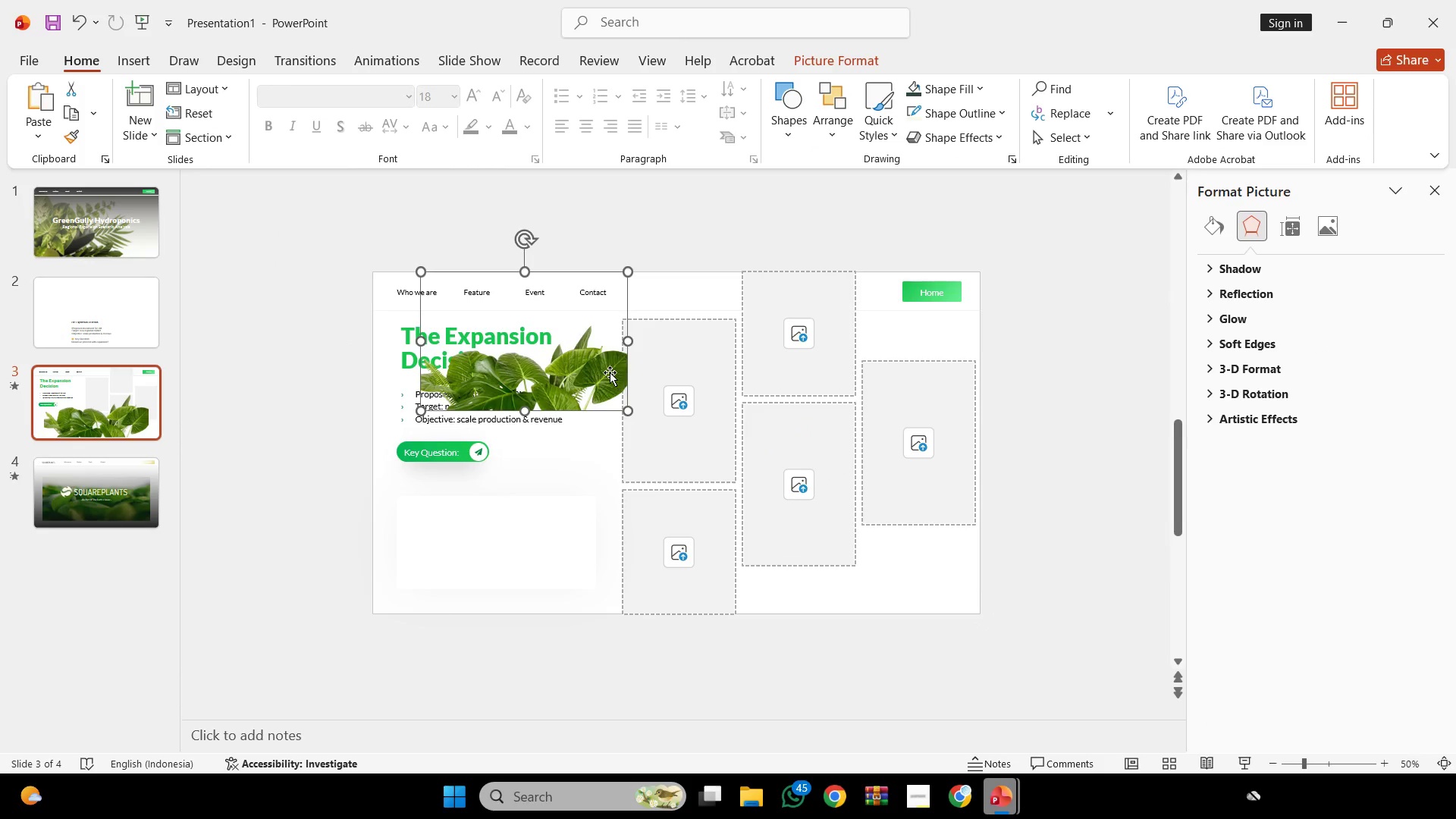 
left_click_drag(start_coordinate=[610, 372], to_coordinate=[579, 551])
 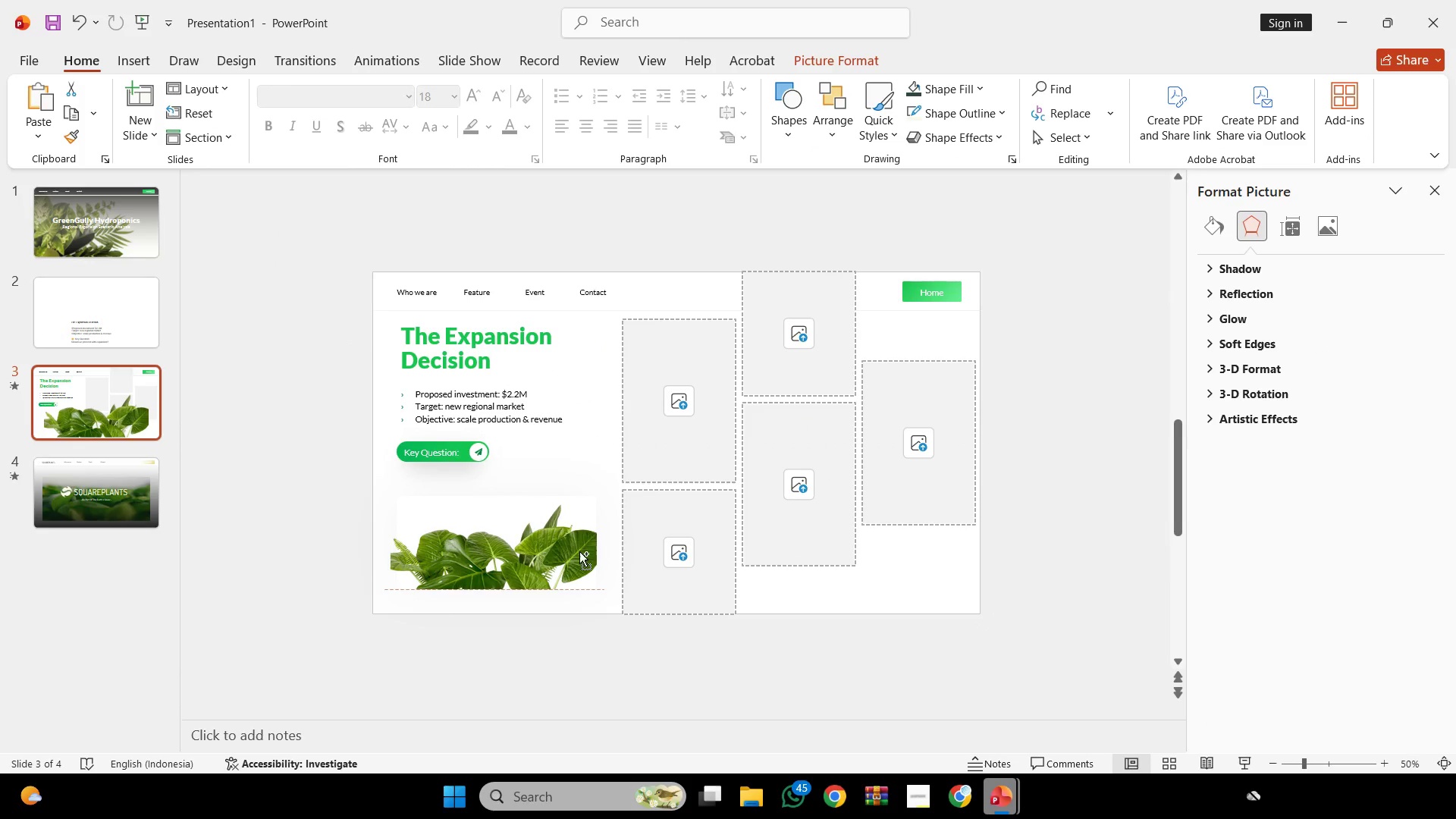 
hold_key(key=ControlLeft, duration=0.86)
scroll: coordinate [582, 551], scroll_direction: up, amount: 5.0
 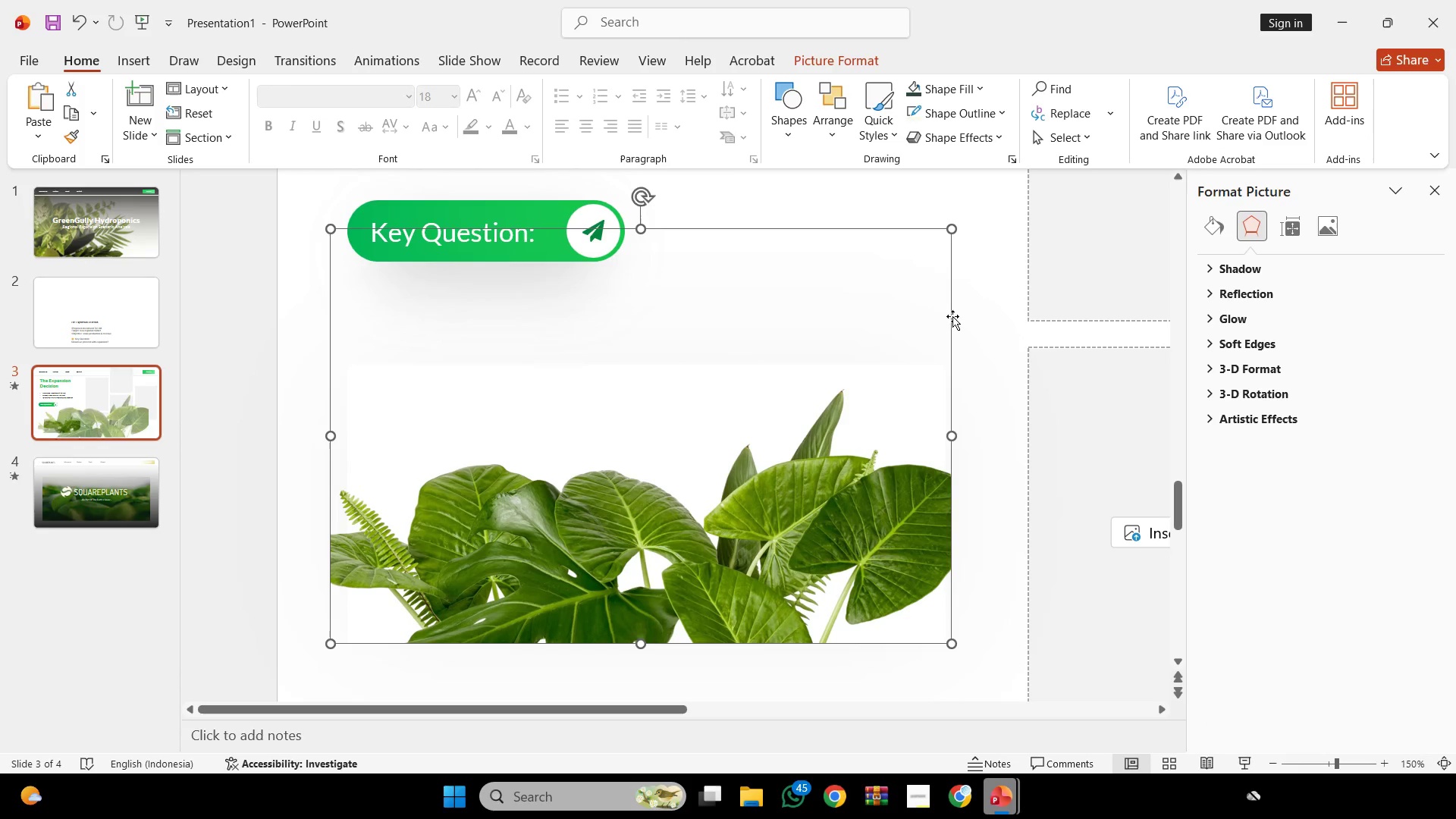 
hold_key(key=ShiftLeft, duration=1.67)
left_click_drag(start_coordinate=[951, 229], to_coordinate=[880, 537])
 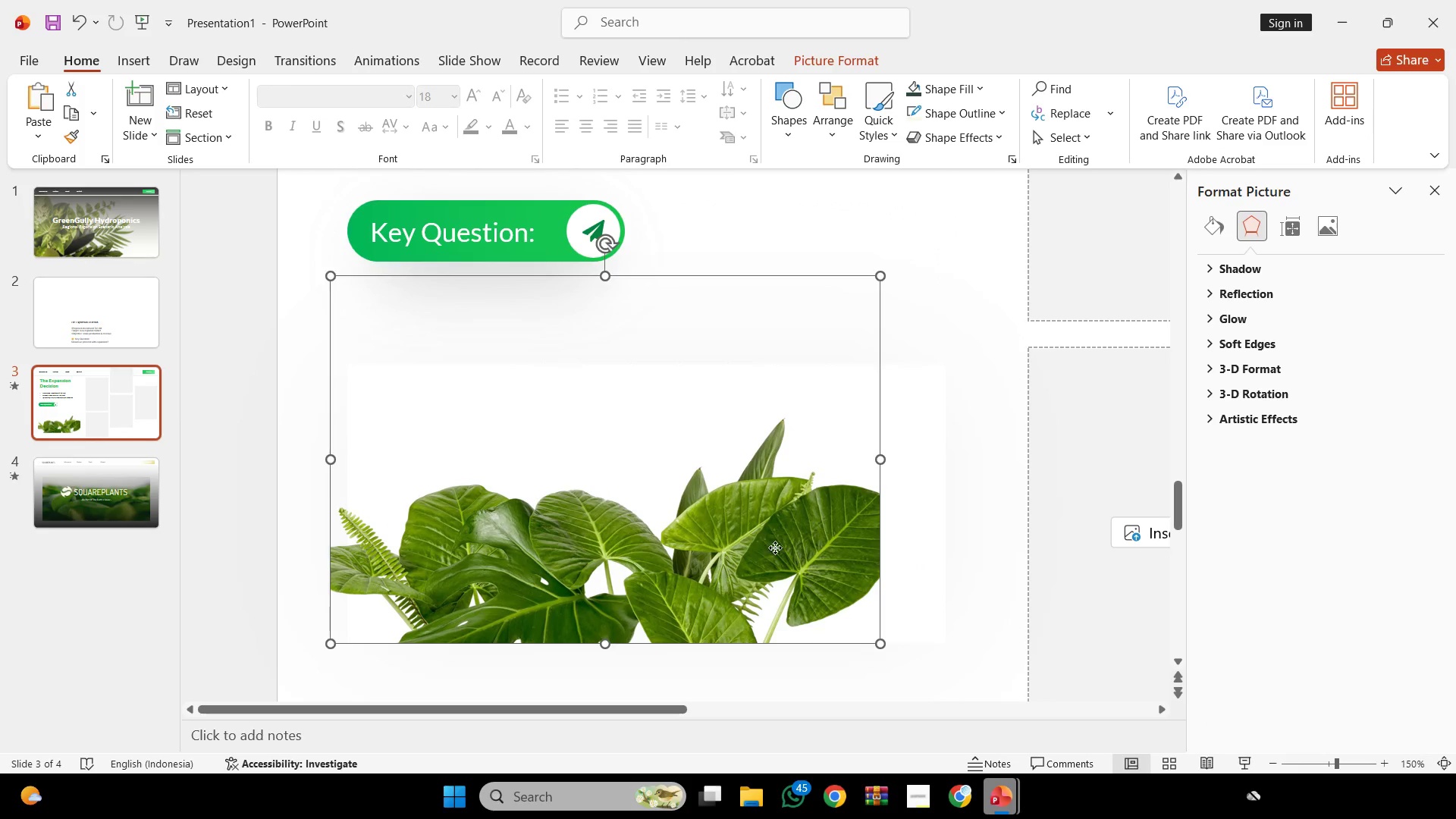 
left_click_drag(start_coordinate=[761, 543], to_coordinate=[780, 549])
 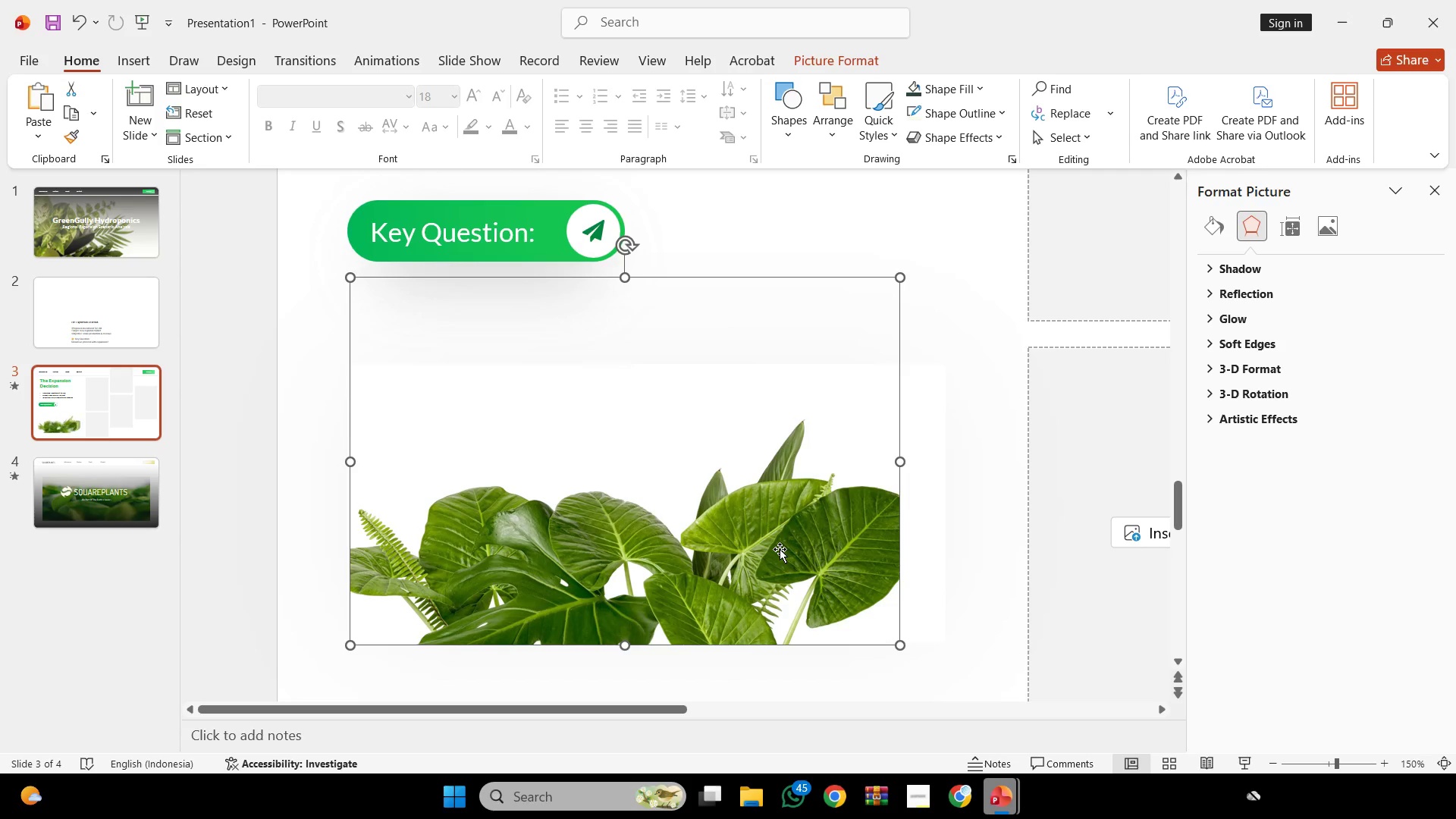 
key(ArrowLeft)
 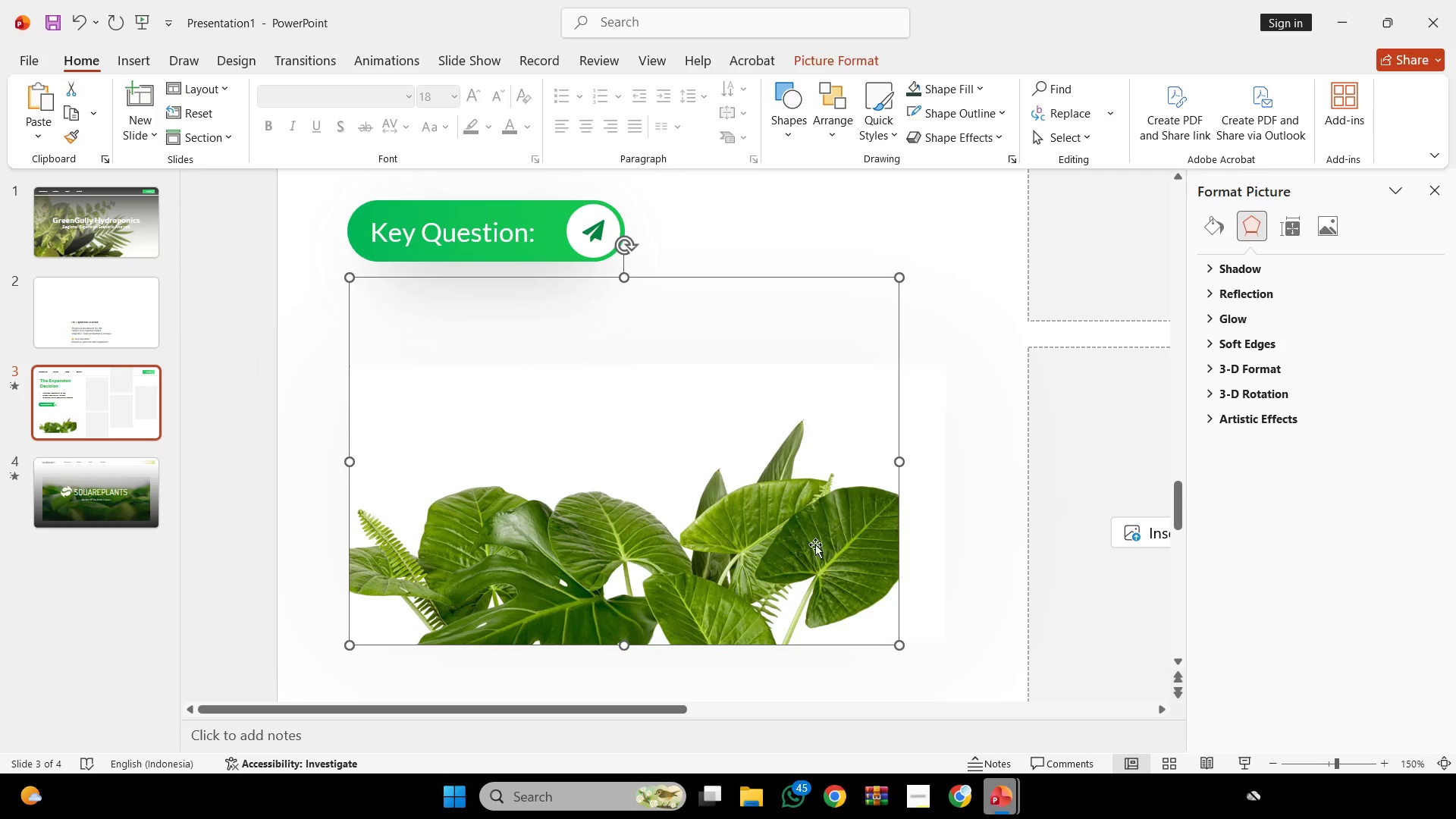 
key(ArrowLeft)
 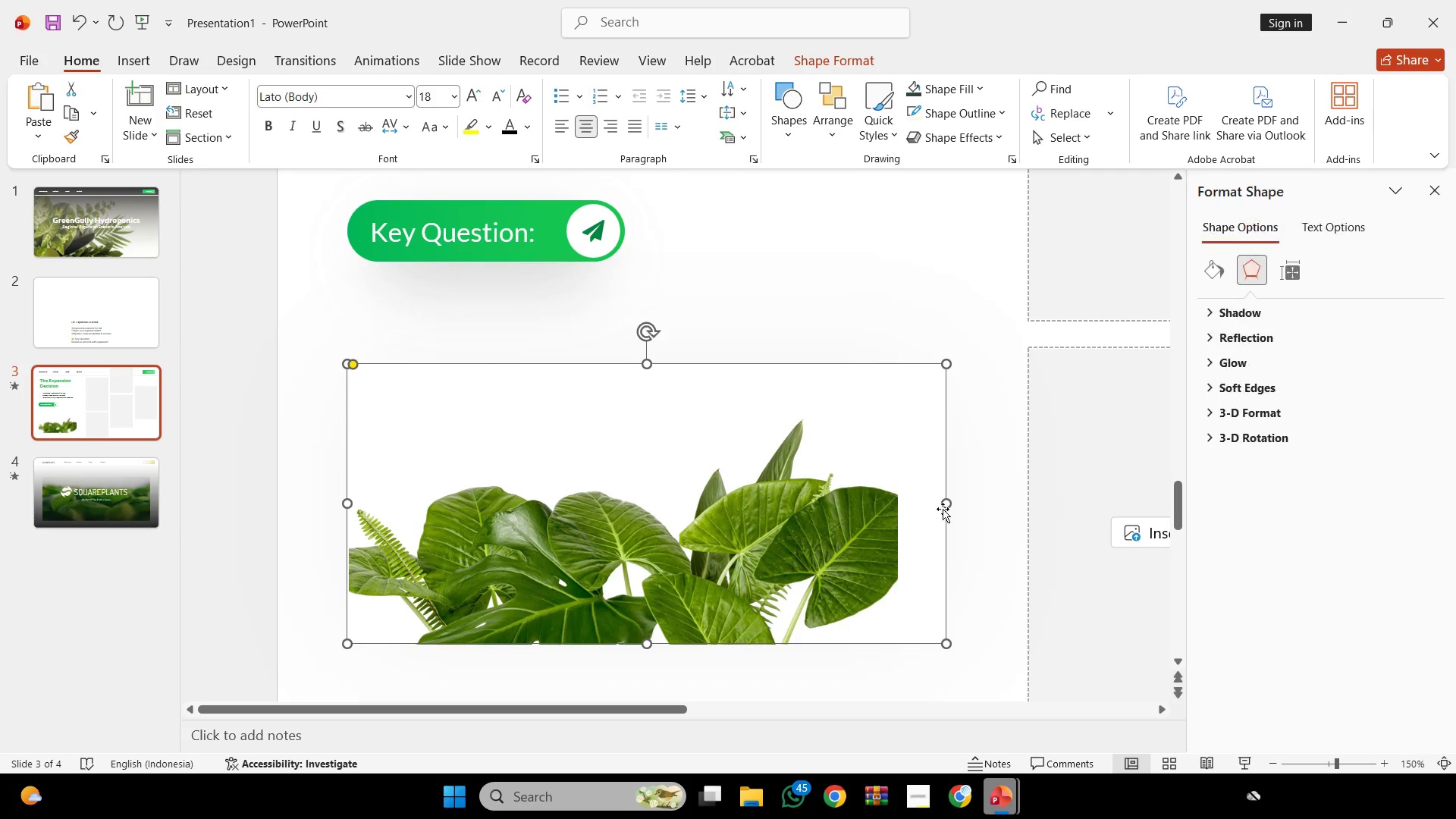 
double_click([969, 488])
 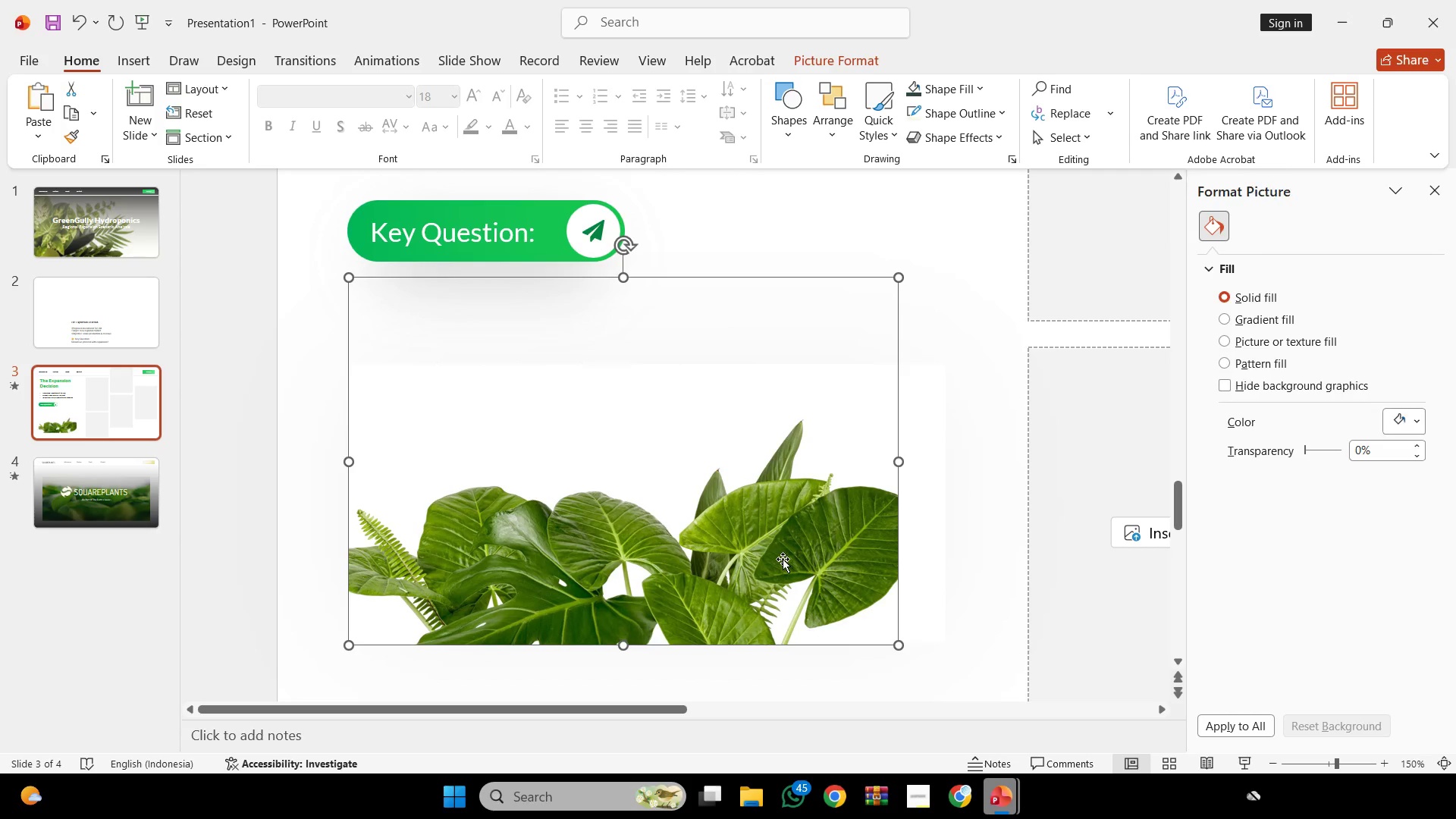 
key(Backspace)
 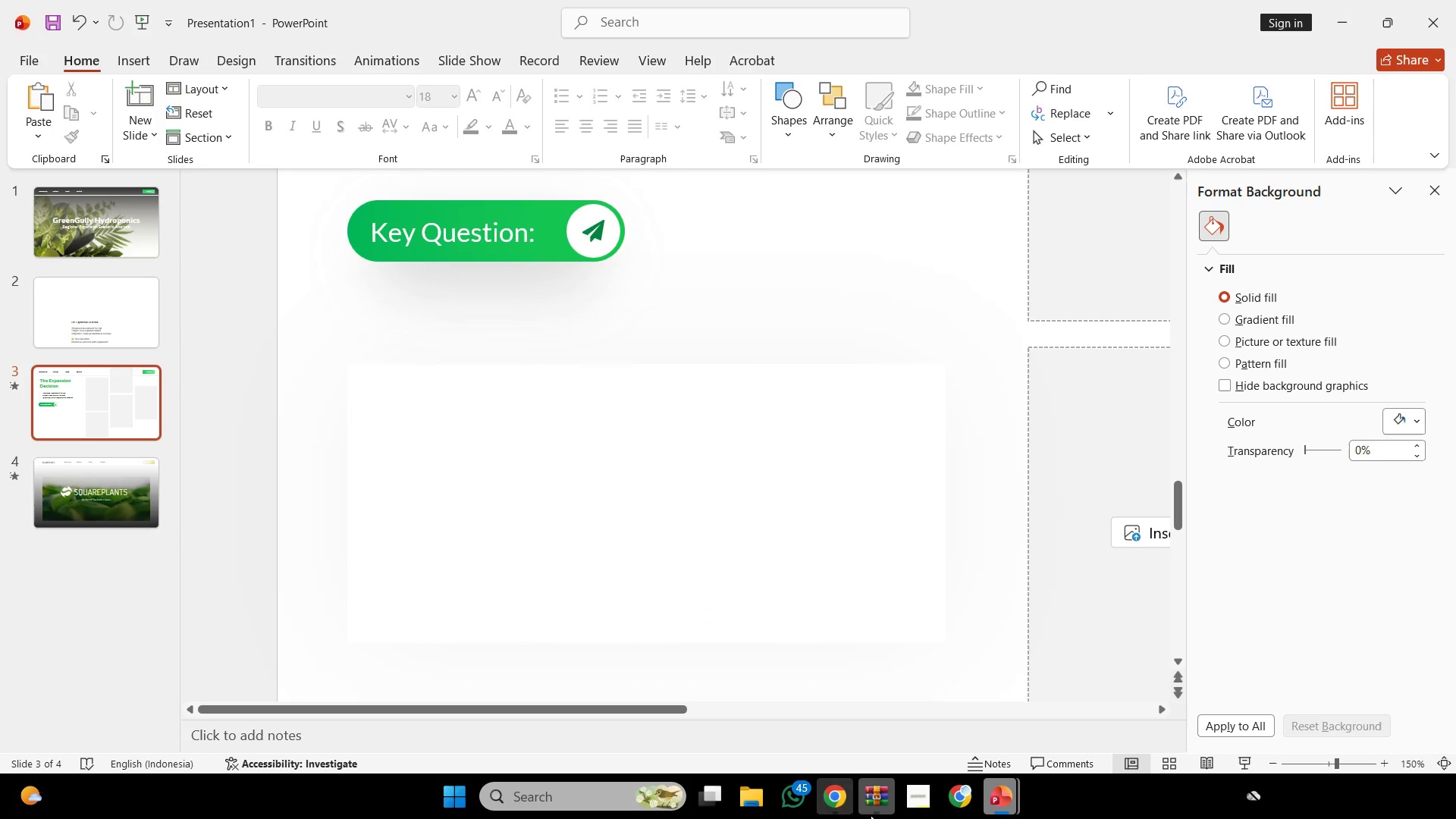 
left_click([960, 802])
 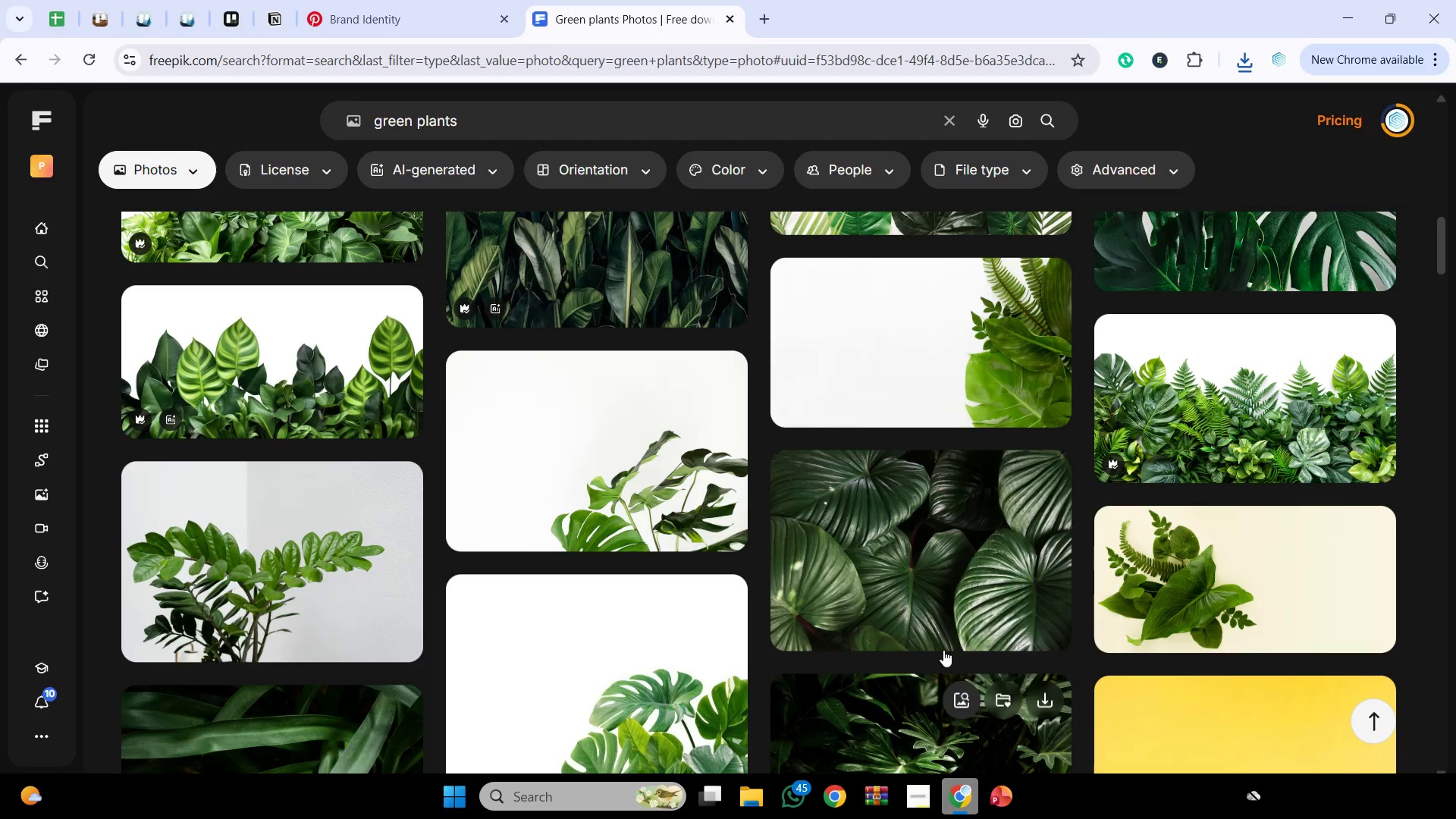 
scroll: coordinate [933, 600], scroll_direction: up, amount: 10.0
 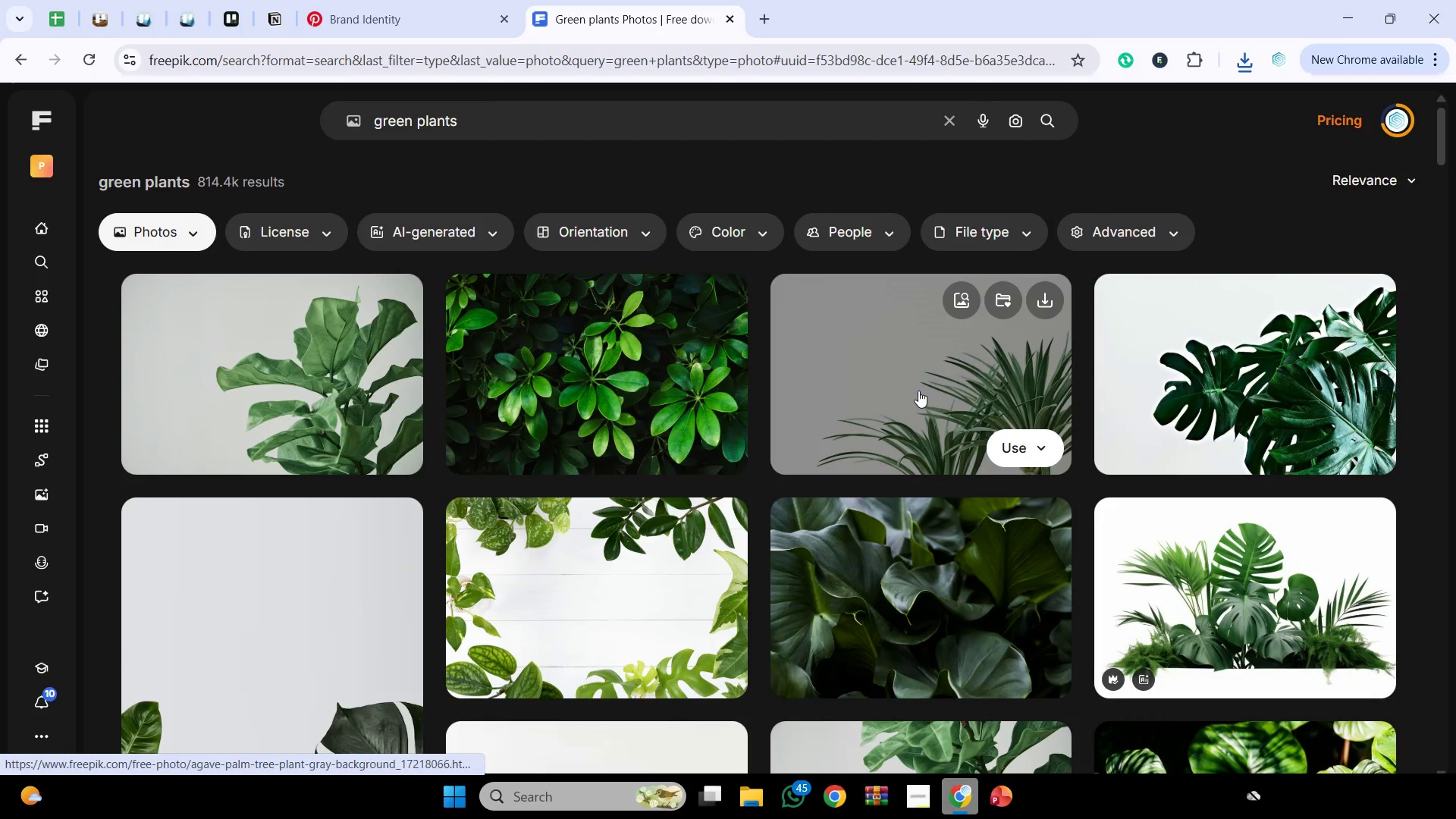 
scroll: coordinate [1116, 397], scroll_direction: down, amount: 21.0
 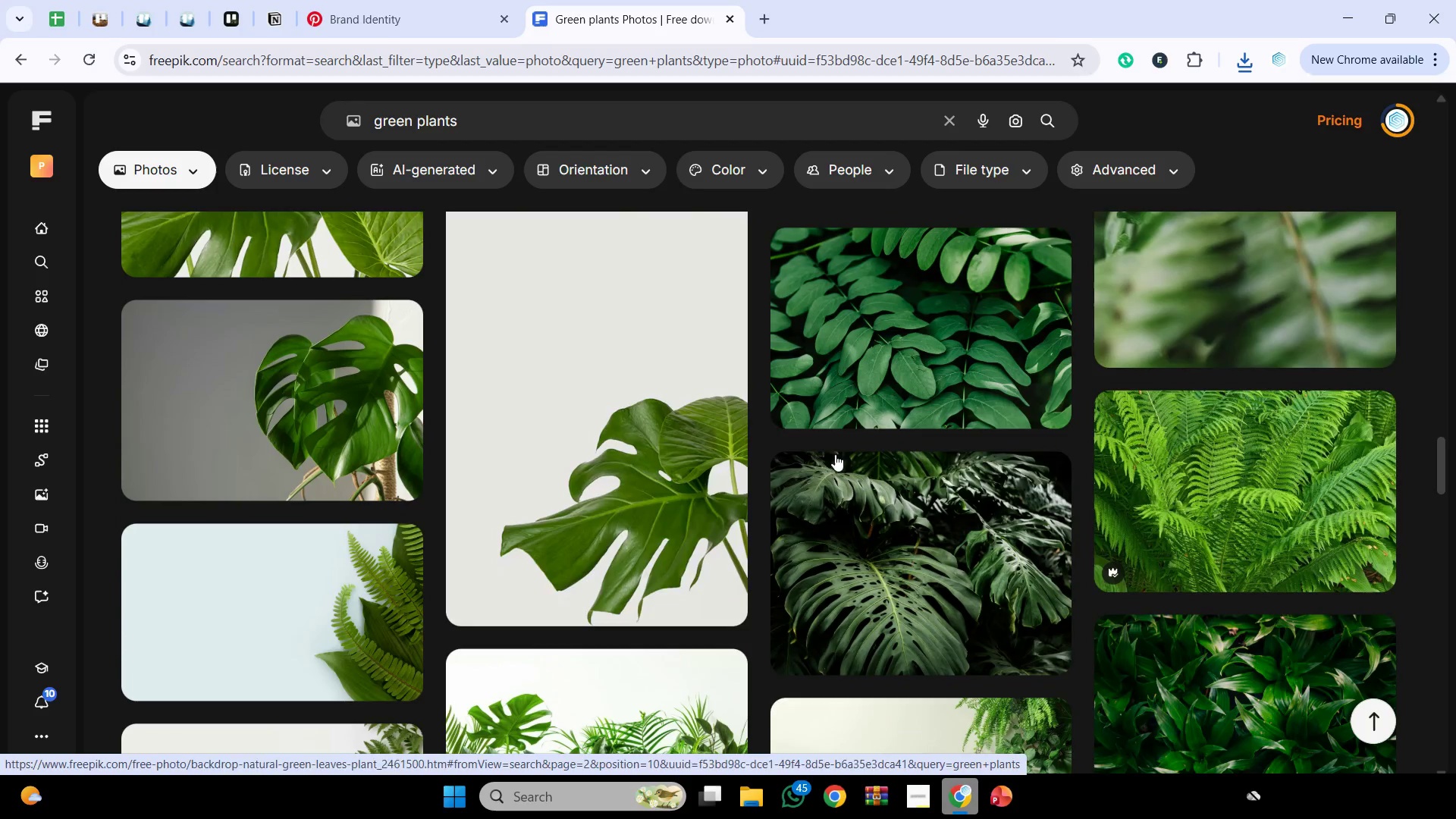 
left_click([676, 479])
 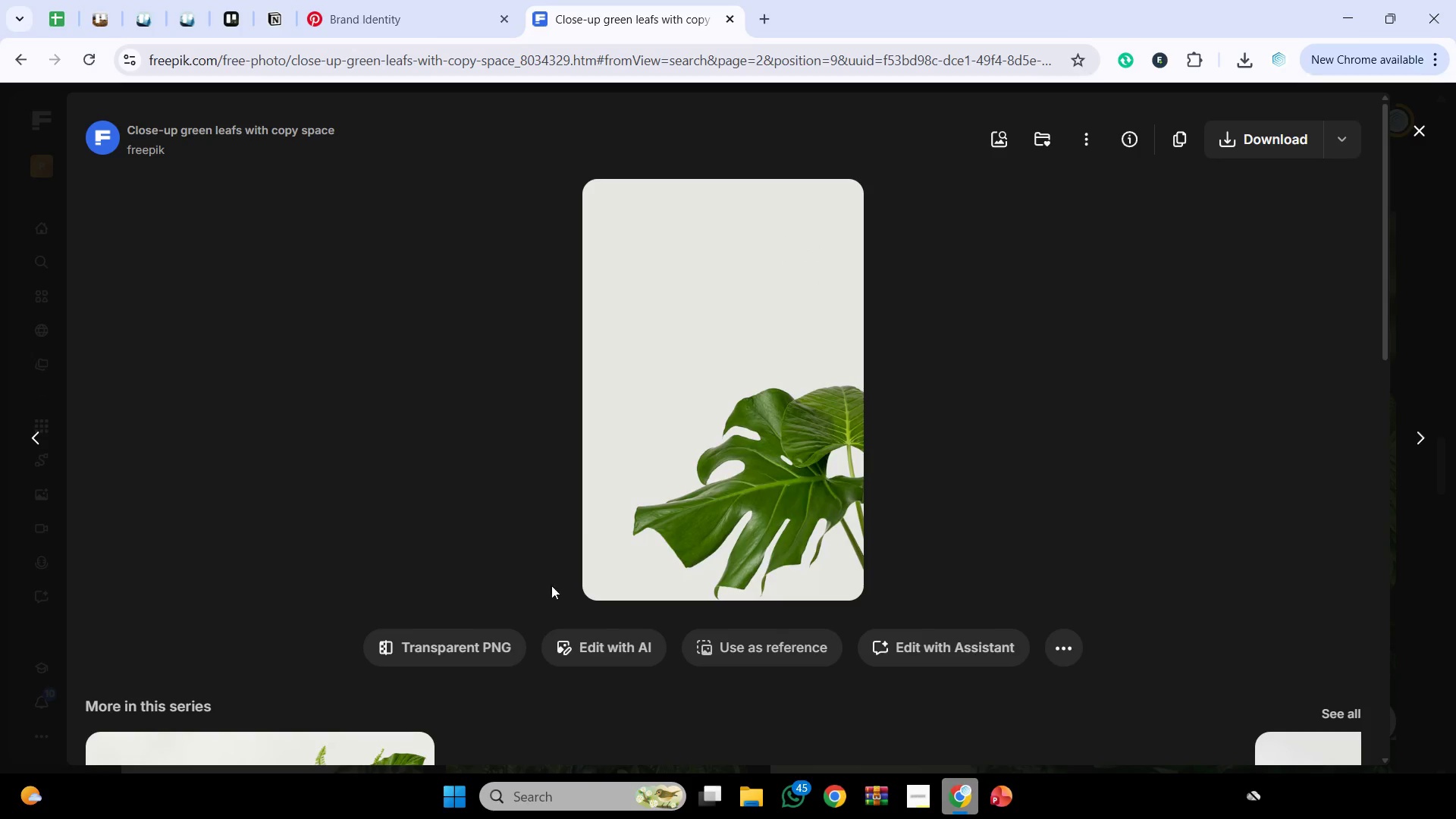 
left_click([379, 635])
 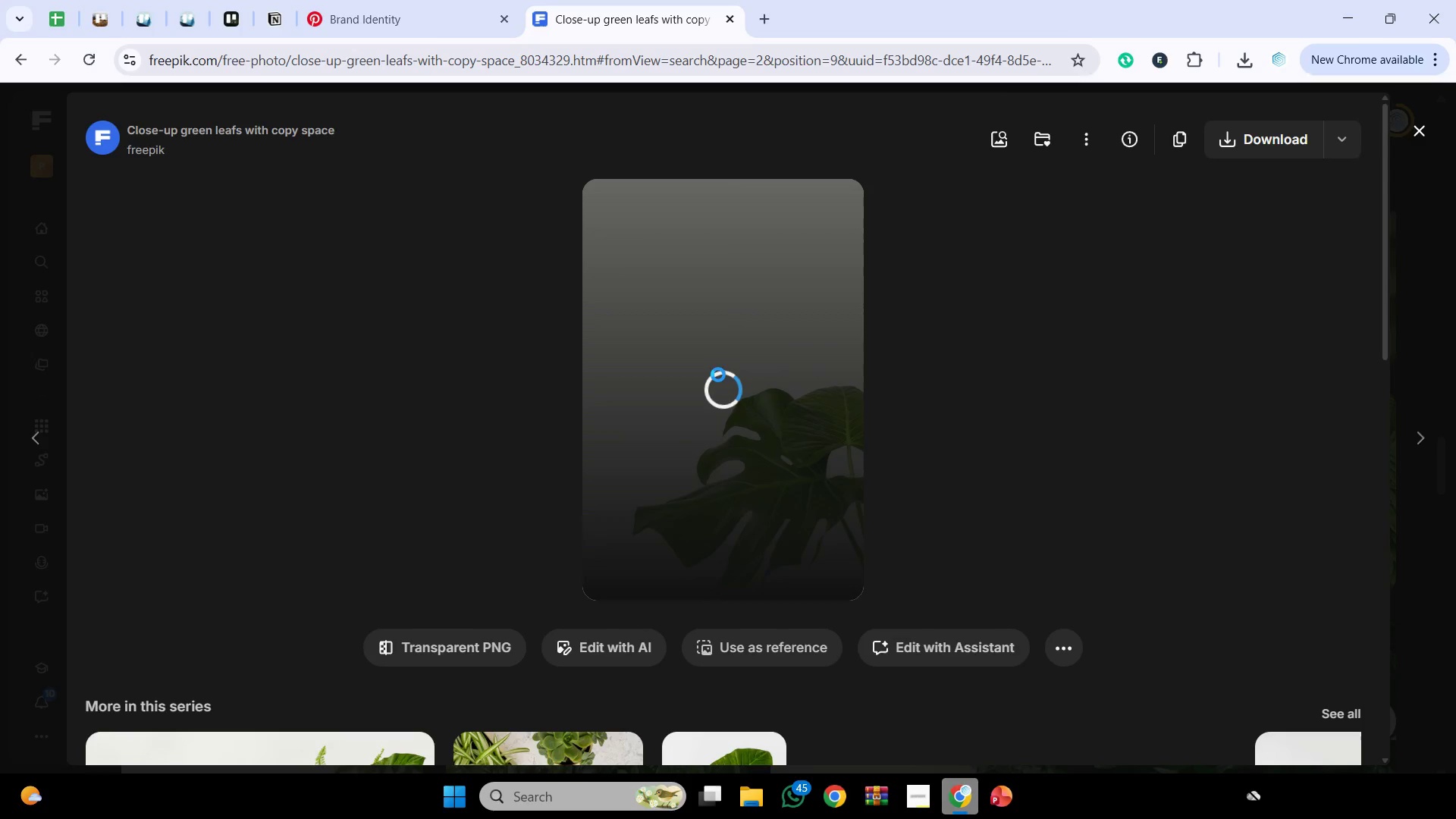 
scroll: coordinate [817, 339], scroll_direction: down, amount: 7.0
 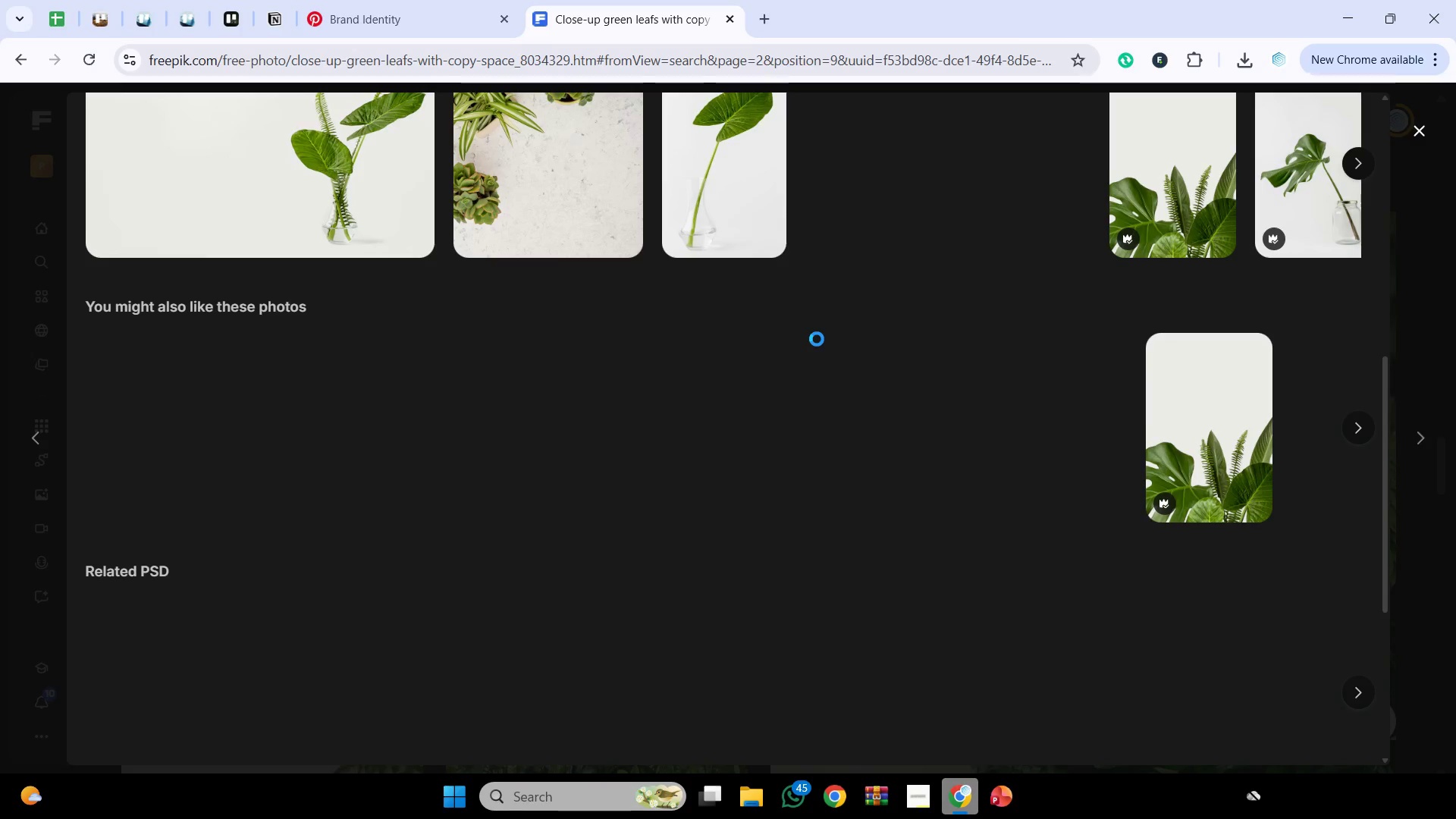 
scroll: coordinate [1295, 384], scroll_direction: up, amount: 7.0
 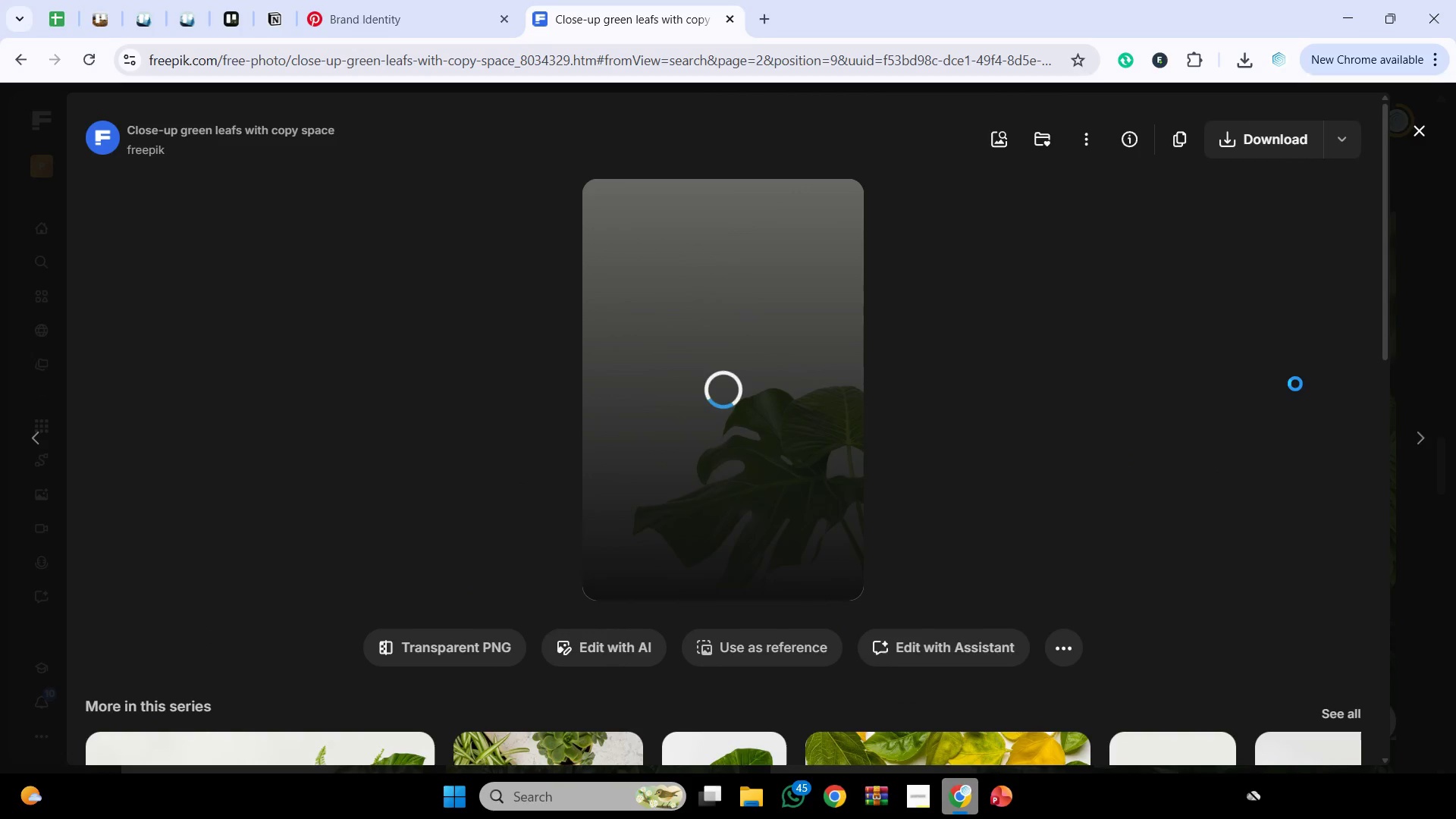 
scroll: coordinate [1290, 417], scroll_direction: down, amount: 3.0
 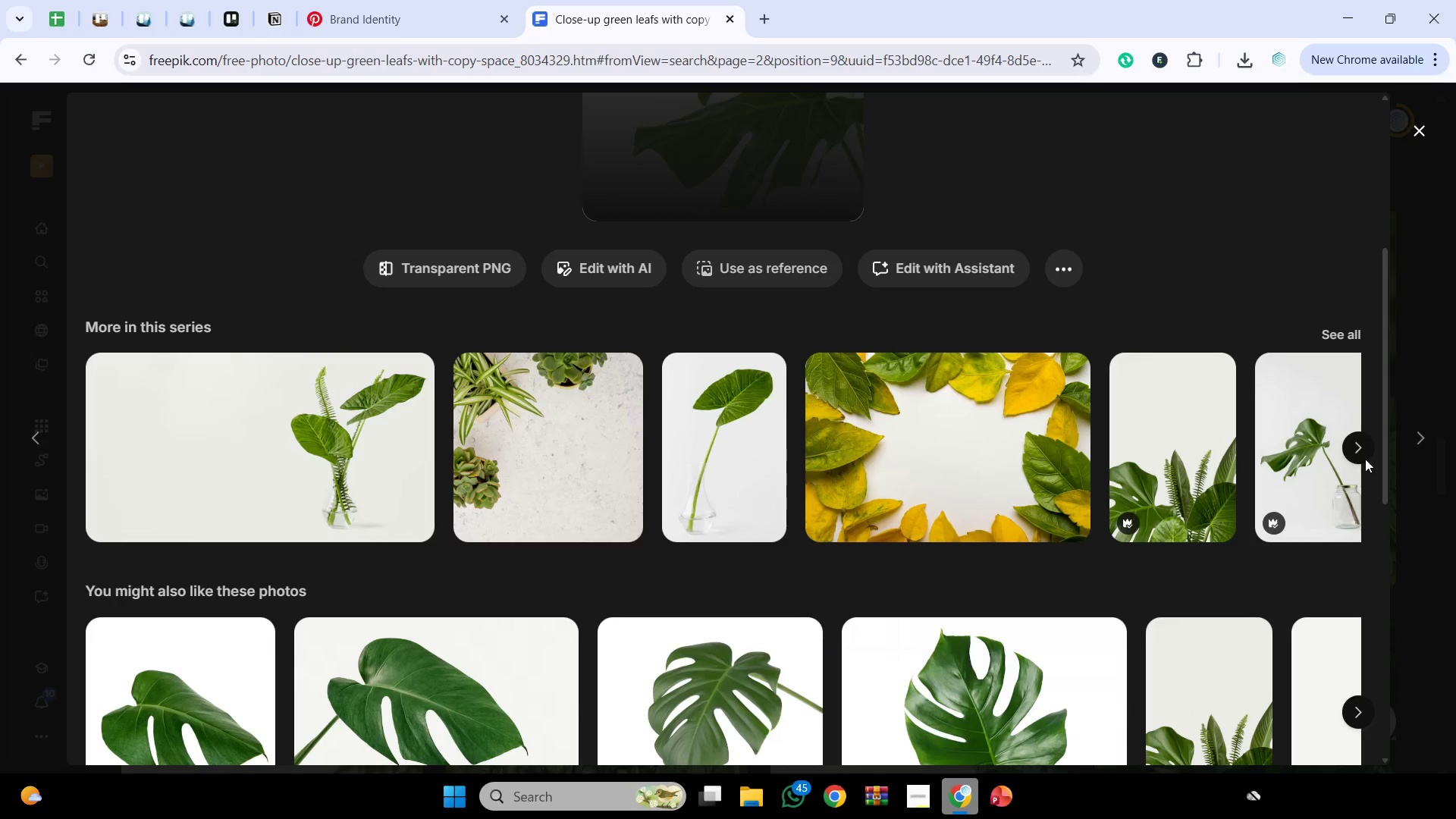 
left_click([1357, 448])
 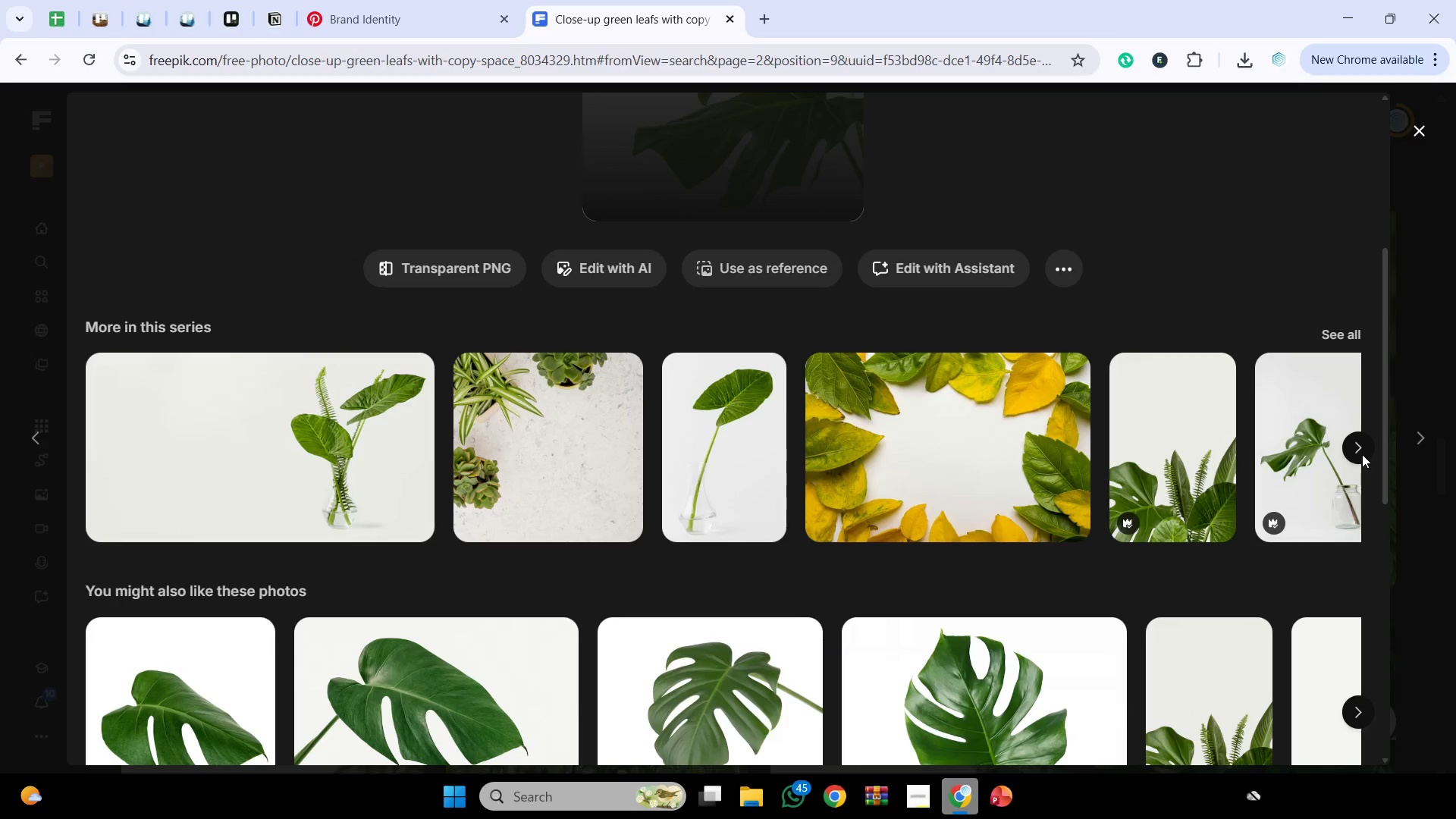 
left_click([1361, 454])
 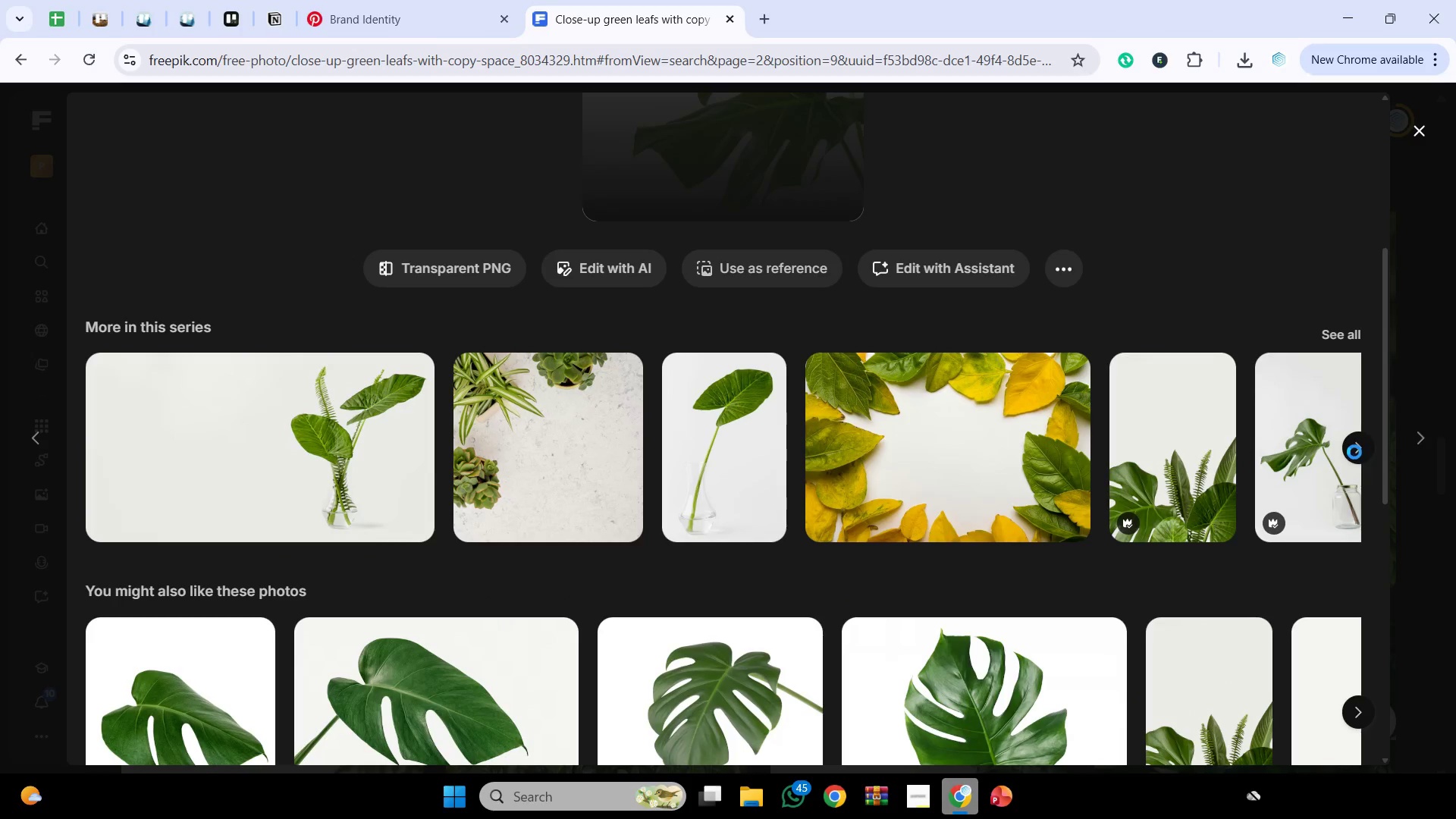 
scroll: coordinate [1348, 456], scroll_direction: up, amount: 7.0
 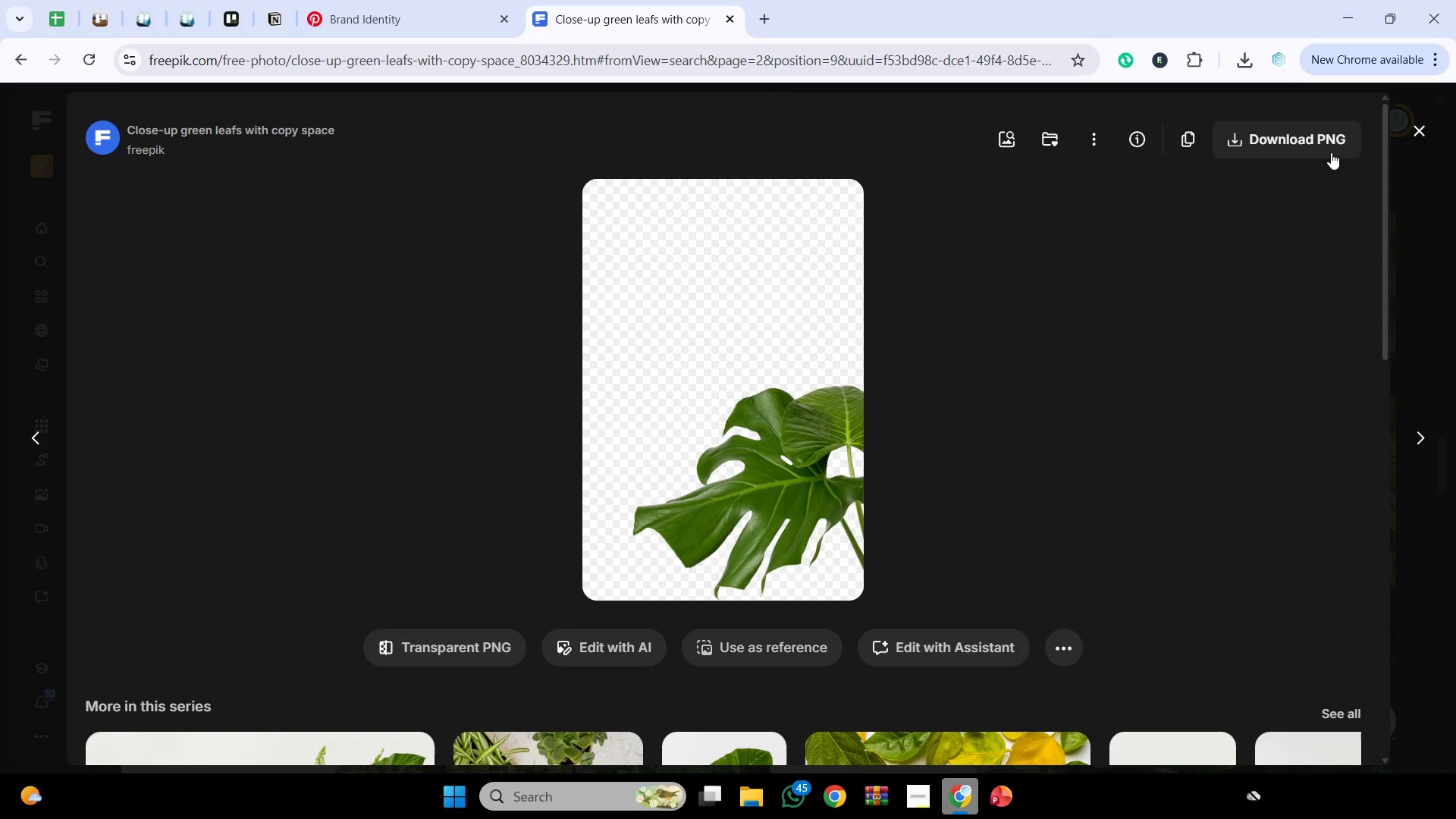 
left_click([1318, 135])
 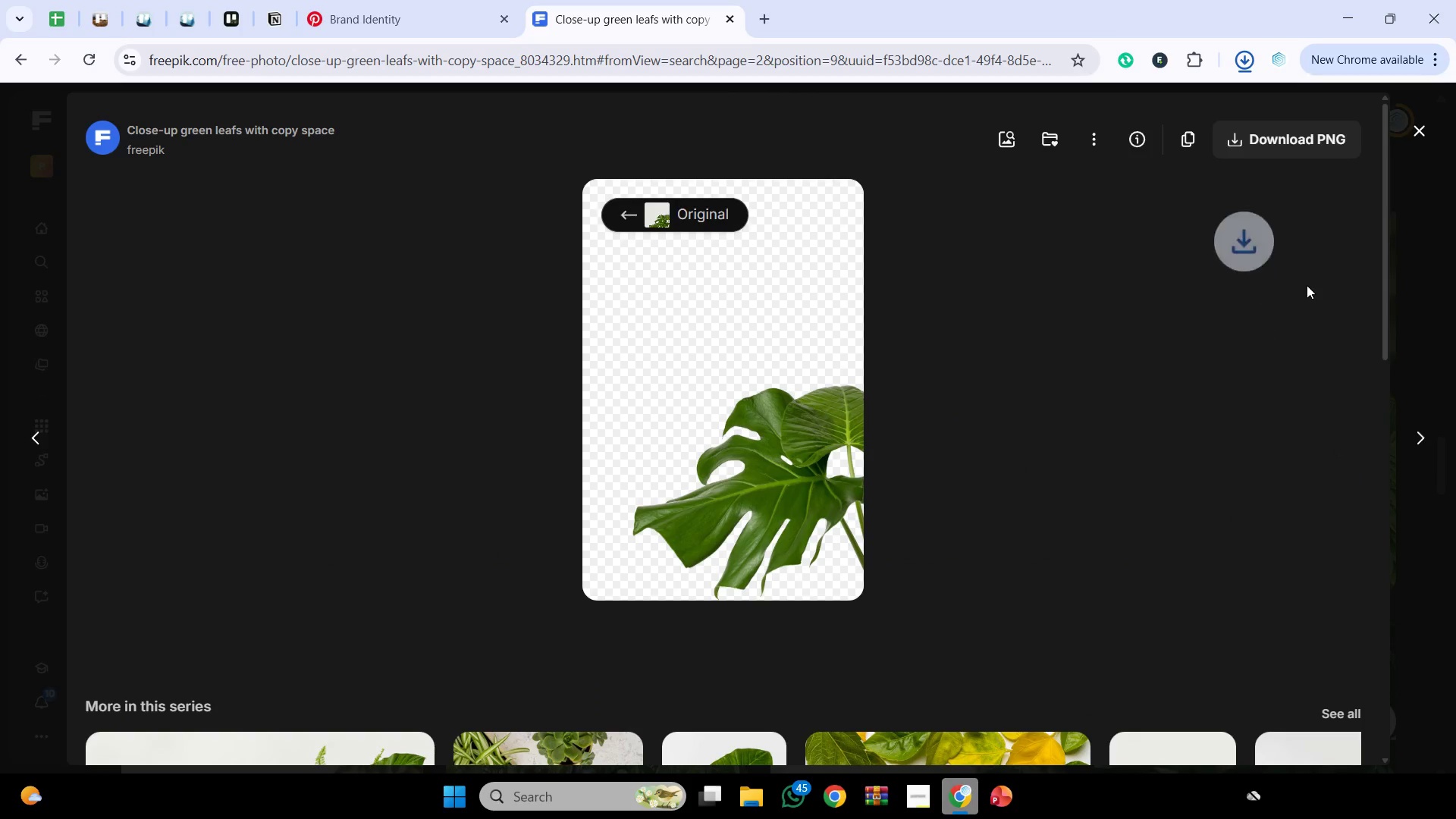 
scroll: coordinate [1370, 480], scroll_direction: down, amount: 3.0
 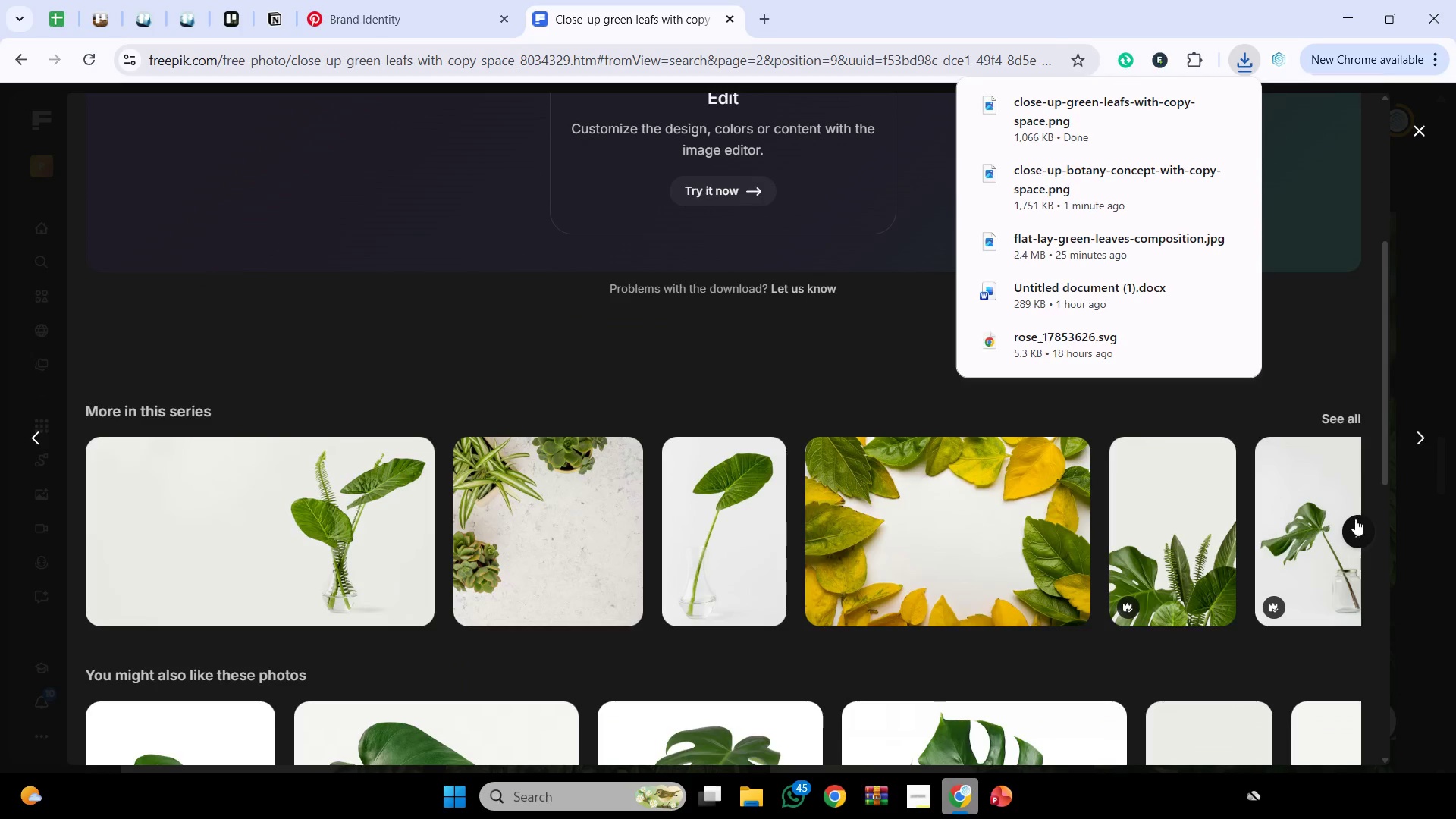 
left_click([1355, 519])
 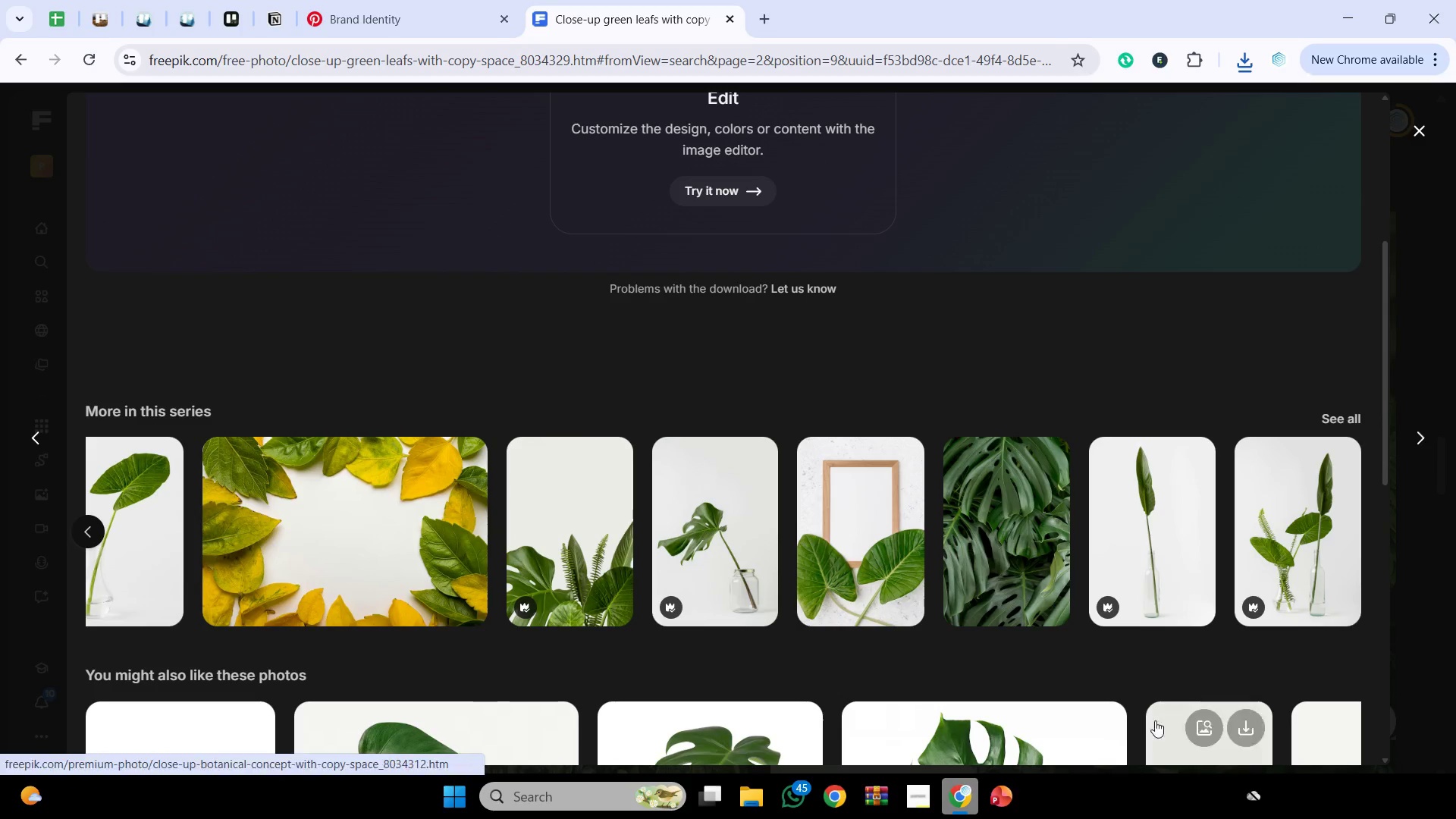 
left_click([985, 791])
 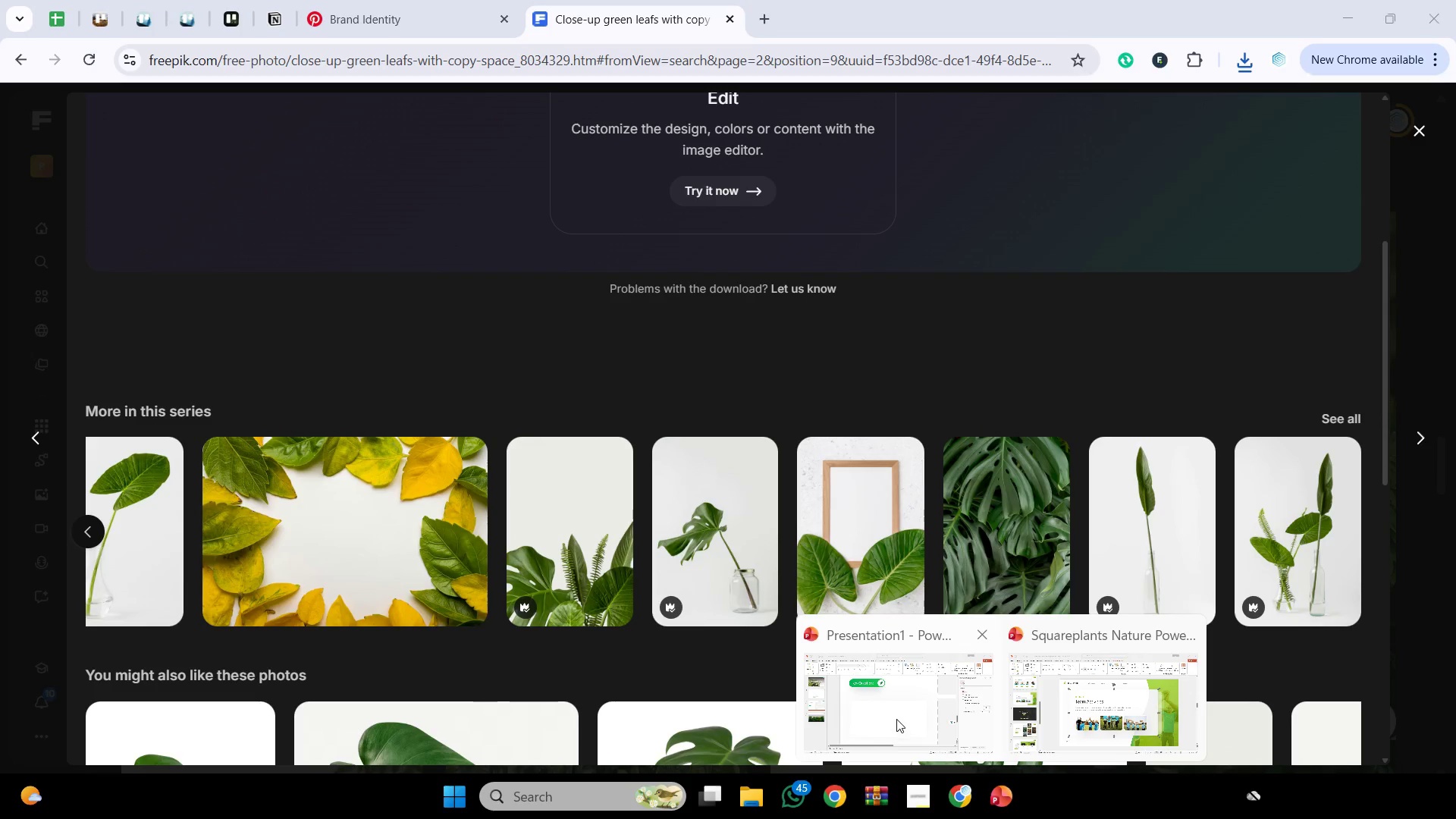 
left_click([896, 719])
 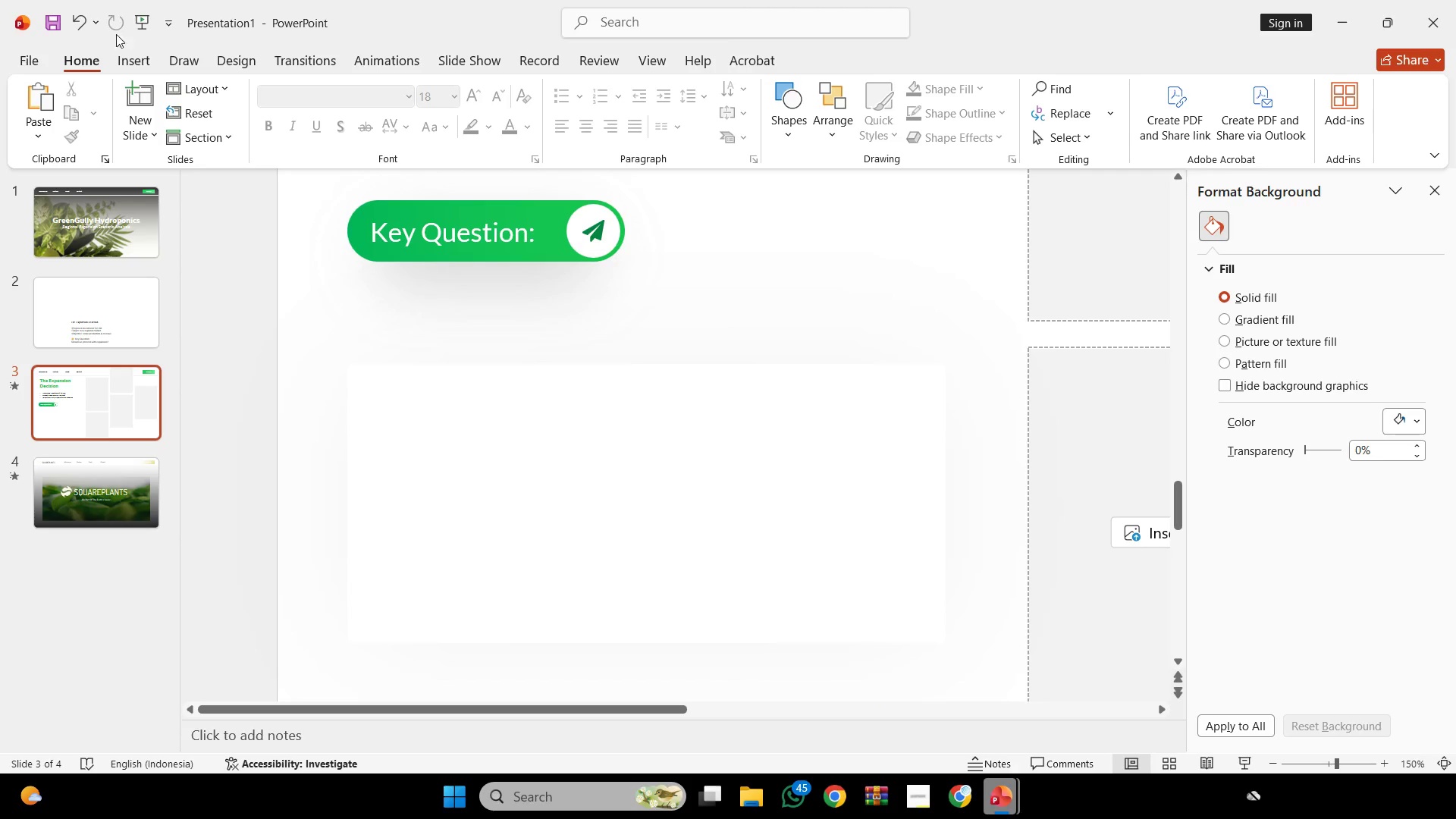 
left_click([138, 58])
 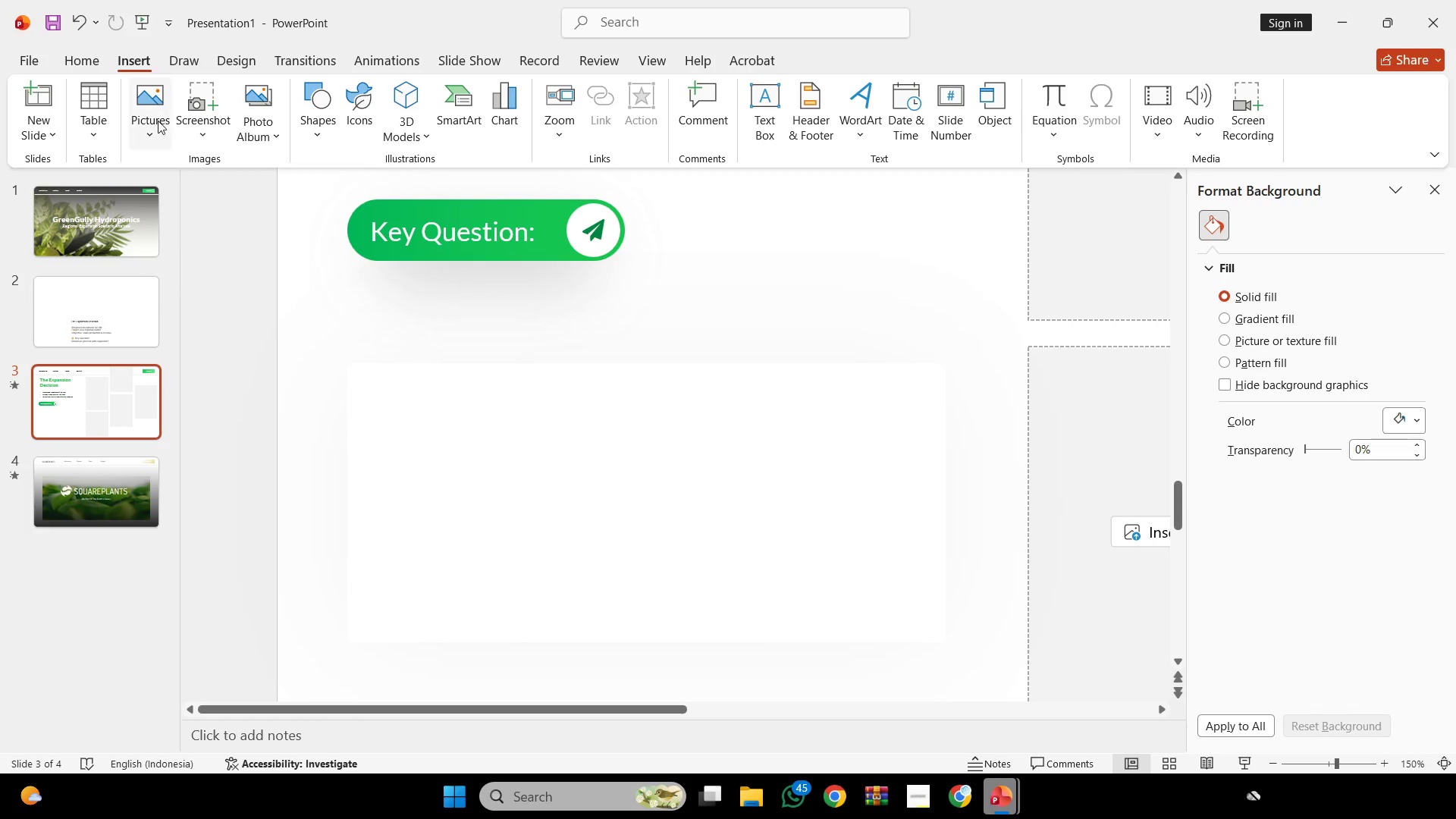 
left_click([156, 120])
 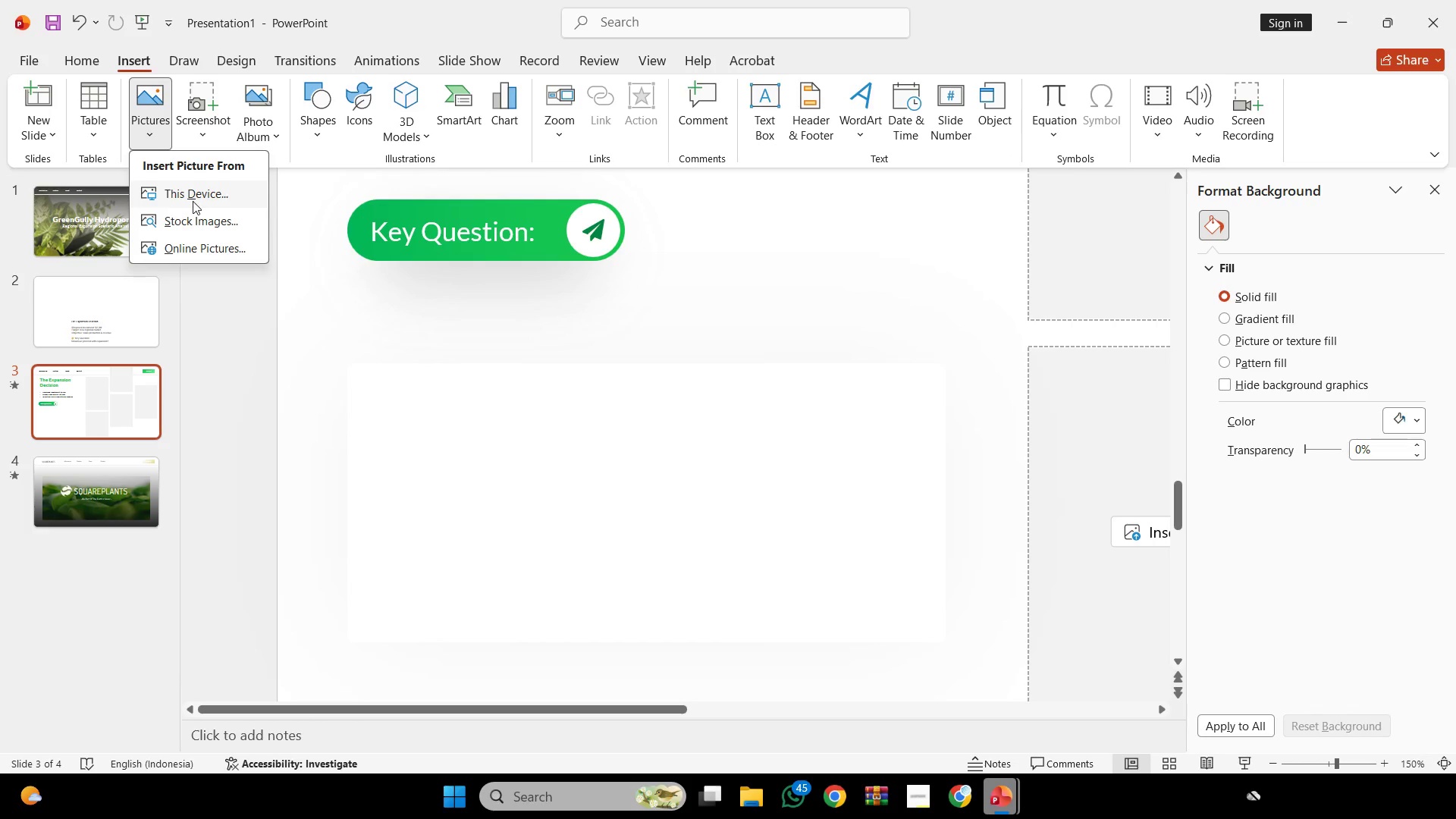 
left_click([193, 201])
 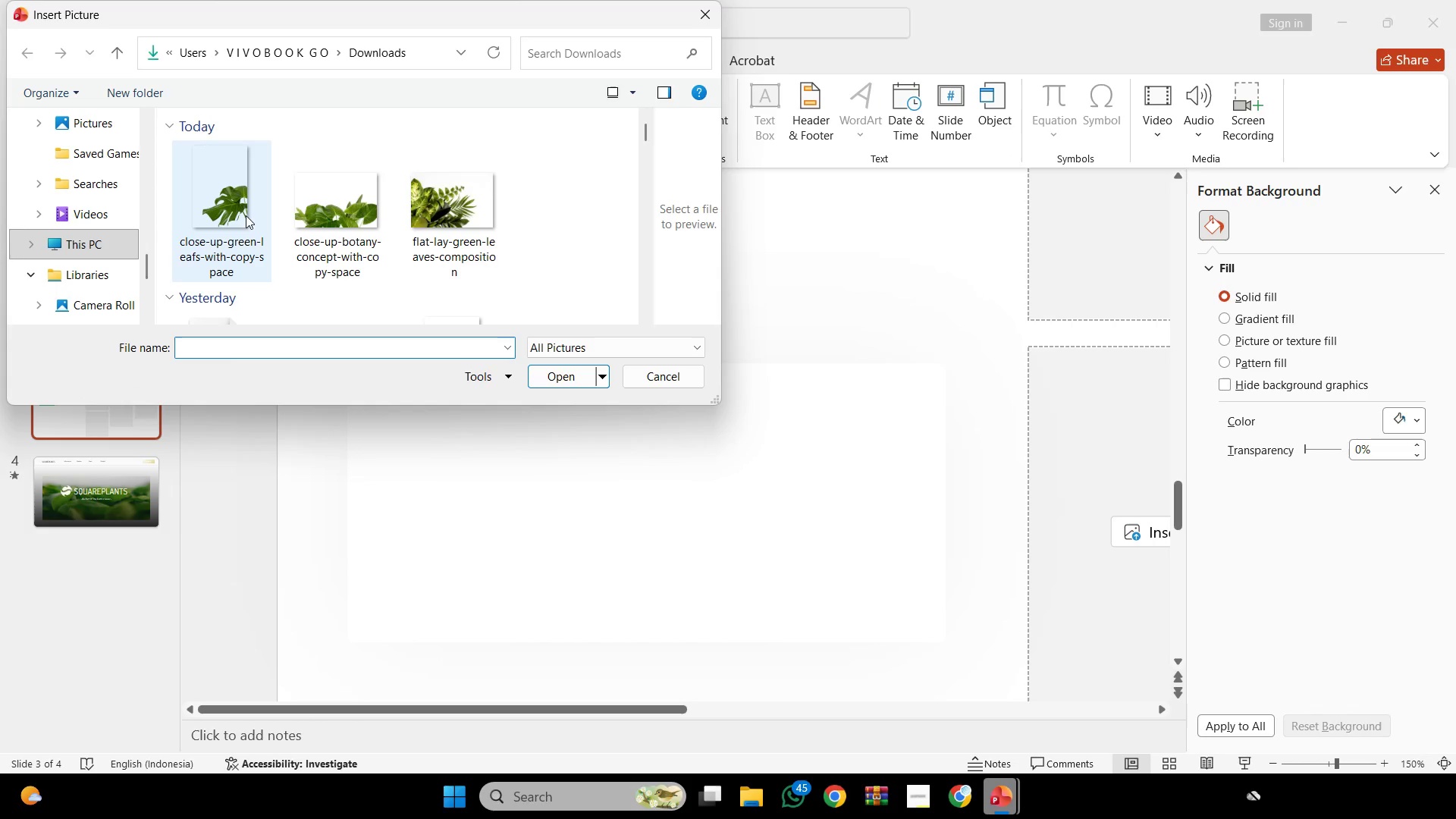 
double_click([246, 215])
 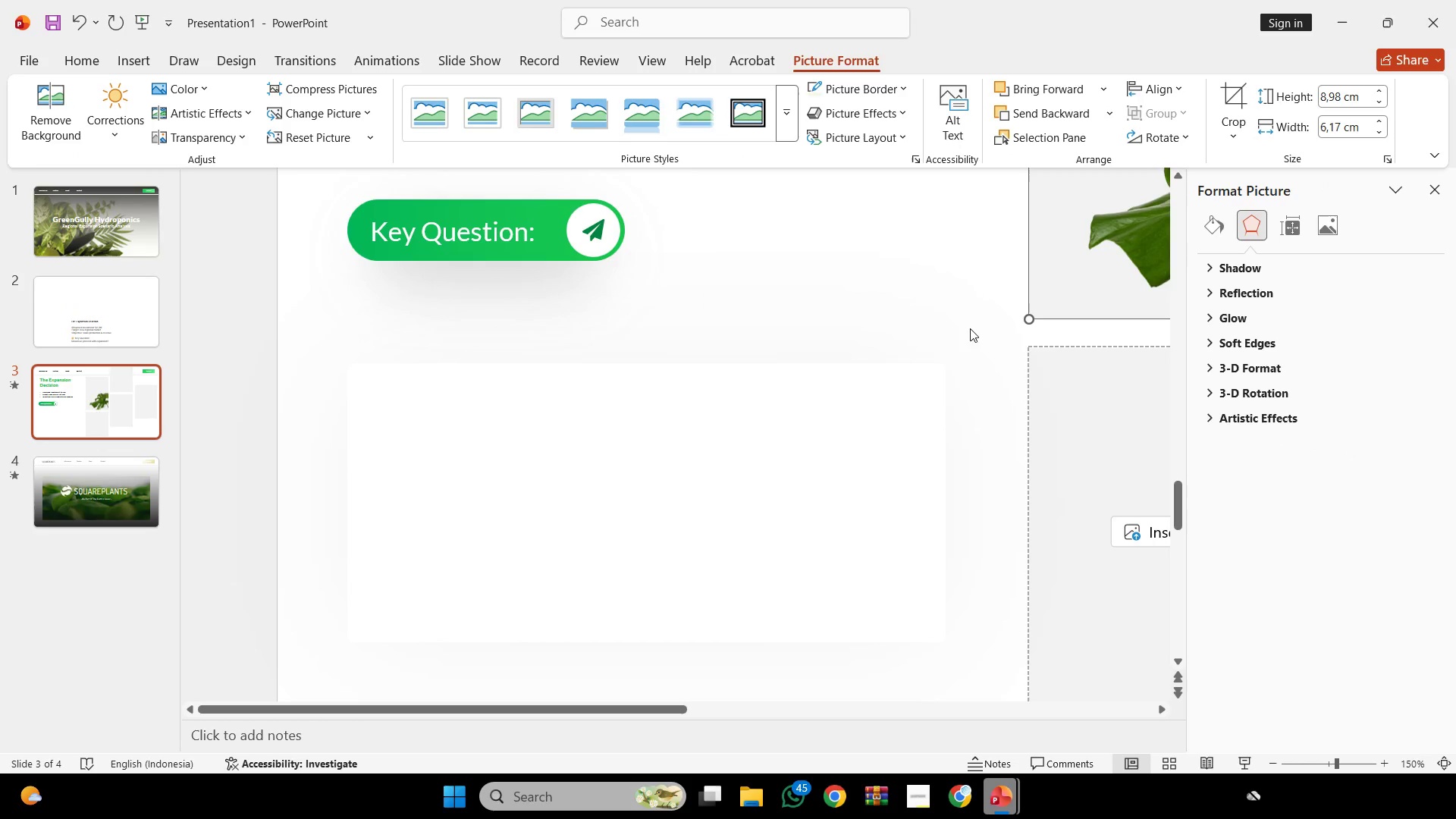 
key(Control+Z)
 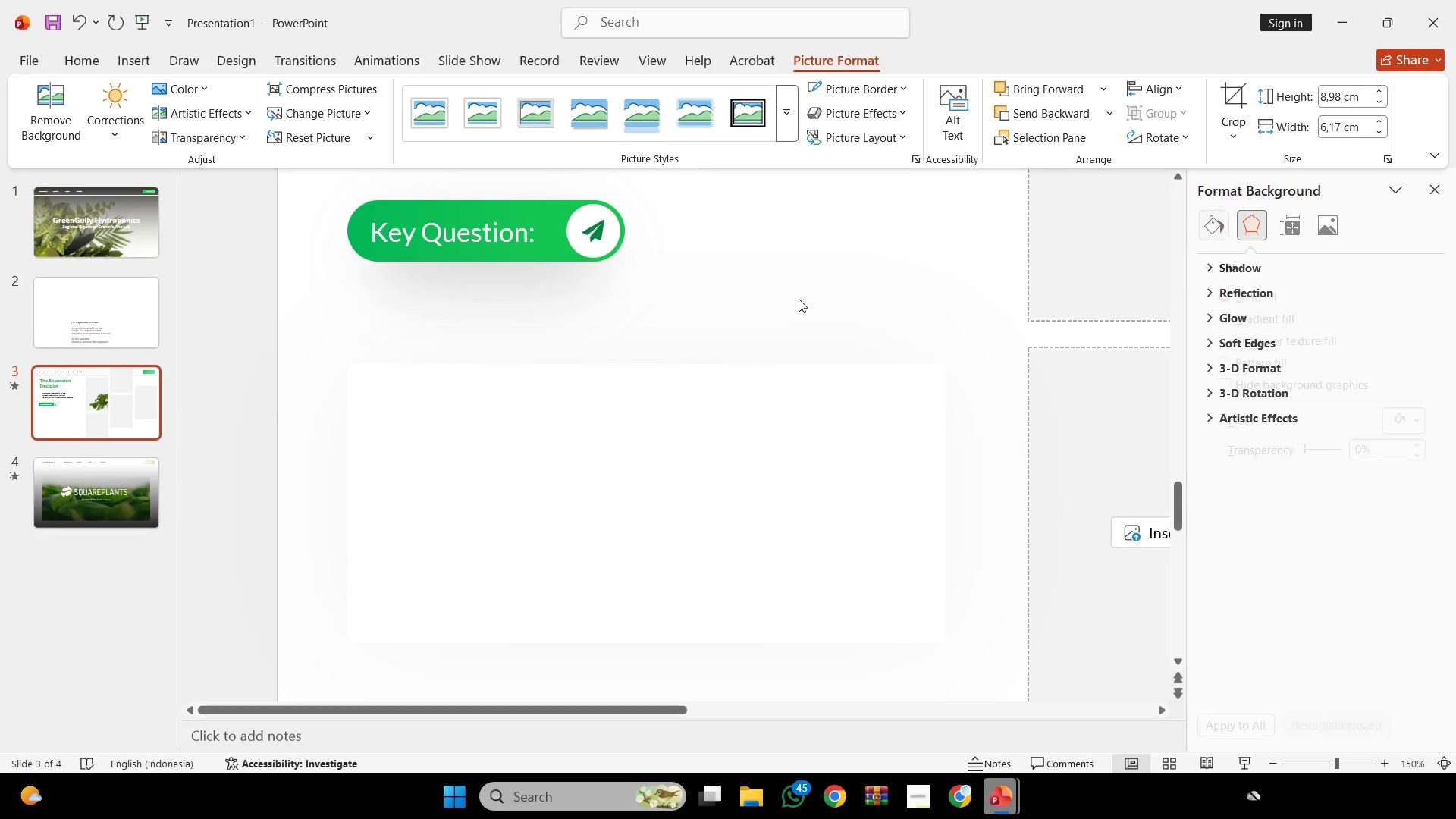 
scroll: coordinate [475, 220], scroll_direction: up, amount: 4.0
 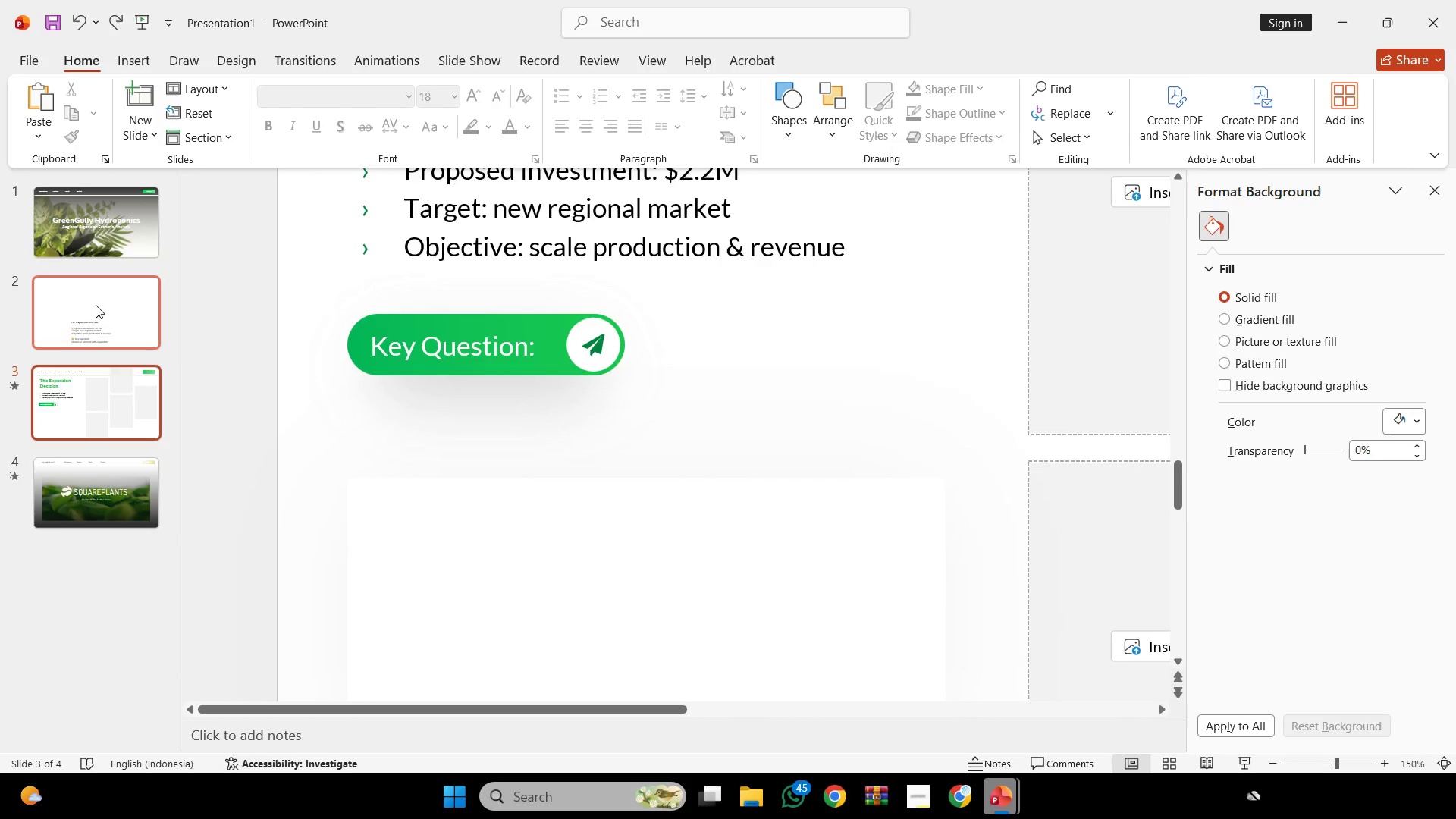 
left_click([93, 301])
 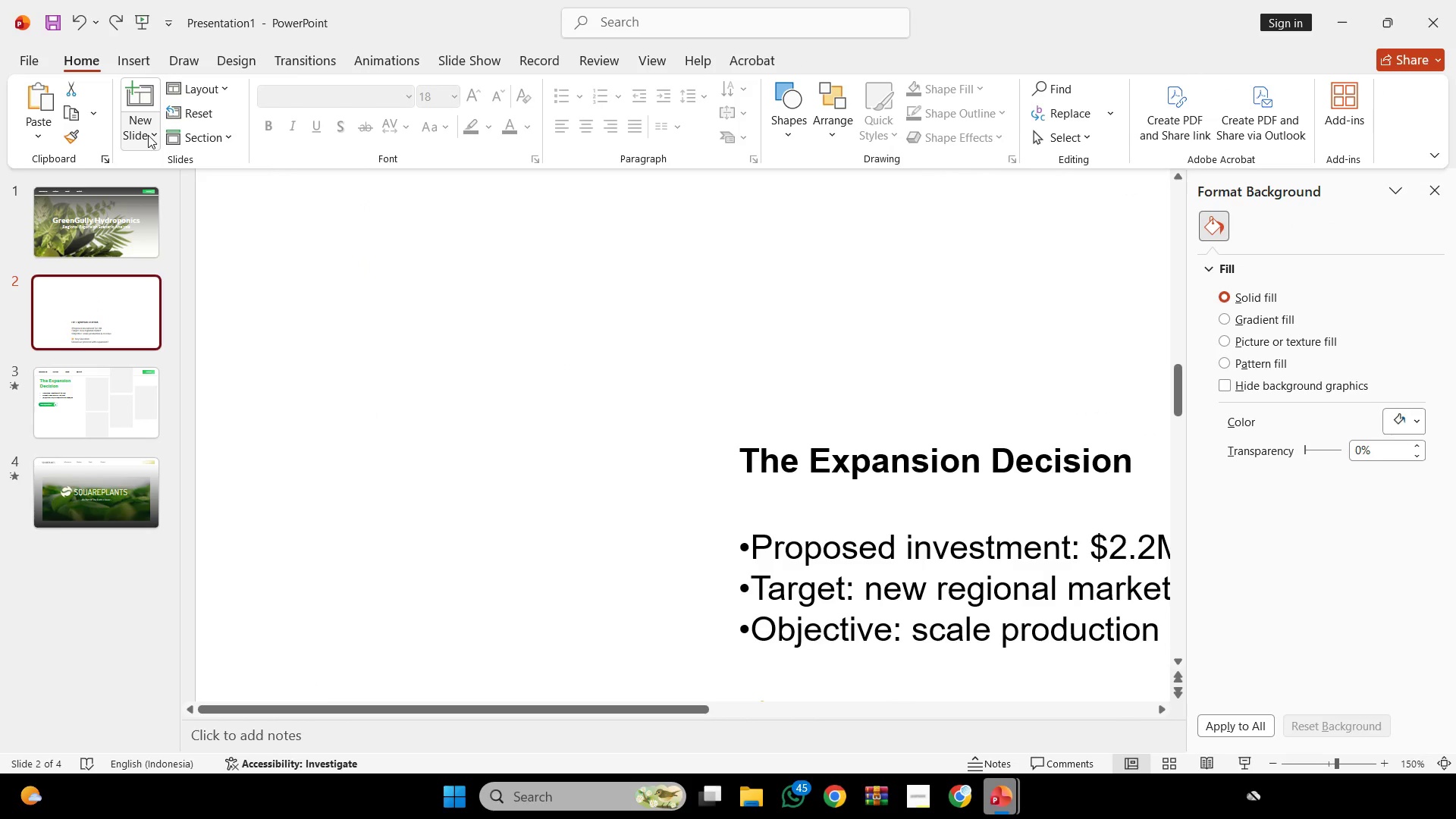 
left_click([110, 71])
 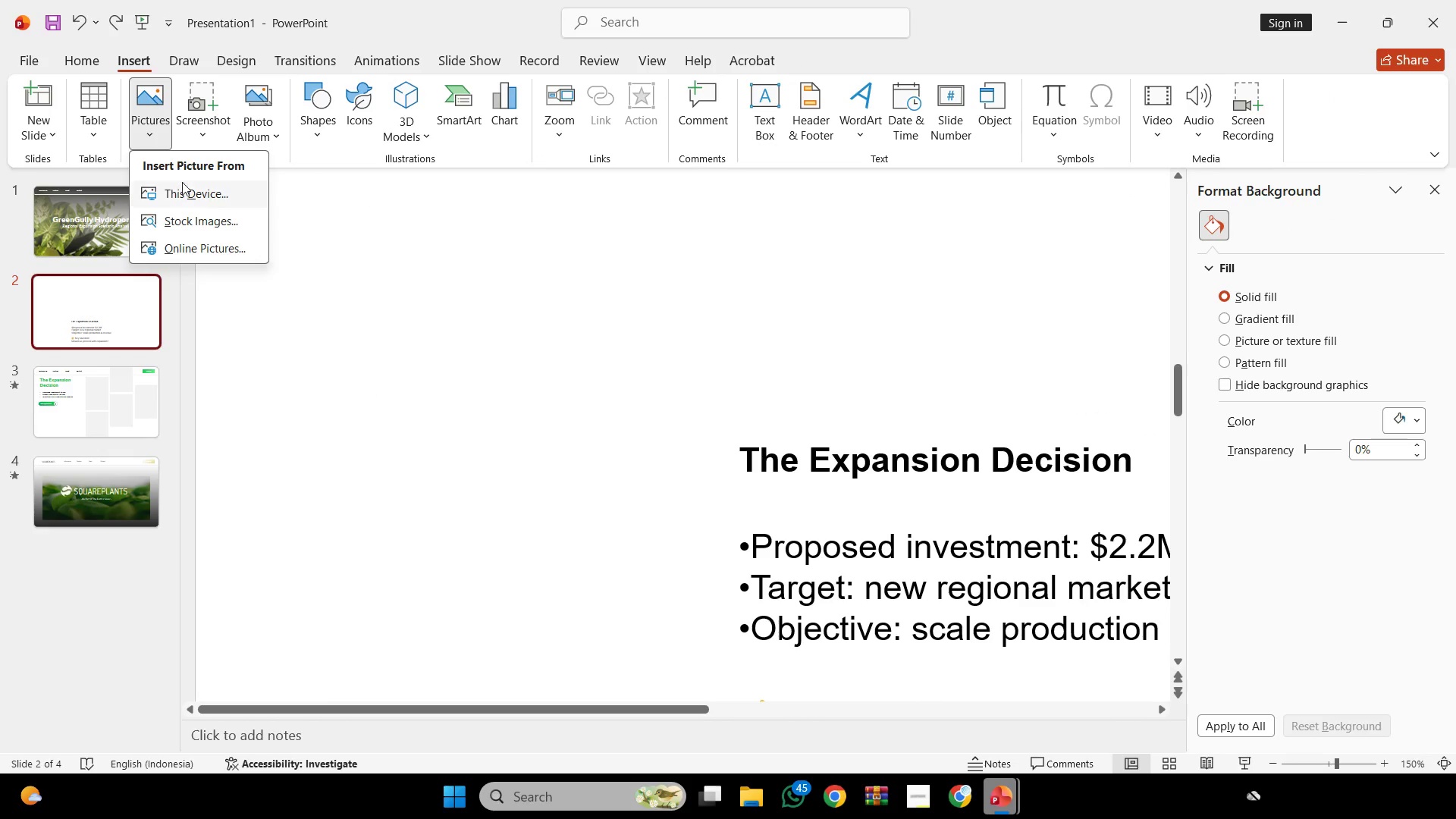 
left_click([188, 193])
 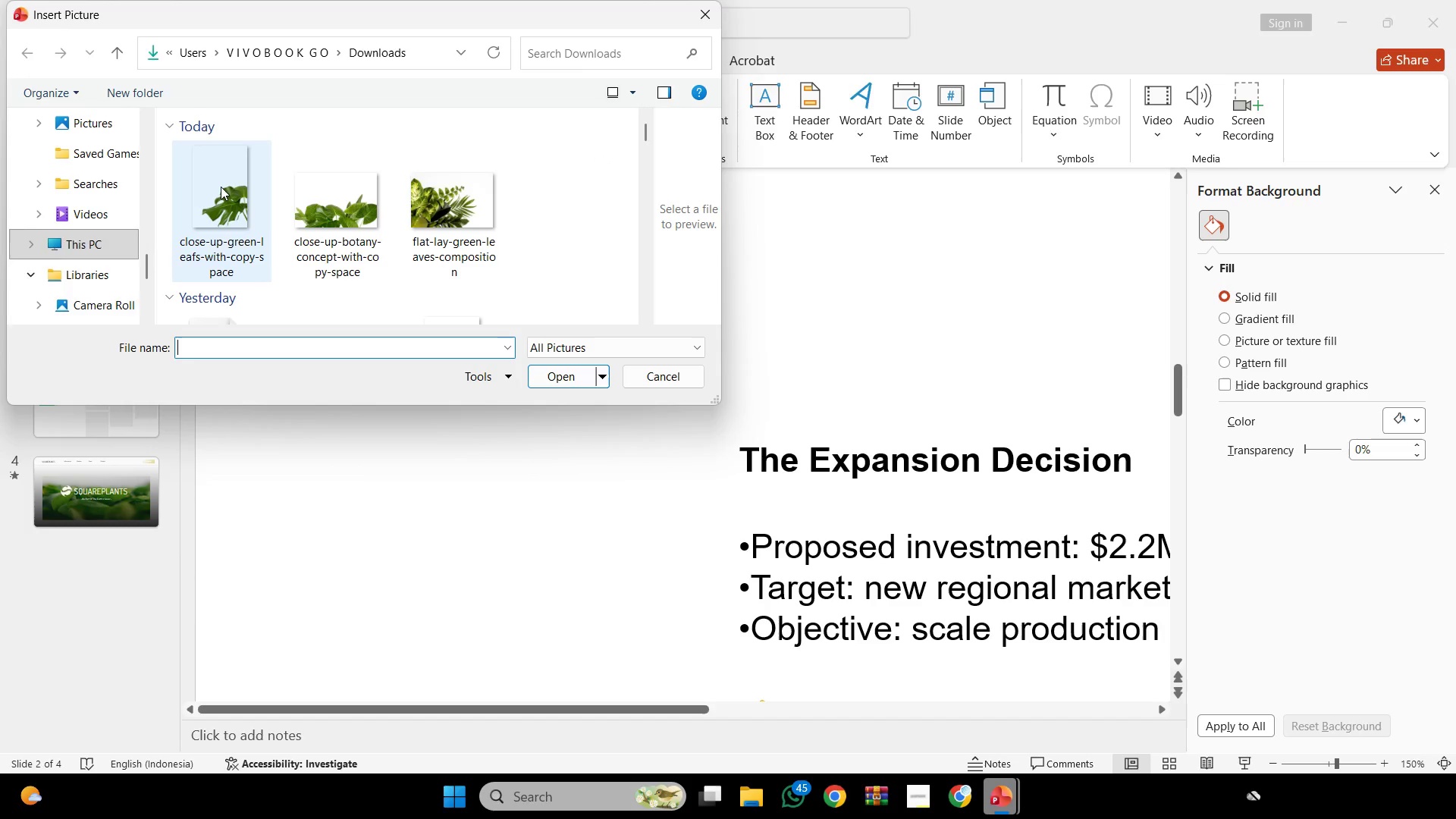 
left_click([221, 187])
 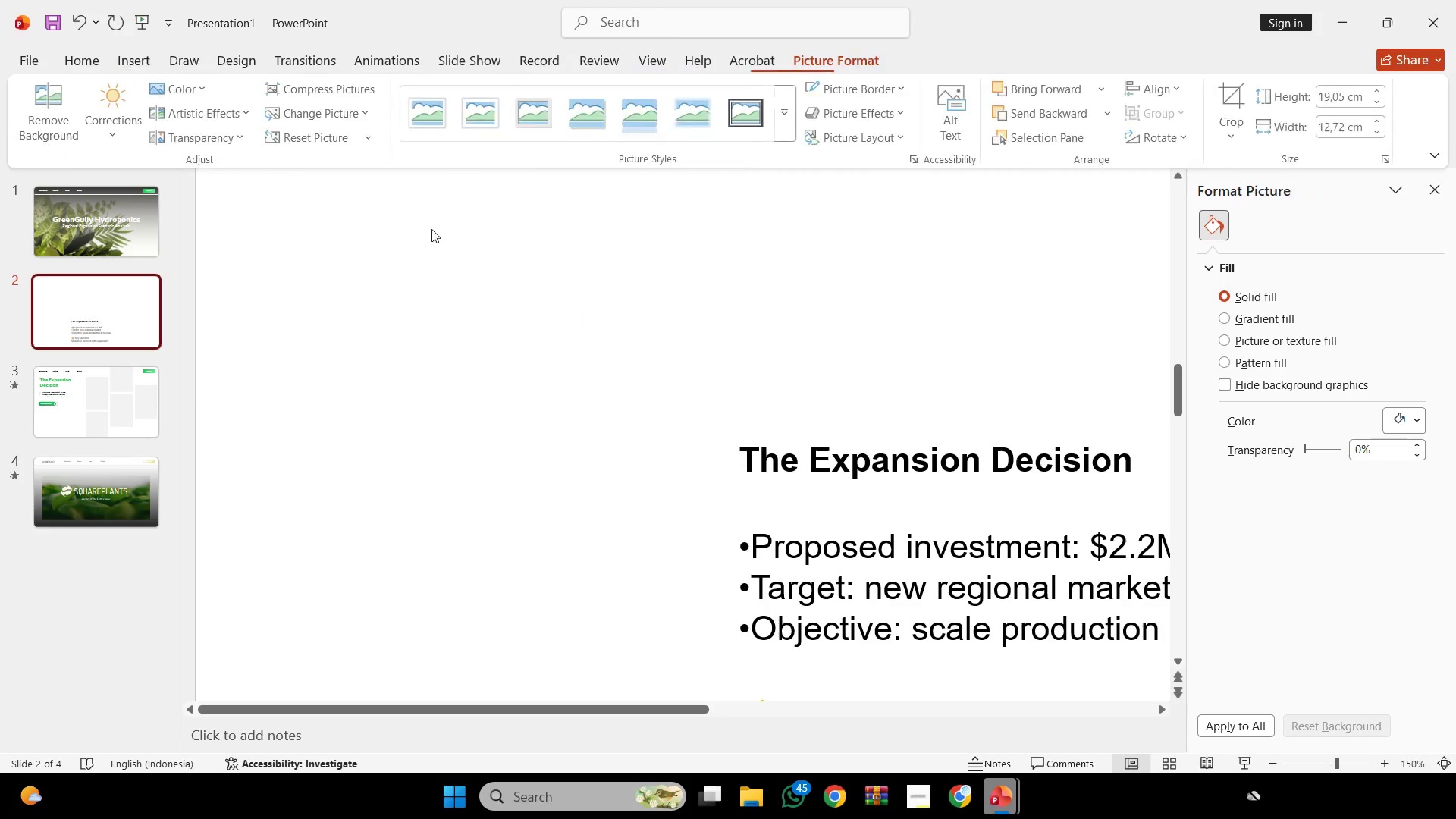 
hold_key(key=ControlLeft, duration=0.81)
scroll: coordinate [566, 276], scroll_direction: down, amount: 2.0
 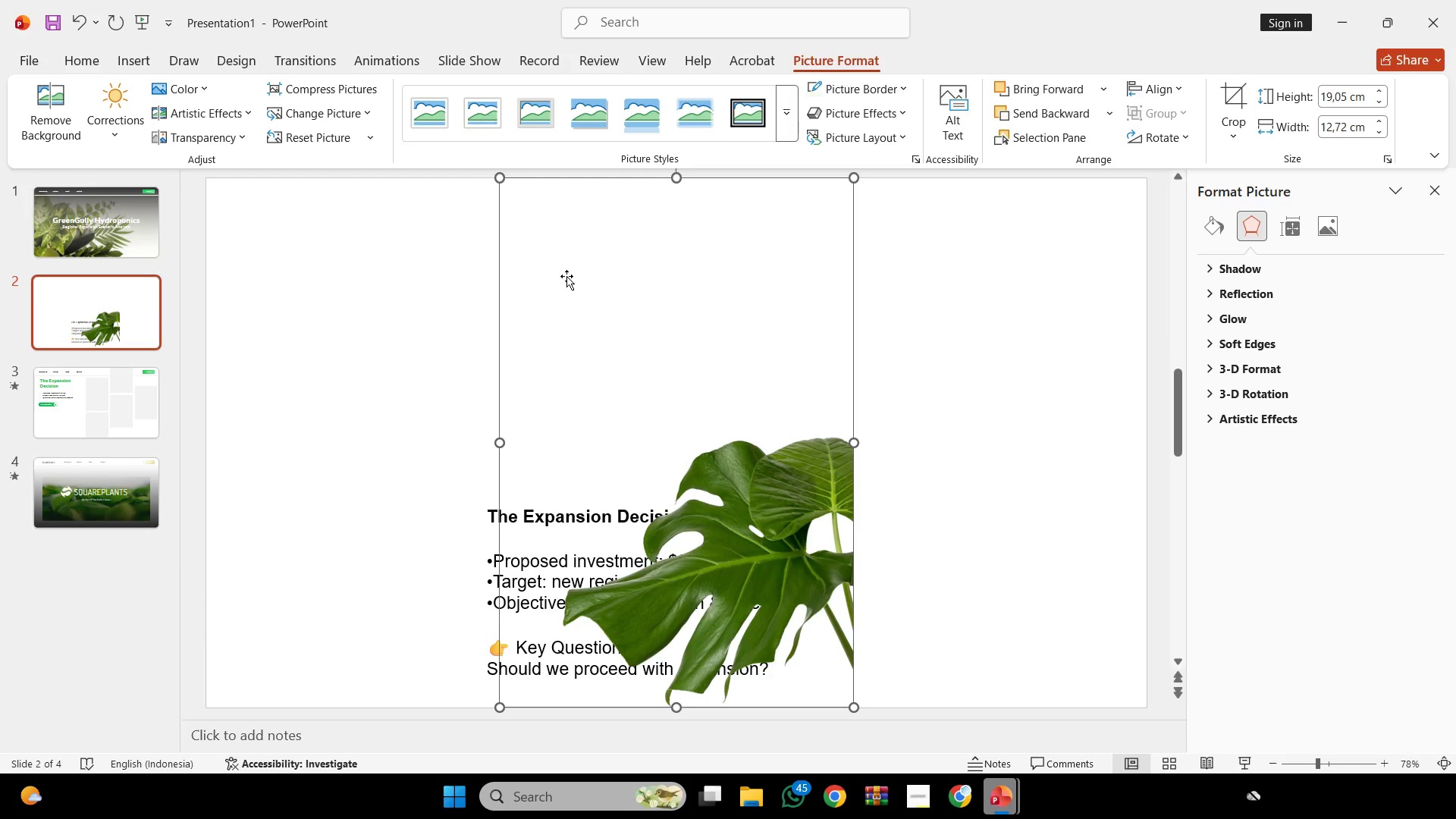 
key(Control+C)
 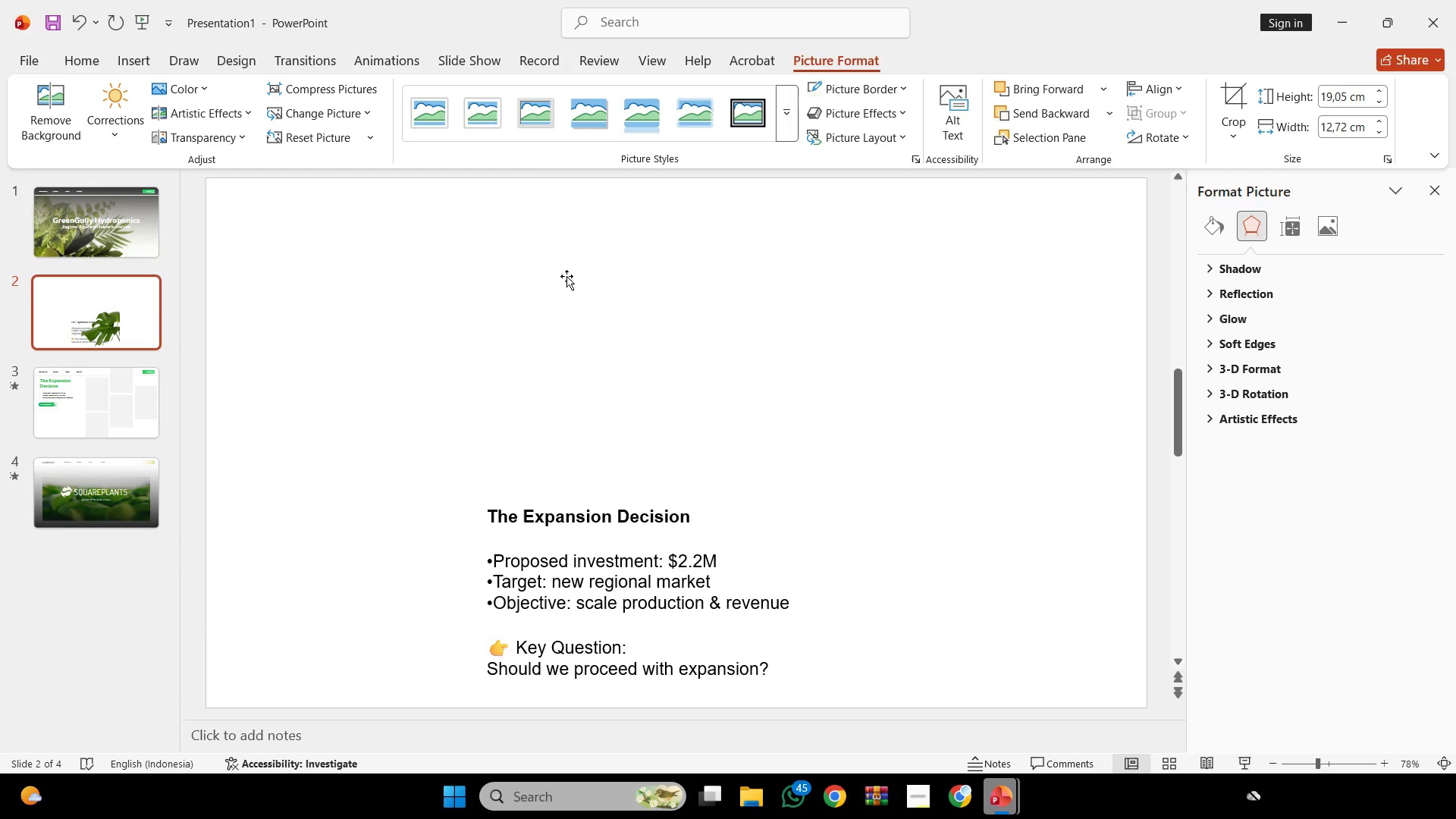 
key(Backspace)
 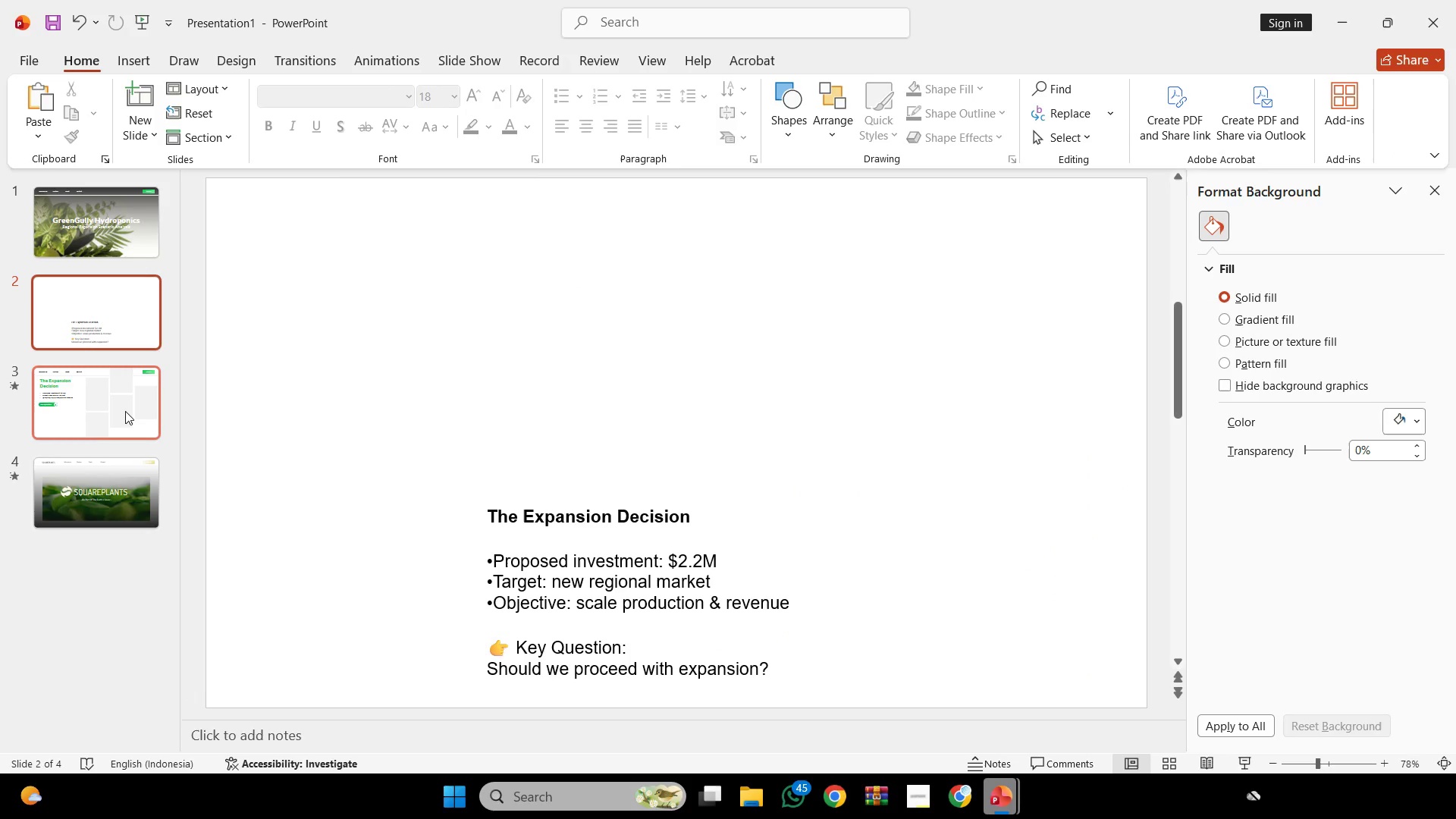 
left_click([85, 431])
 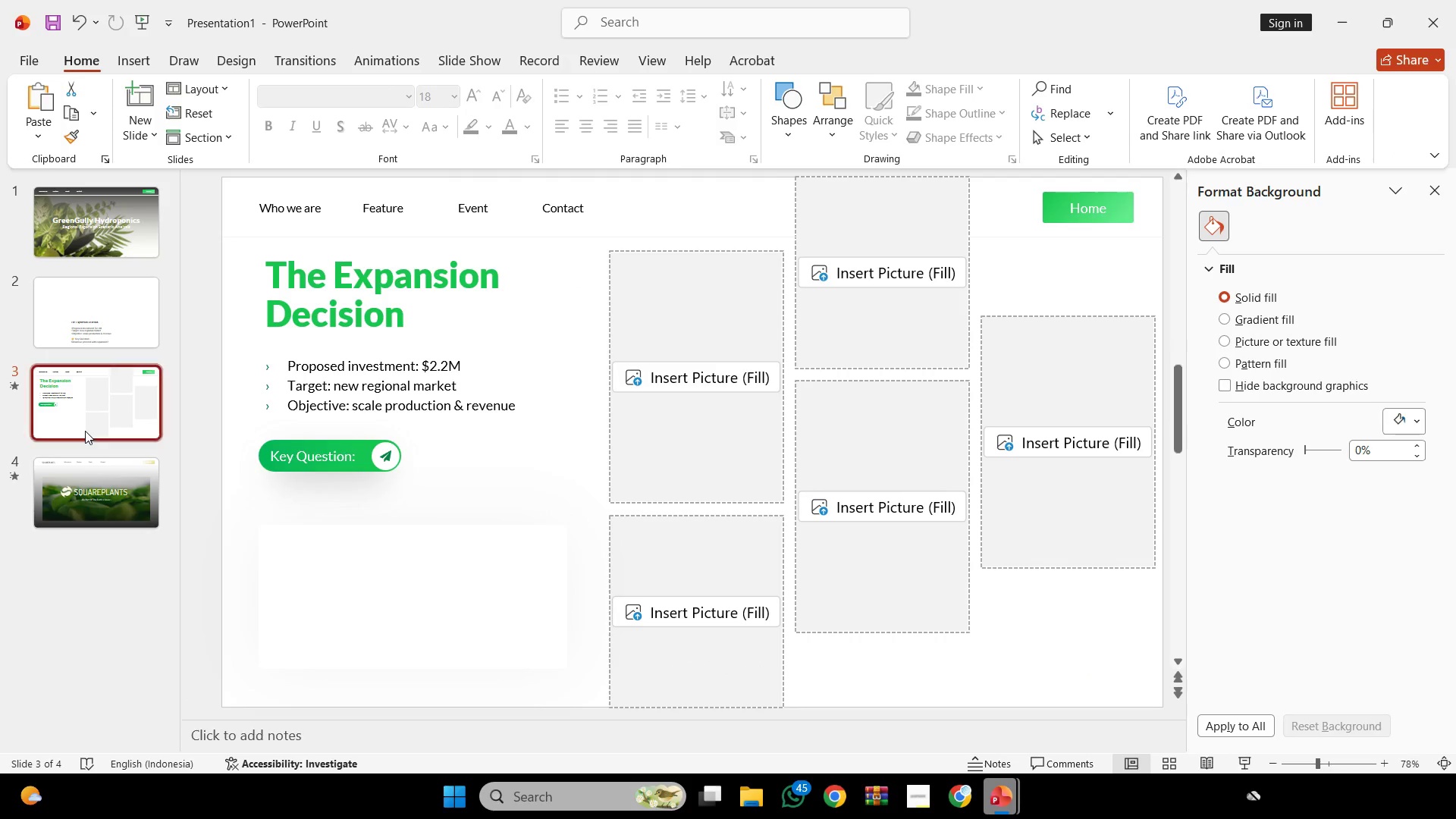 
key(Control+V)
 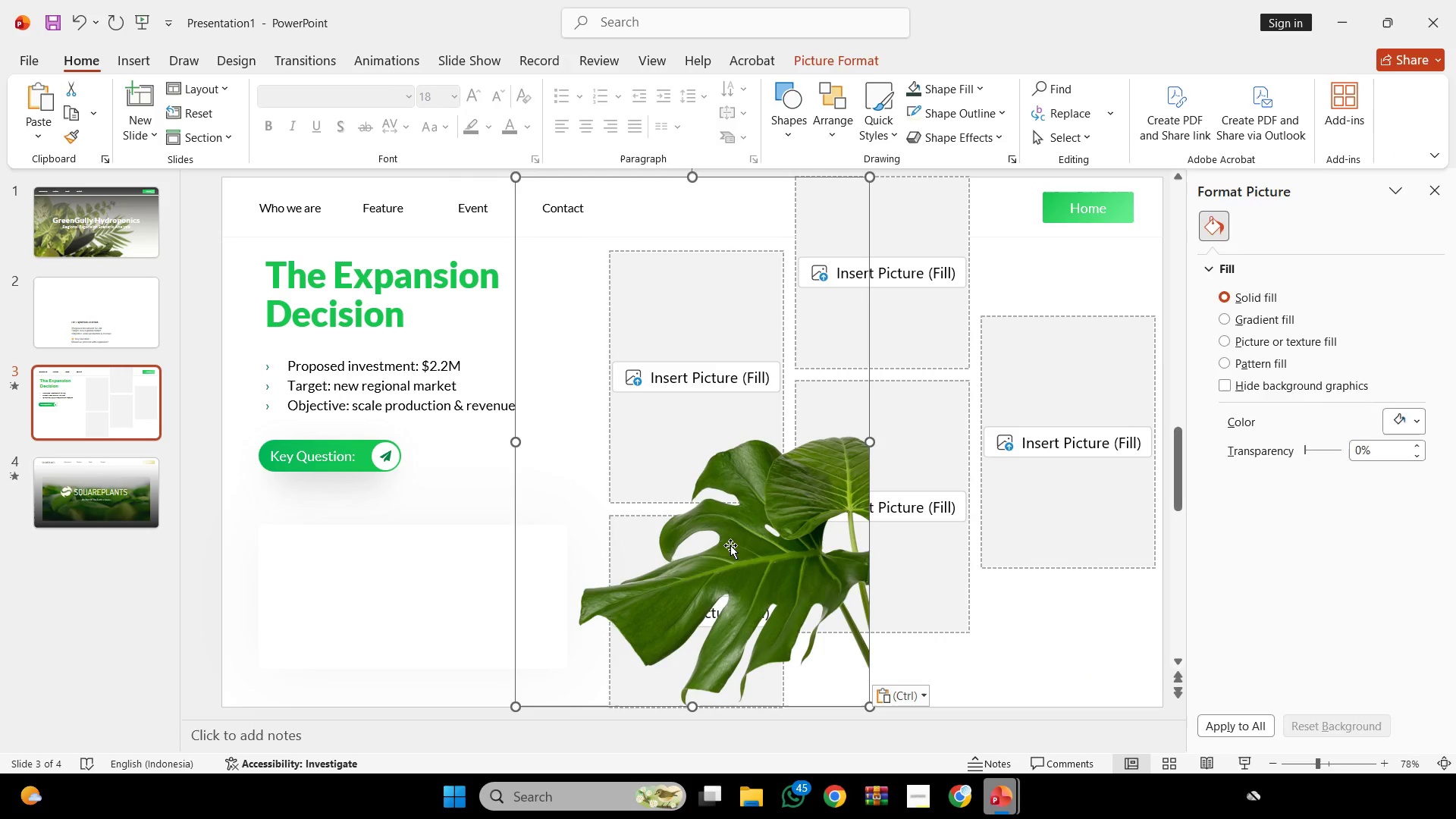 
left_click_drag(start_coordinate=[734, 546], to_coordinate=[497, 541])
 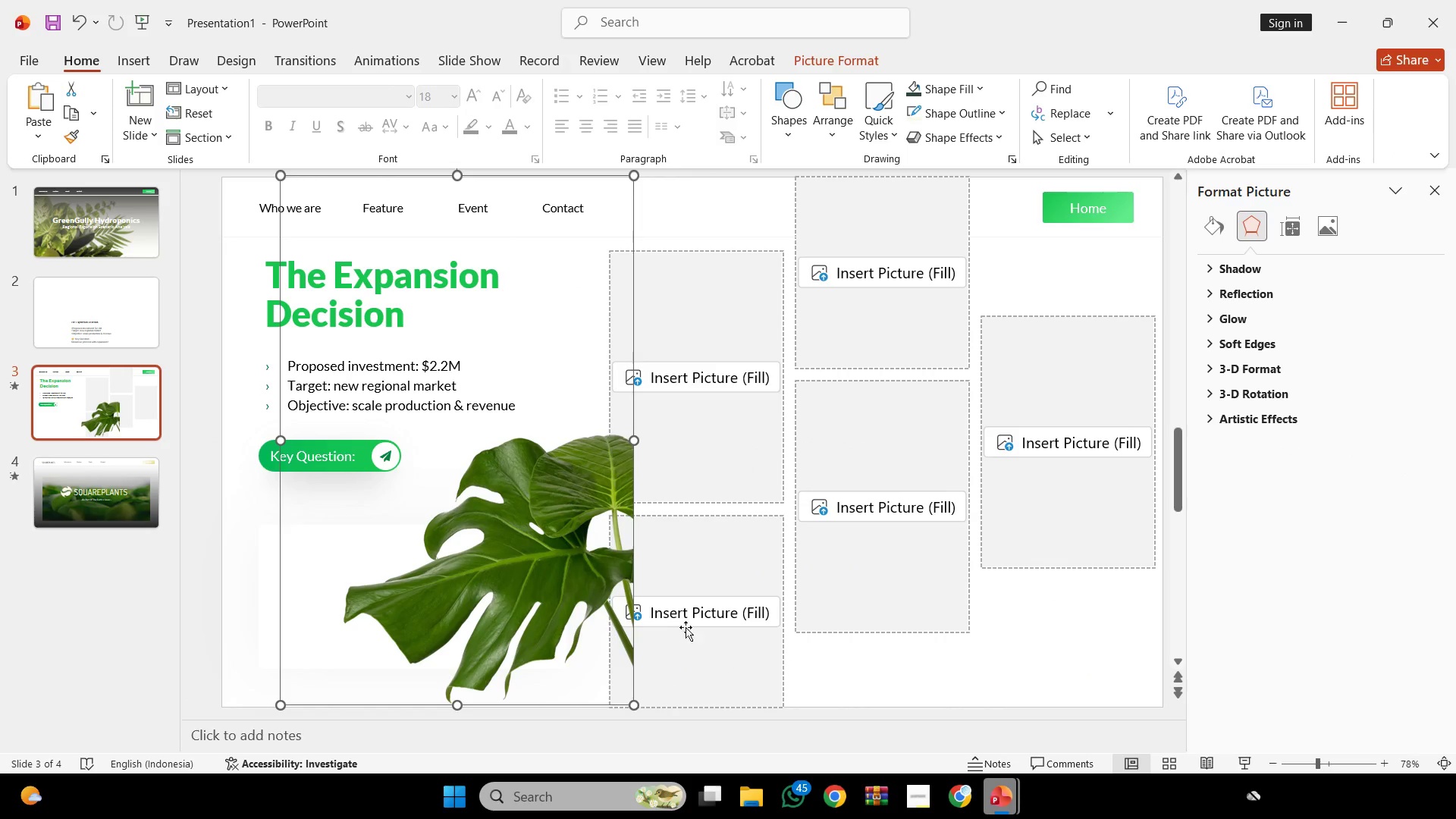 
hold_key(key=ShiftLeft, duration=1.64)
left_click_drag(start_coordinate=[629, 705], to_coordinate=[491, 505])
 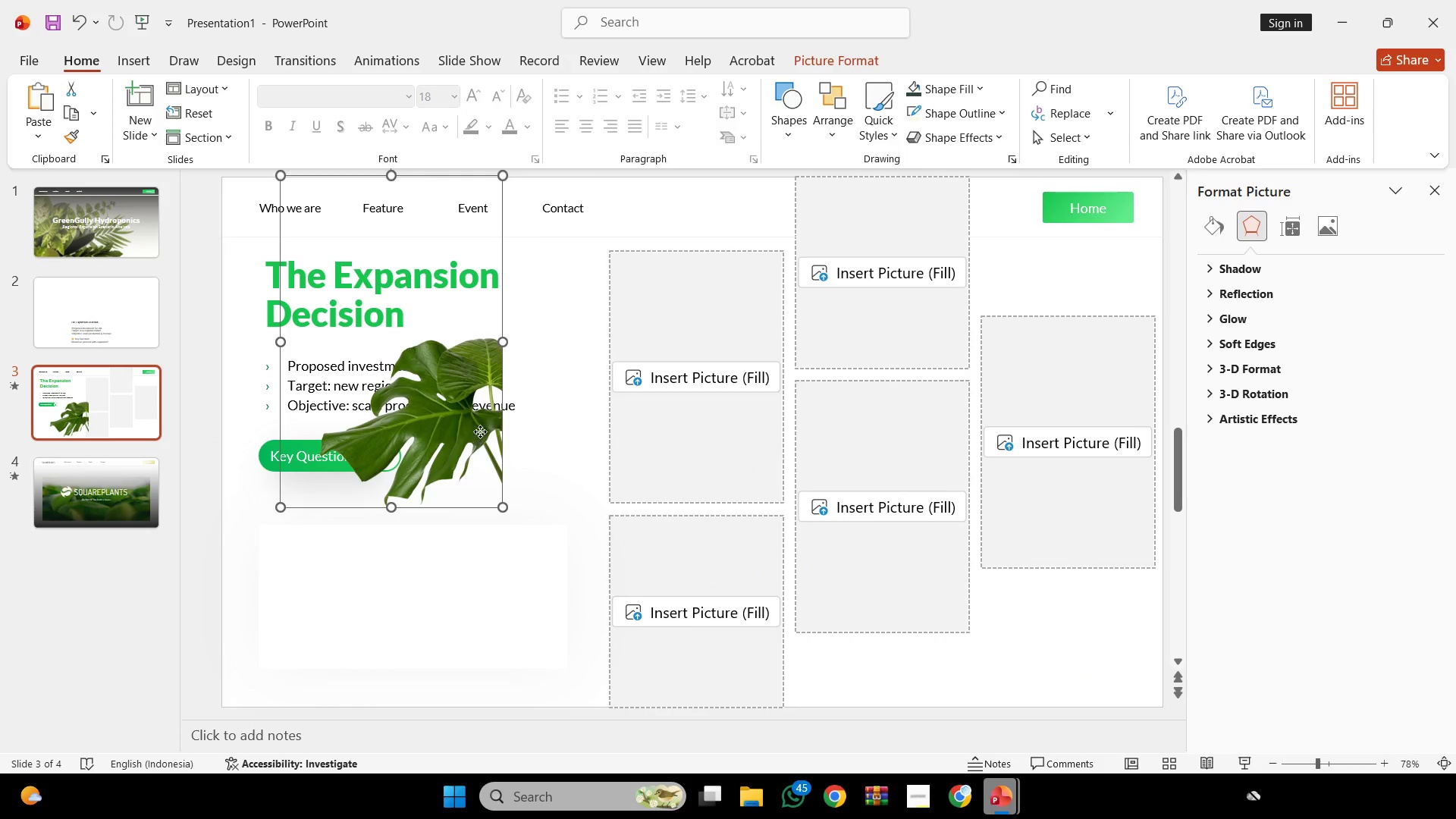 
left_click_drag(start_coordinate=[473, 425], to_coordinate=[536, 617])
 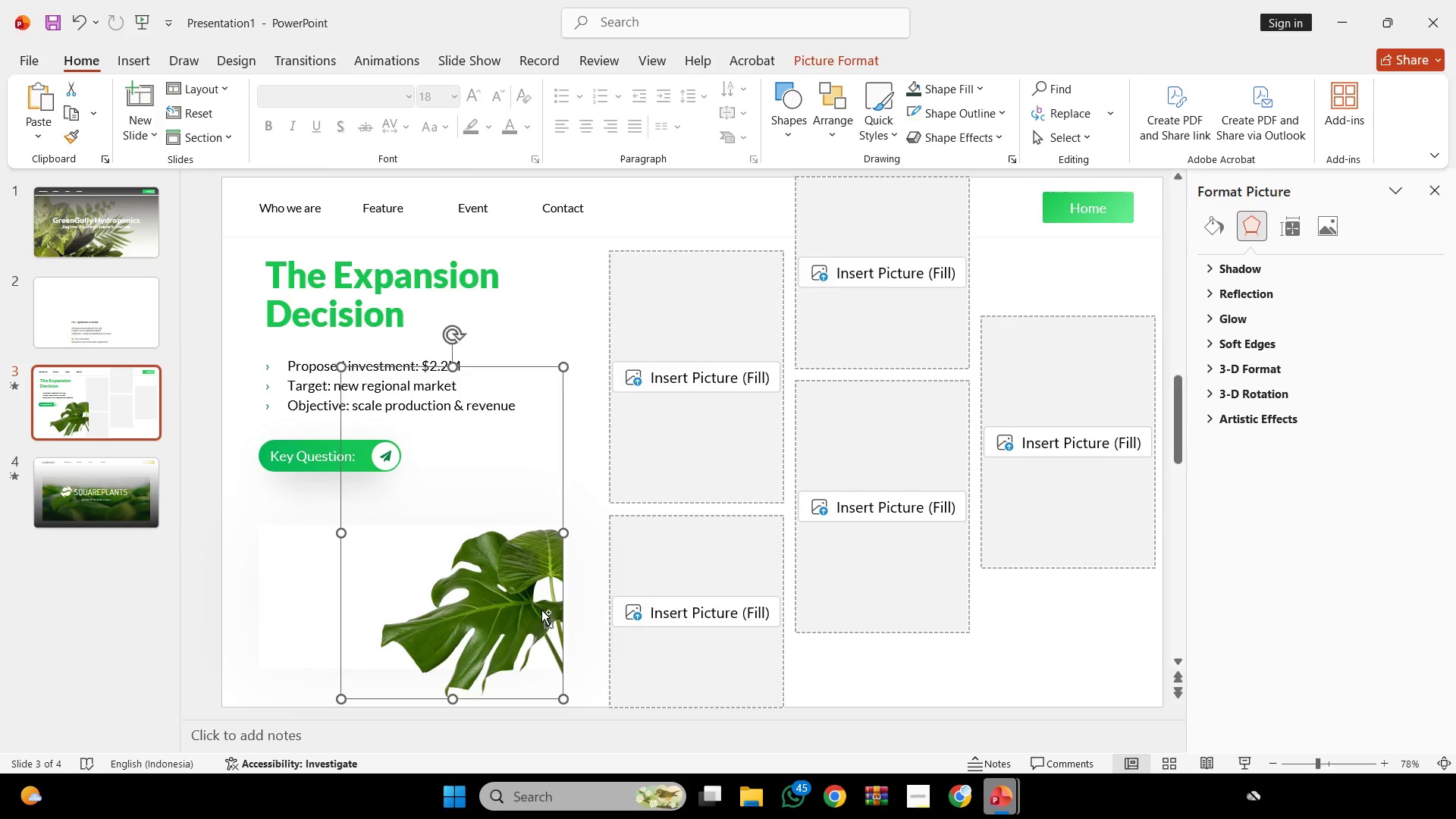 
hold_key(key=ControlLeft, duration=0.31)
scroll: coordinate [541, 610], scroll_direction: up, amount: 1.0
 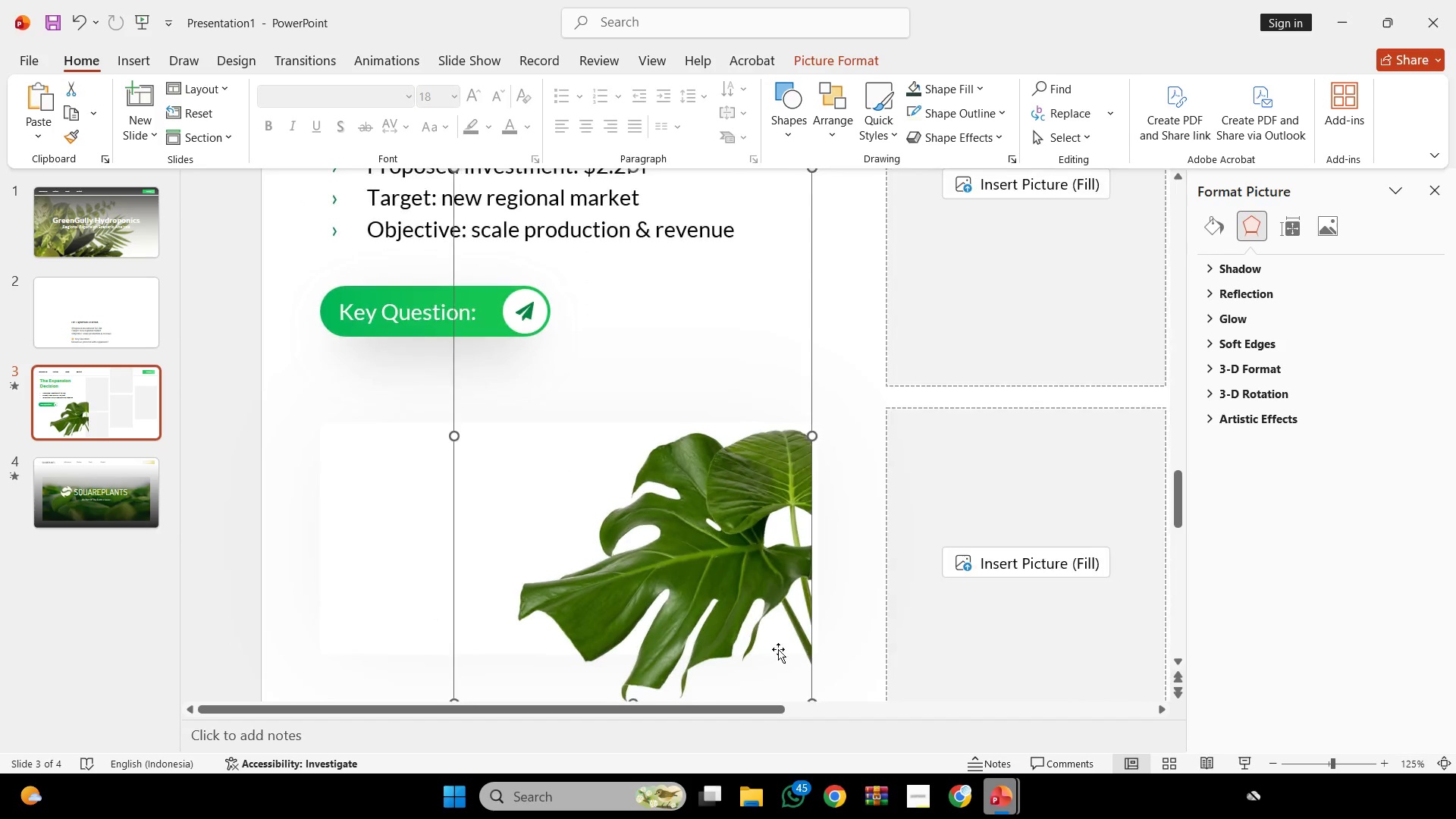 
hold_key(key=ShiftLeft, duration=0.83)
 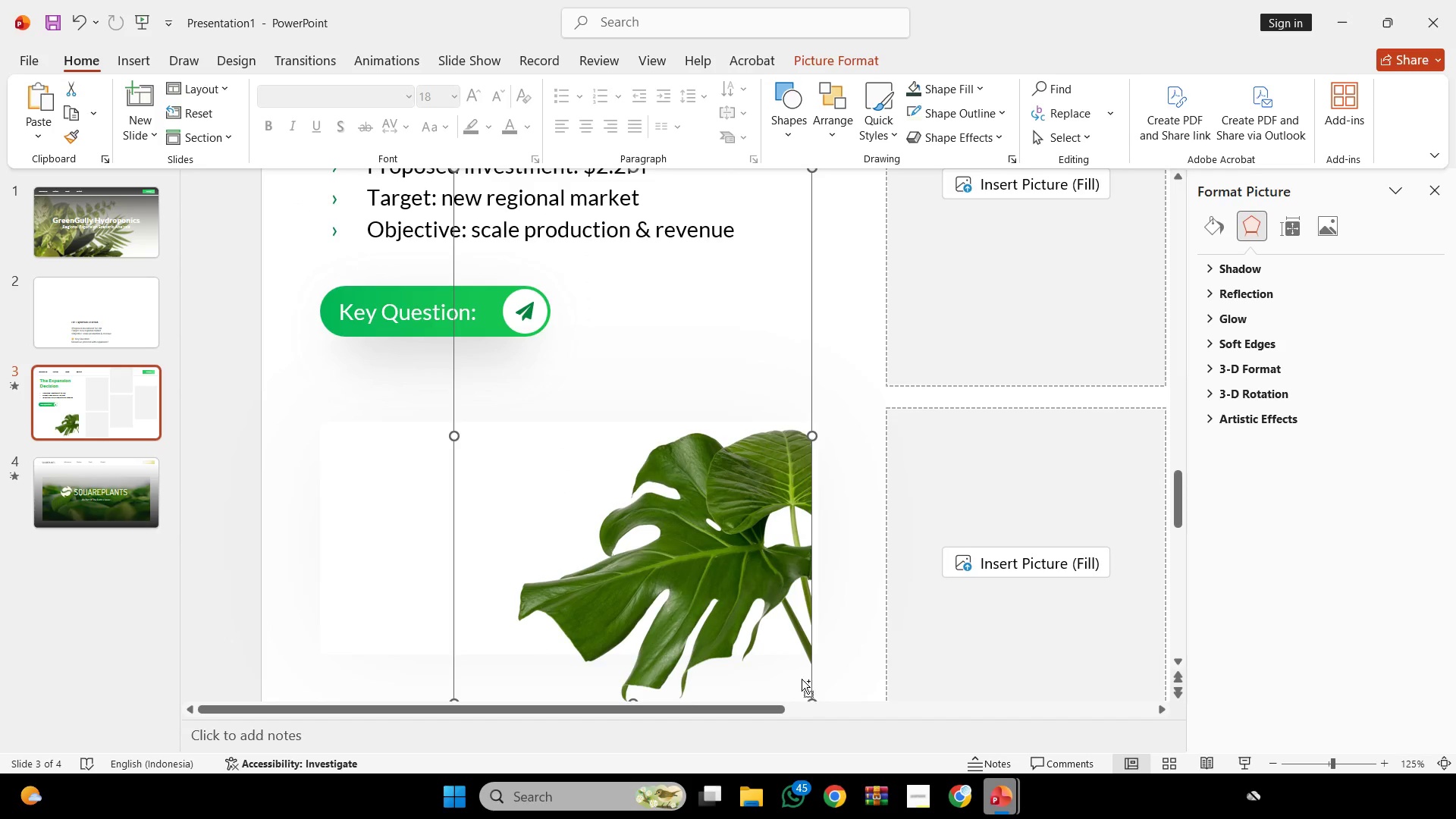 
key(Control+ControlLeft)
 